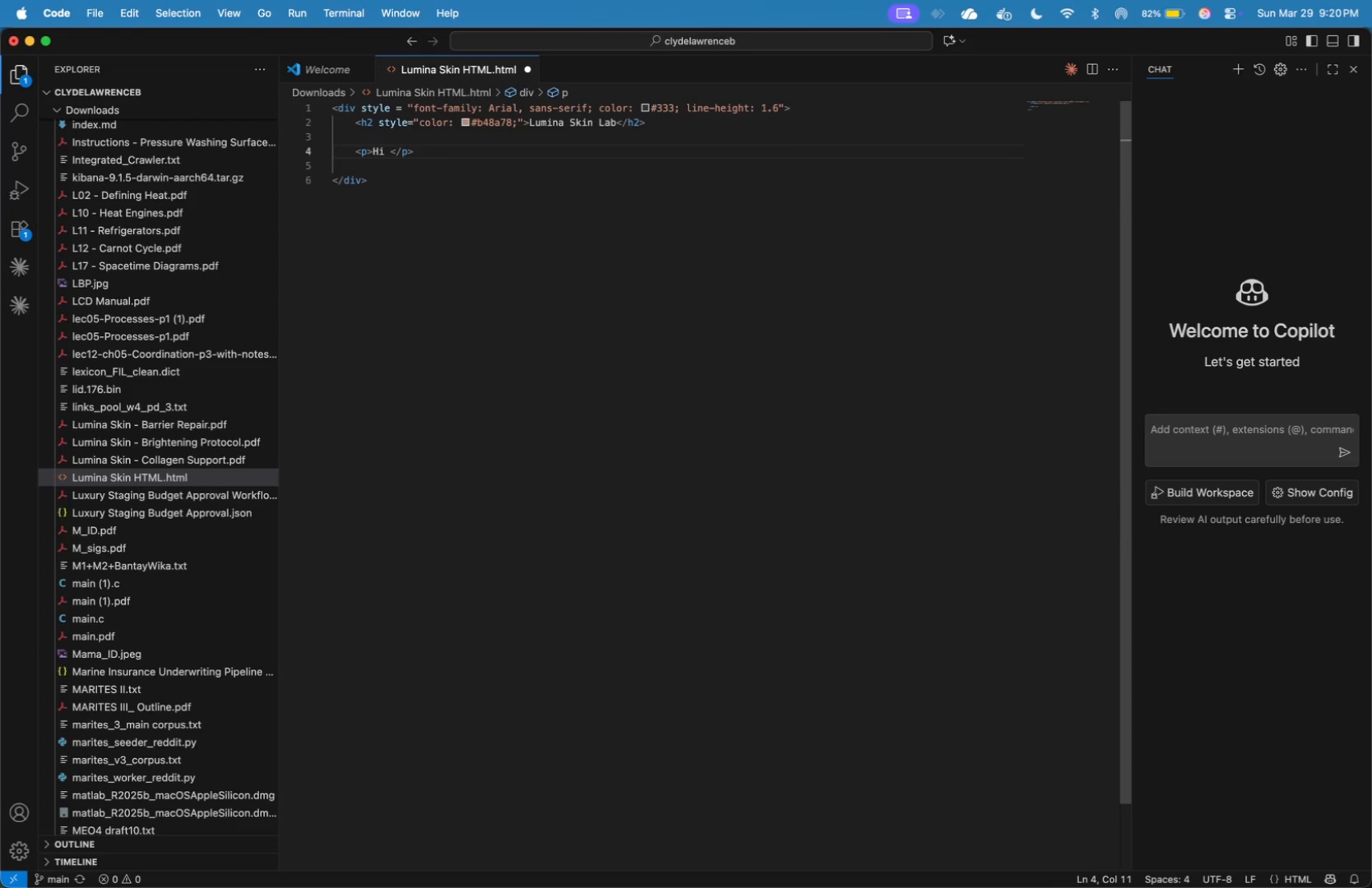 
key(Comma)
 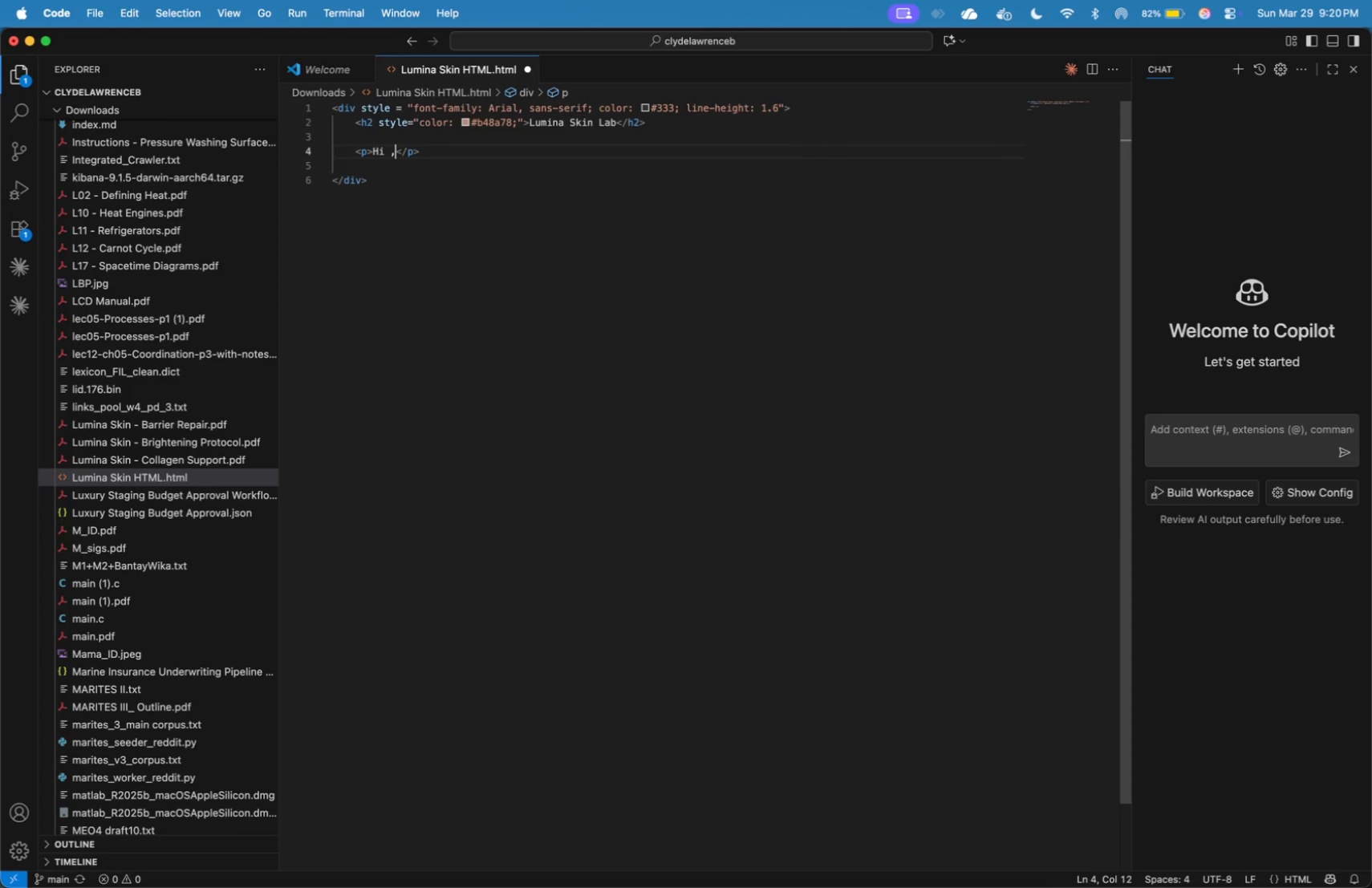 
key(ArrowRight)
 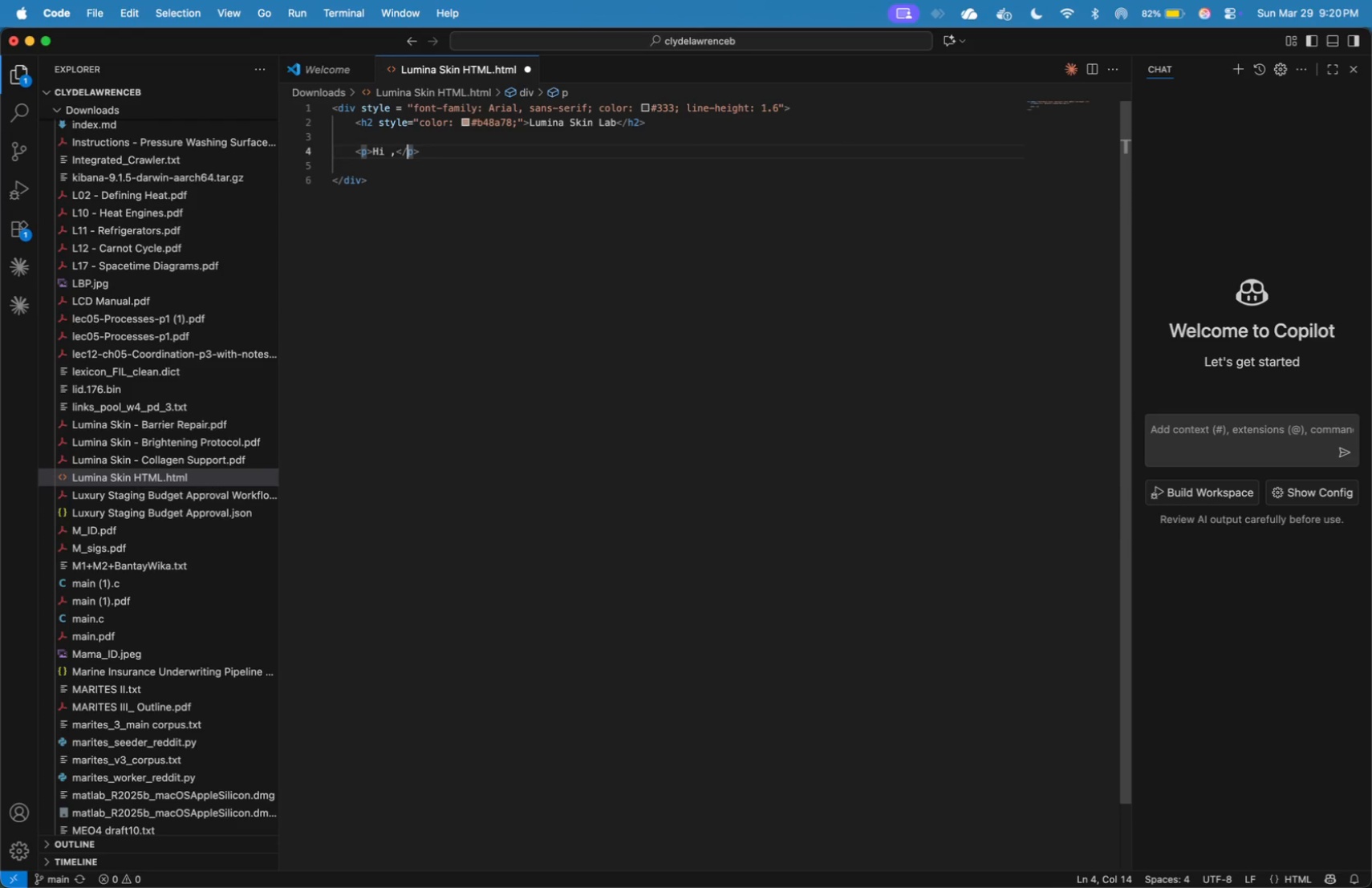 
key(ArrowRight)
 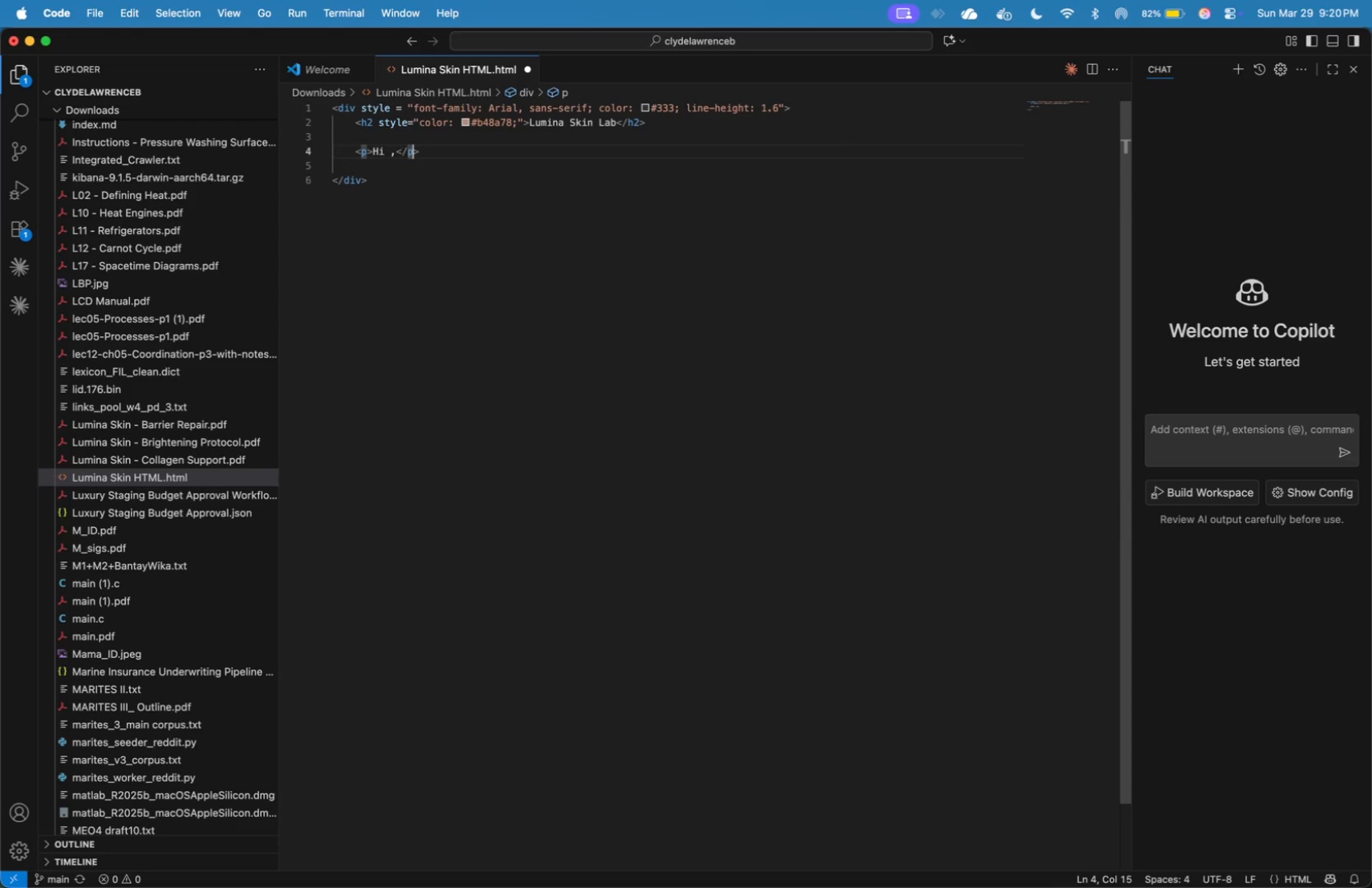 
key(ArrowRight)
 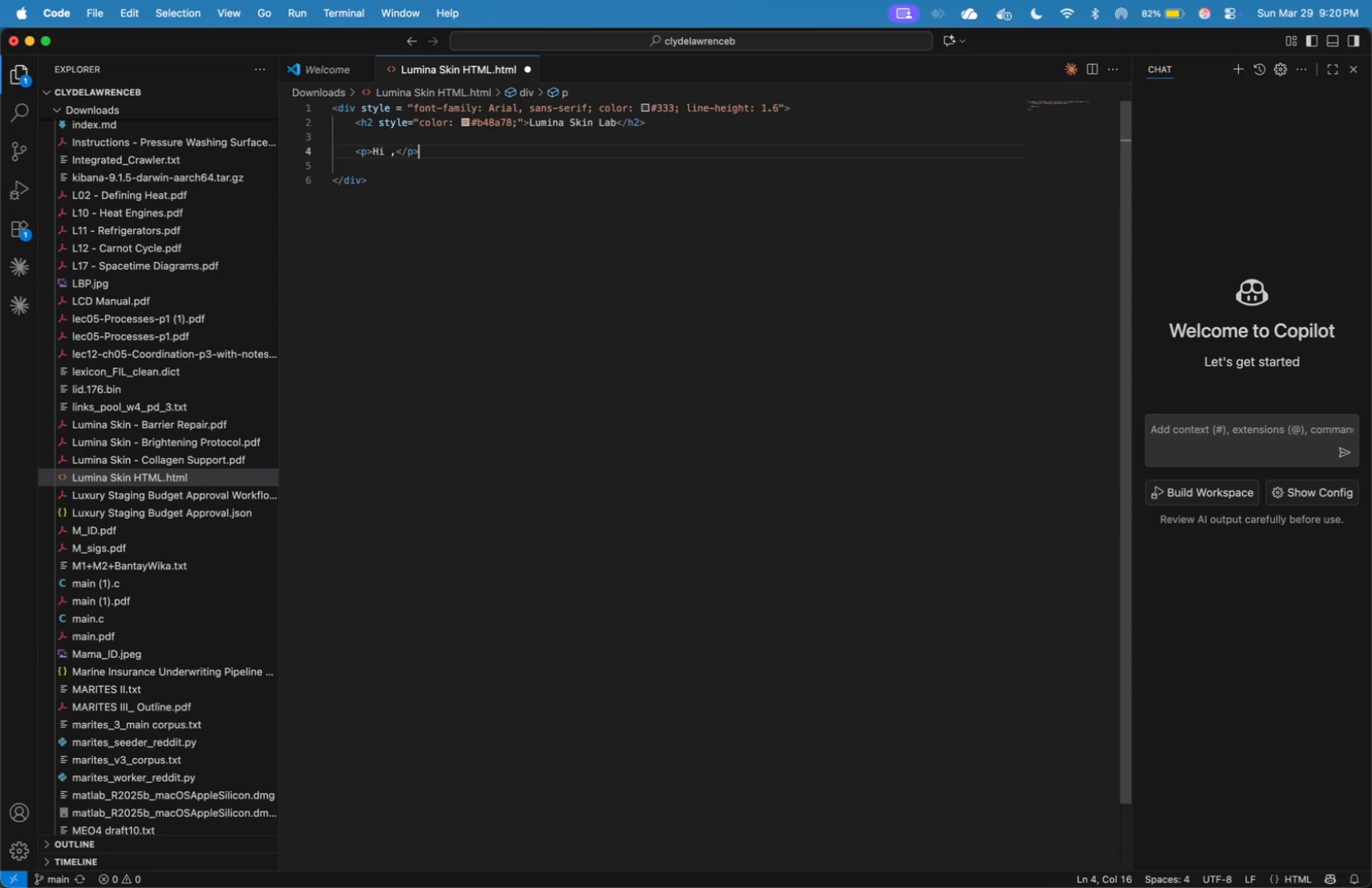 
key(ArrowRight)
 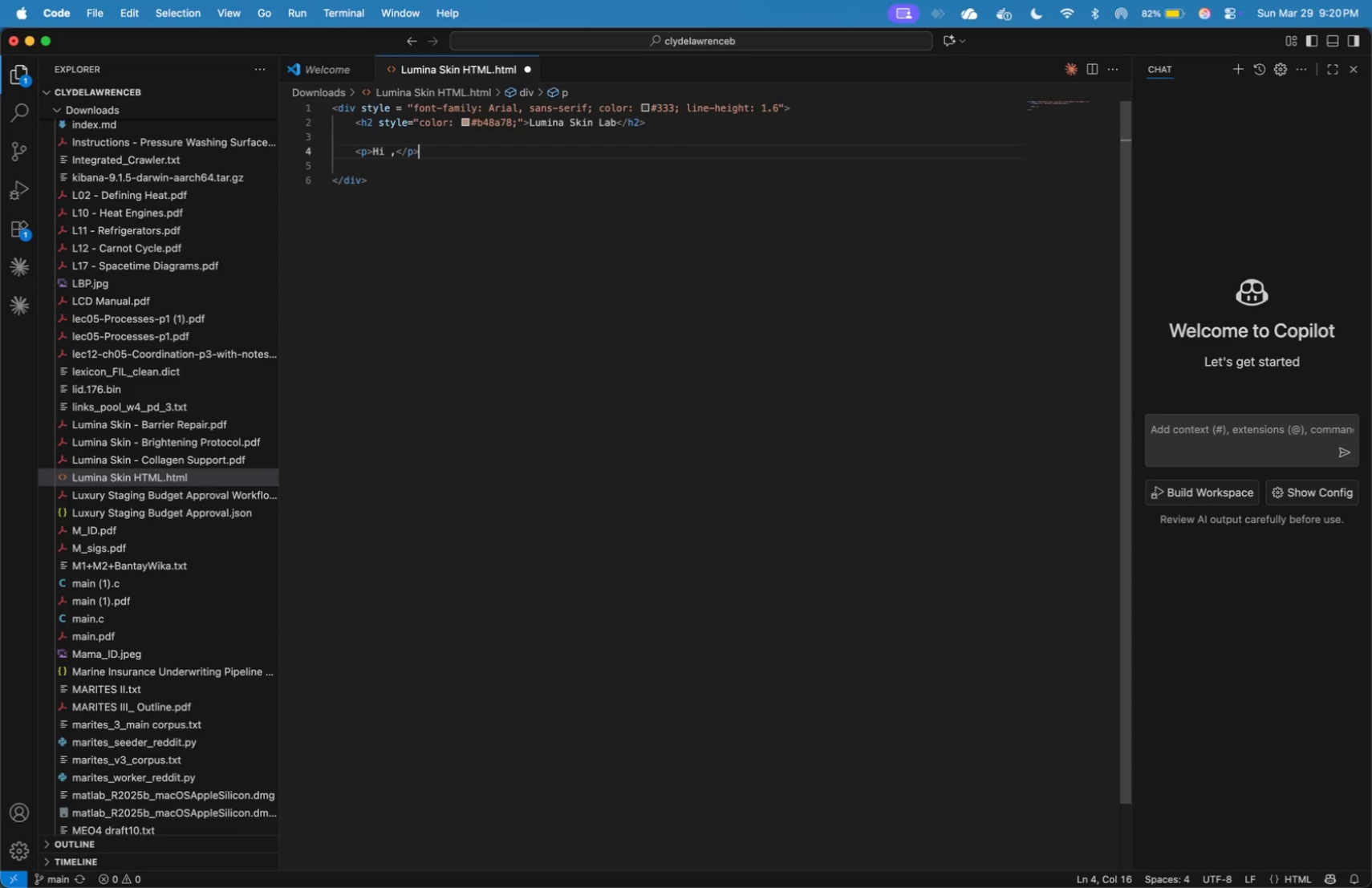 
key(Enter)
 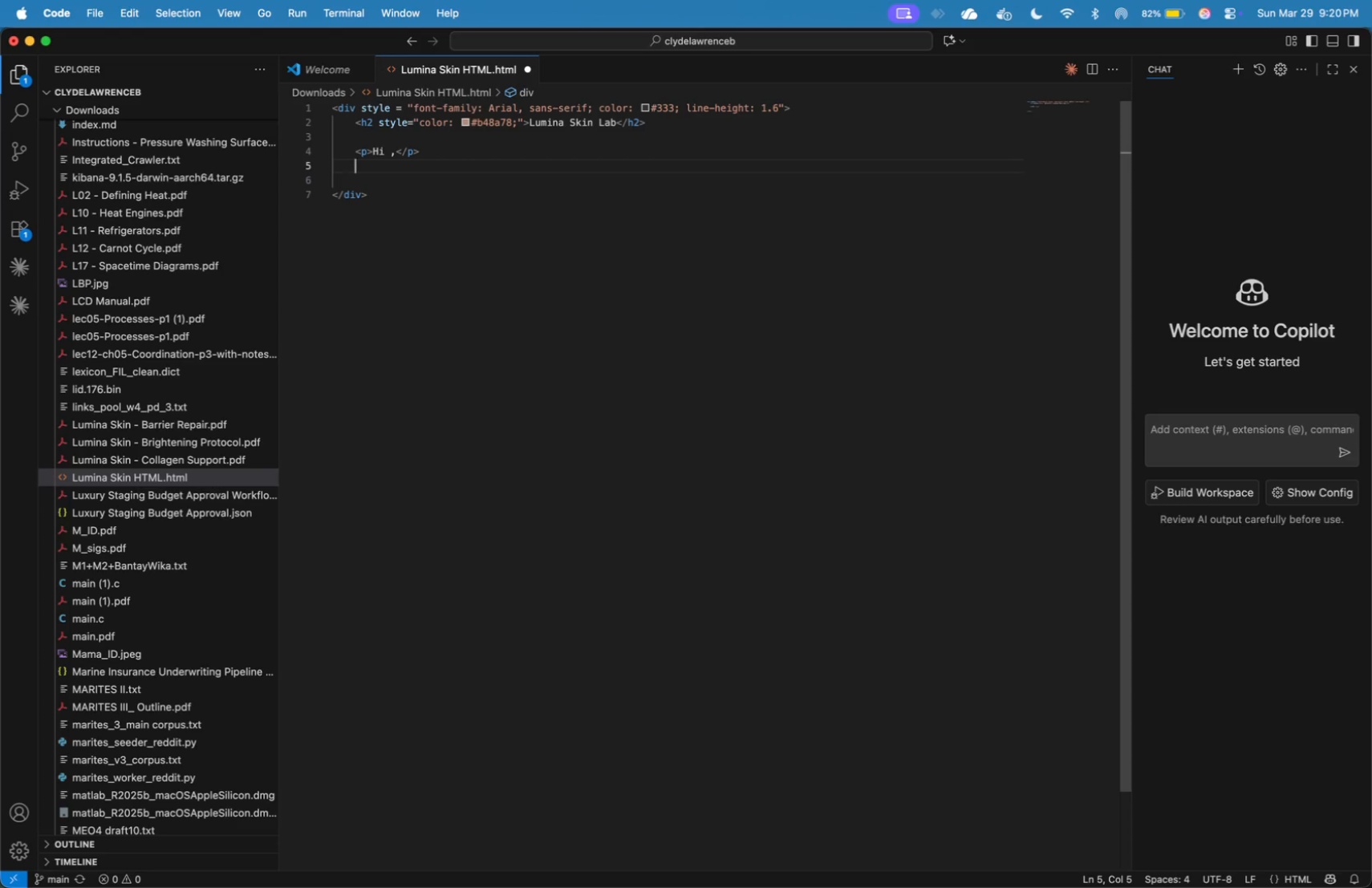 
key(Enter)
 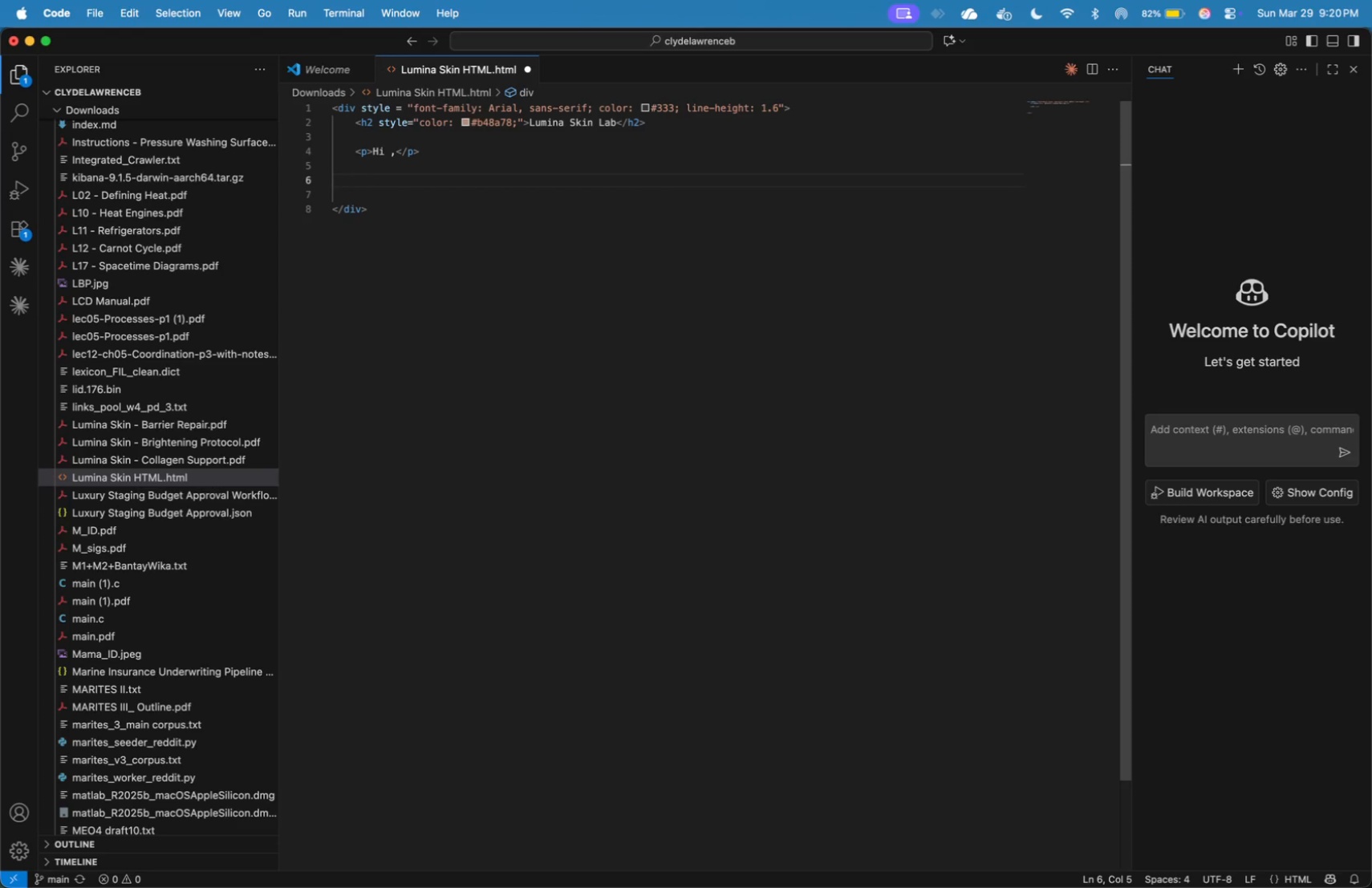 
key(Shift+Comma)
 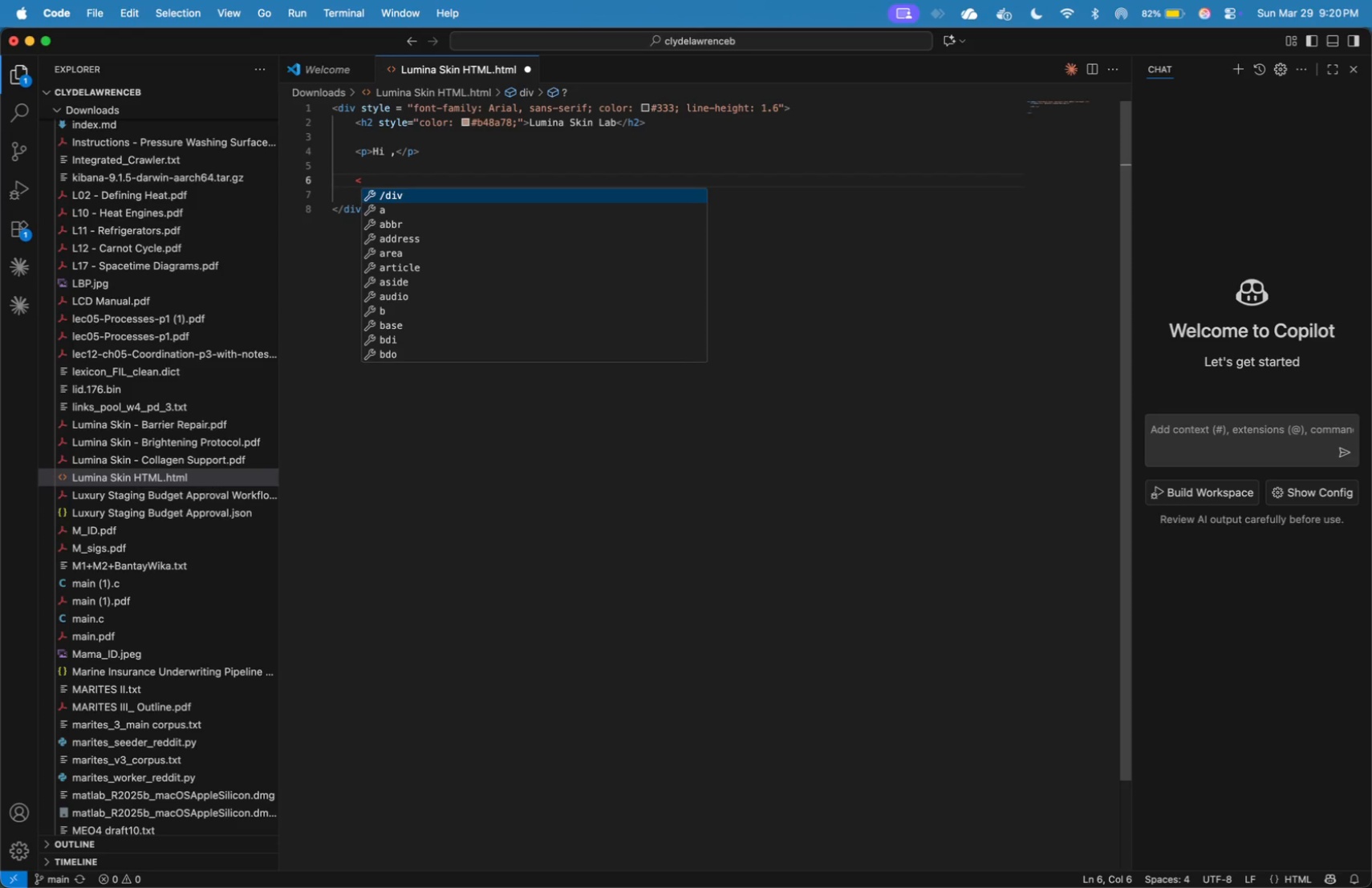 
key(P)
 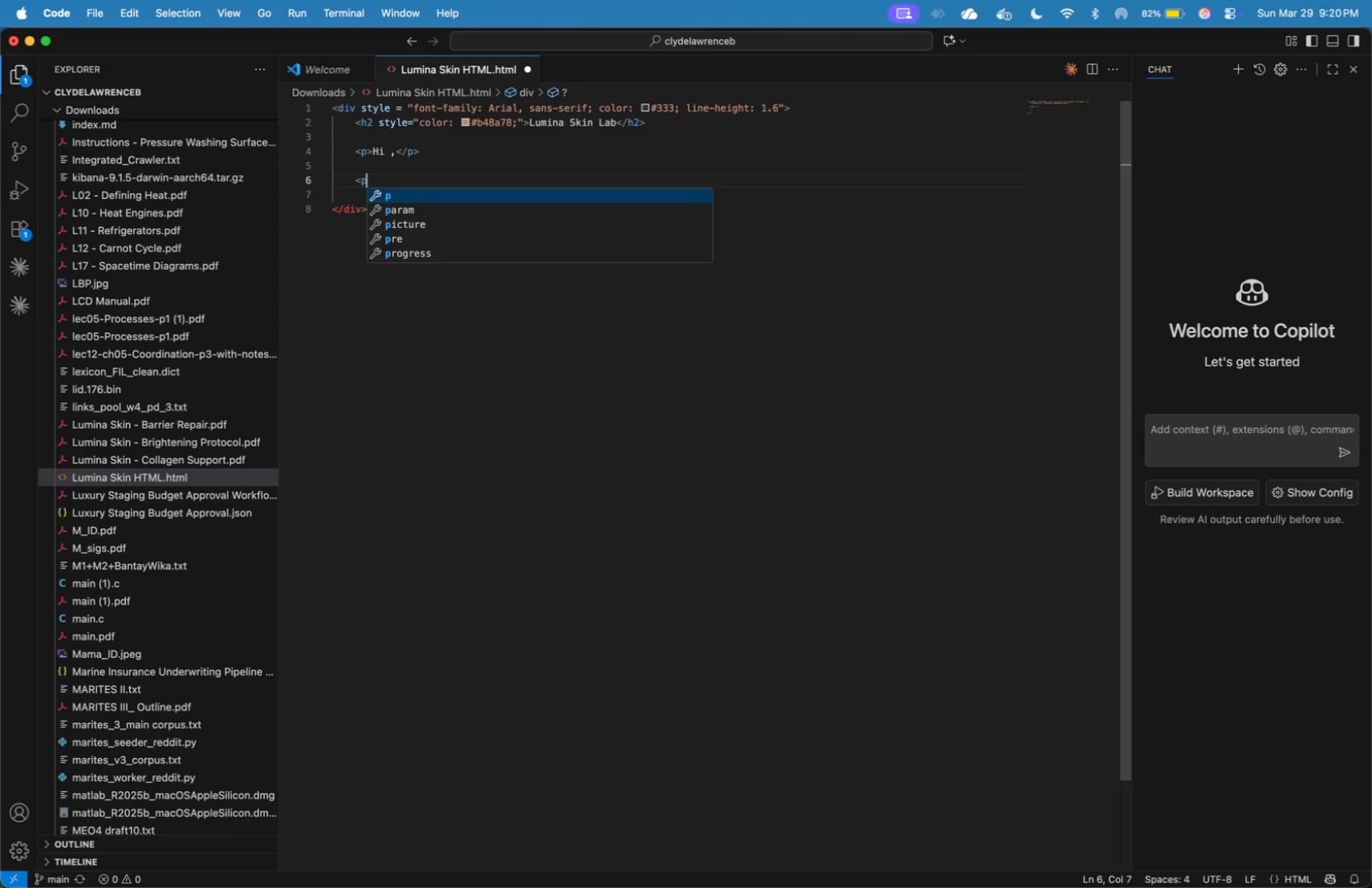 
key(Shift+Period)
 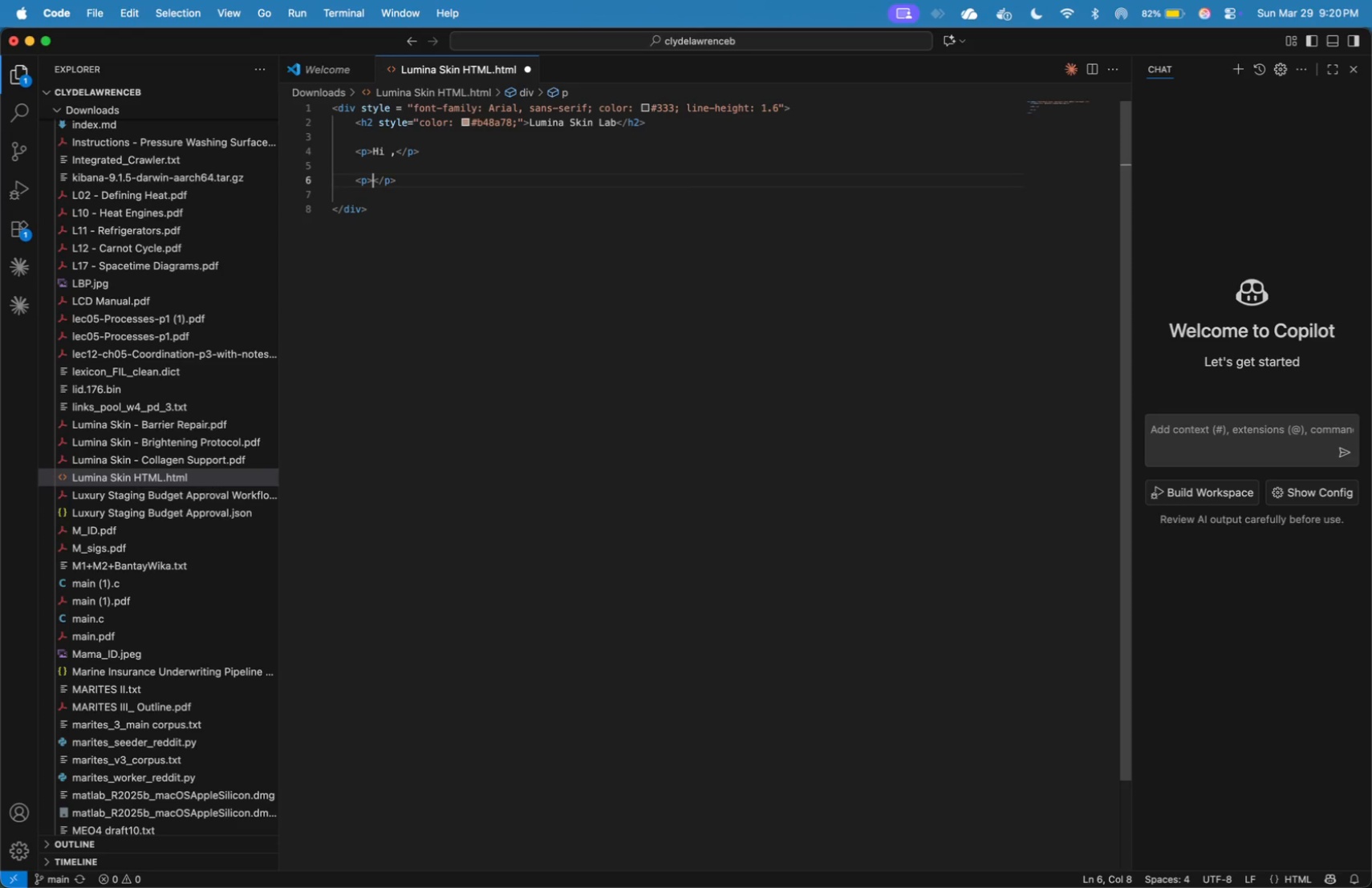 
key(Enter)
 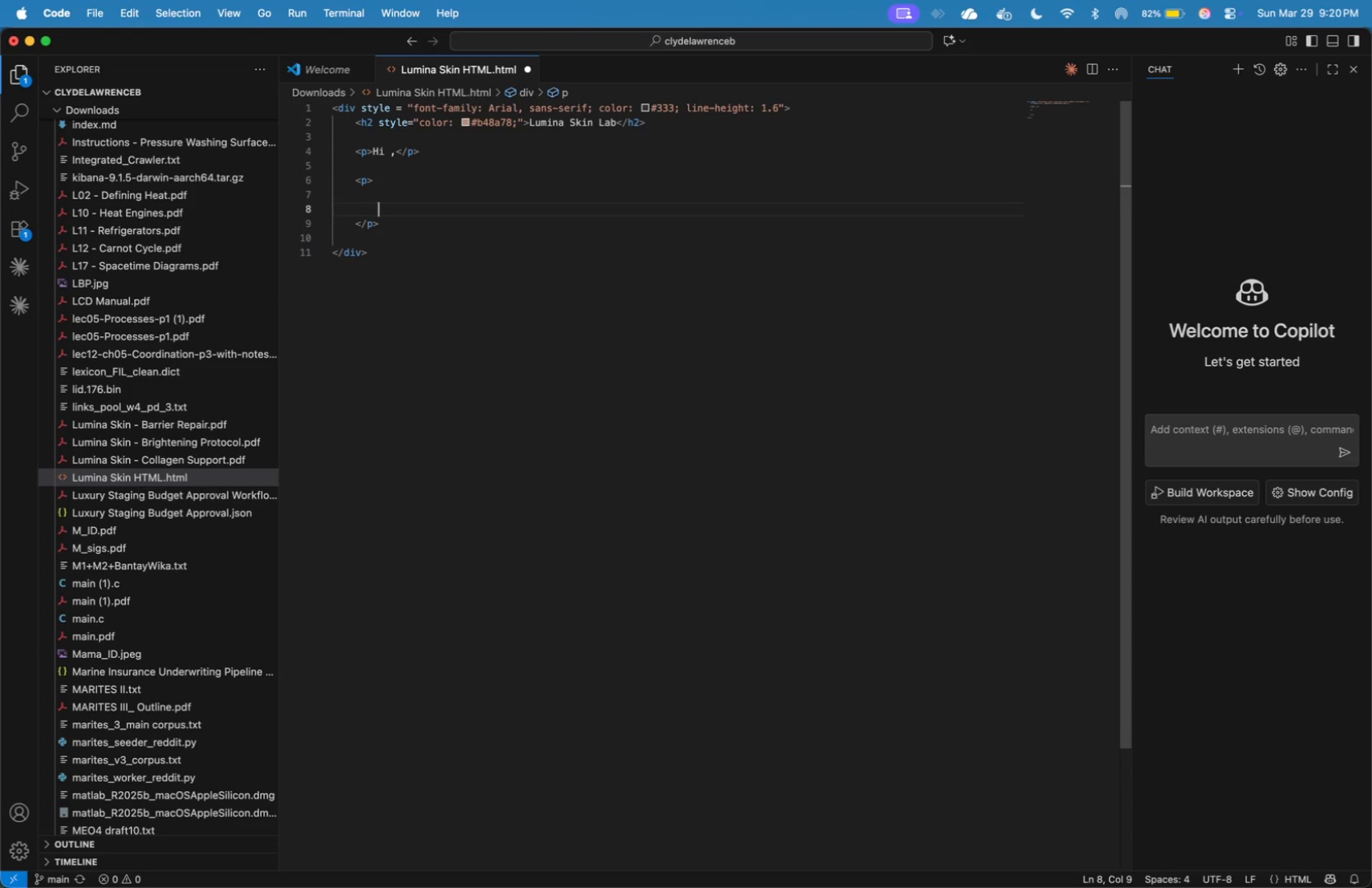 
key(Enter)
 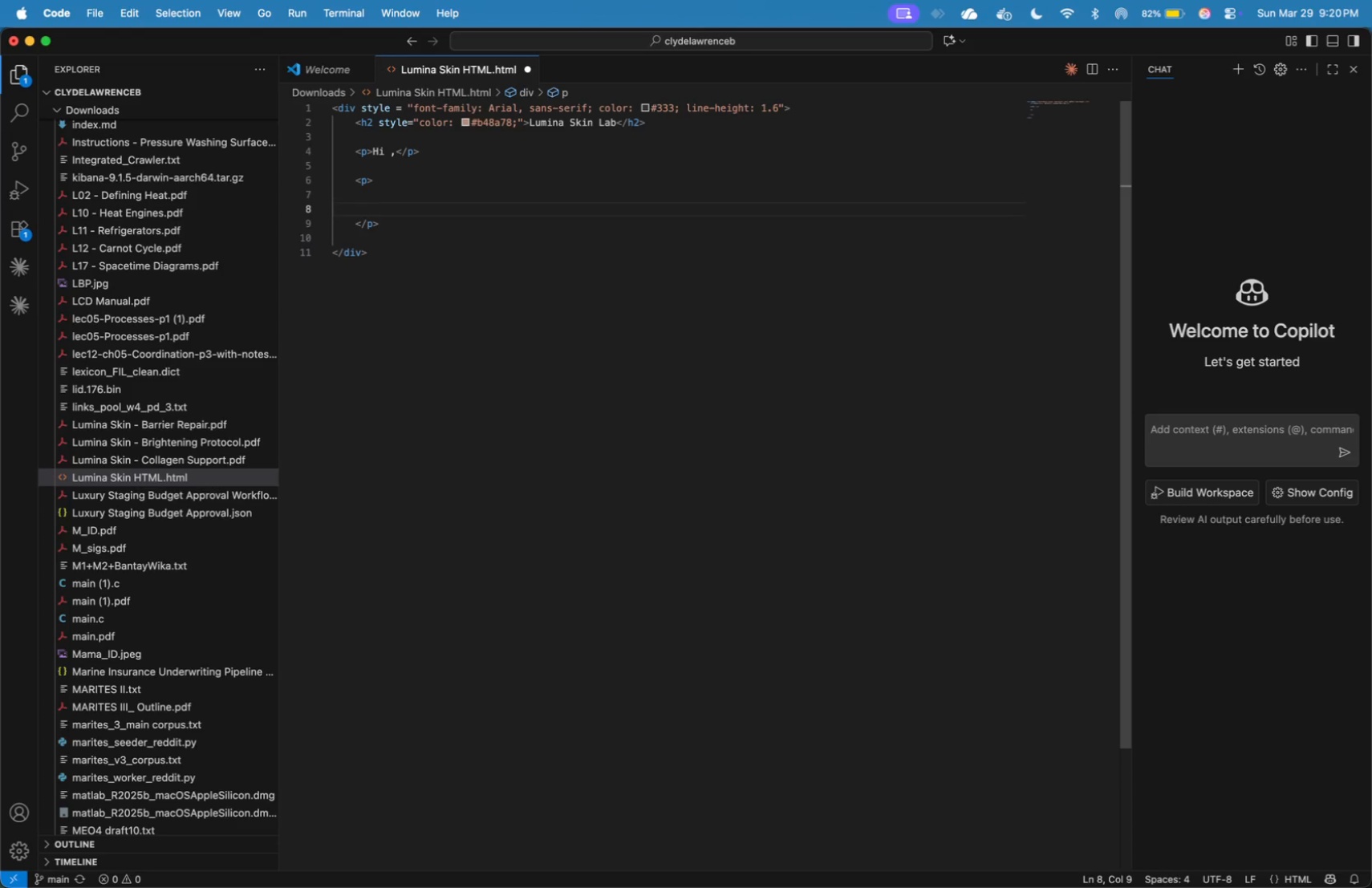 
key(ArrowUp)
 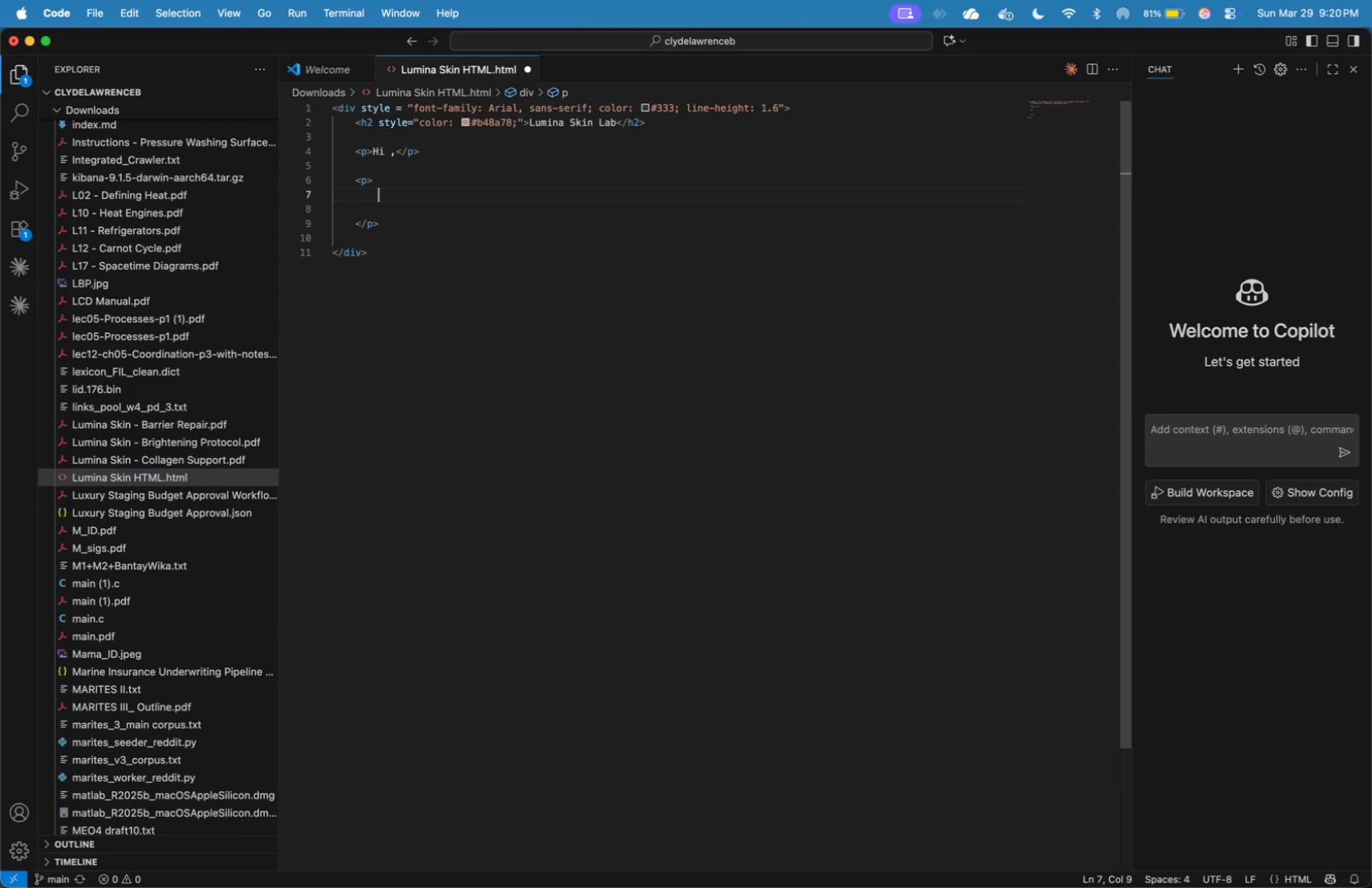 
key(Tab)
type(Thank you for visiting <strong?)
key(Backspace)
type(> Lumina Skin Lab)
 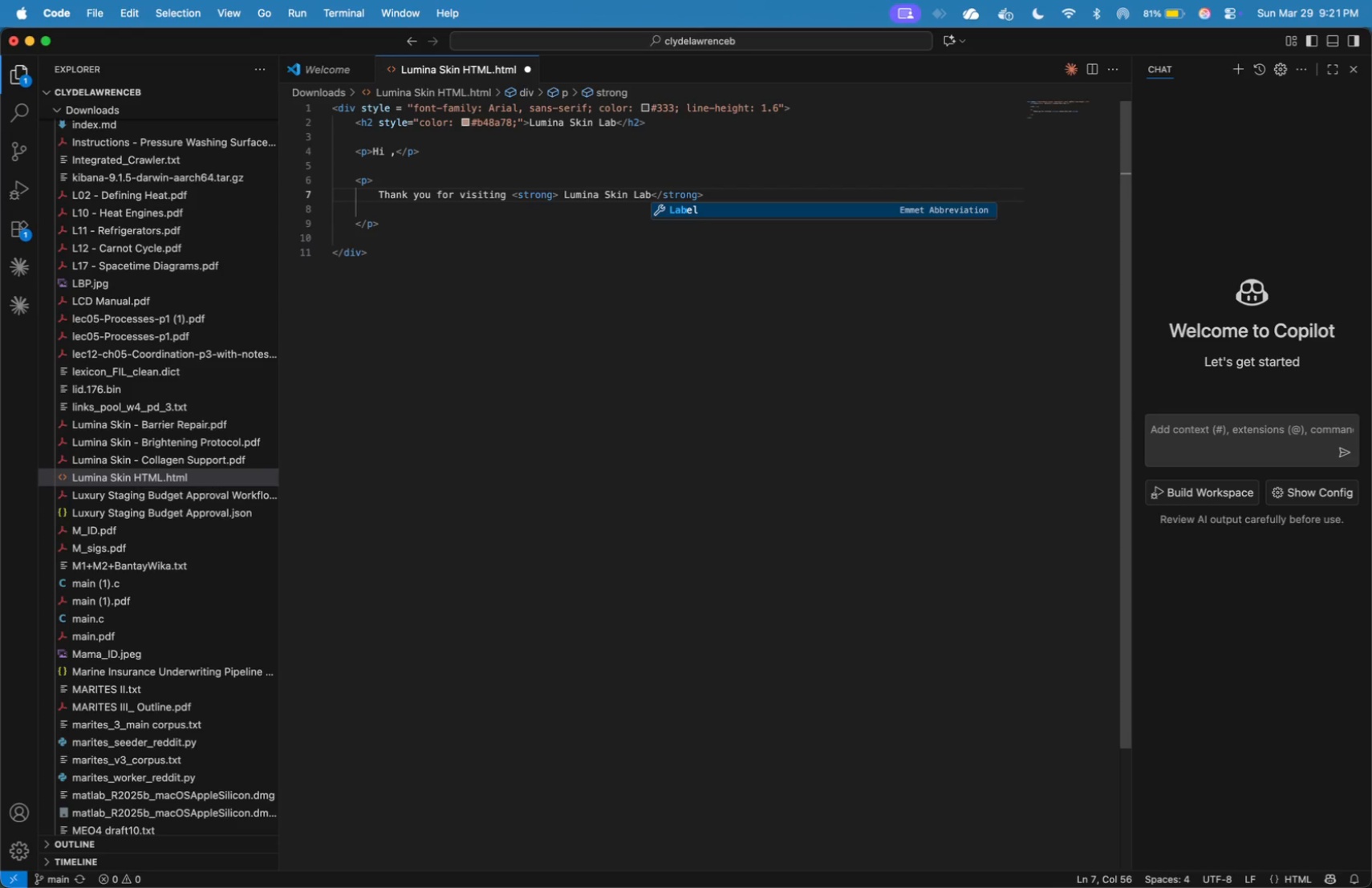 
key(ArrowRight)
 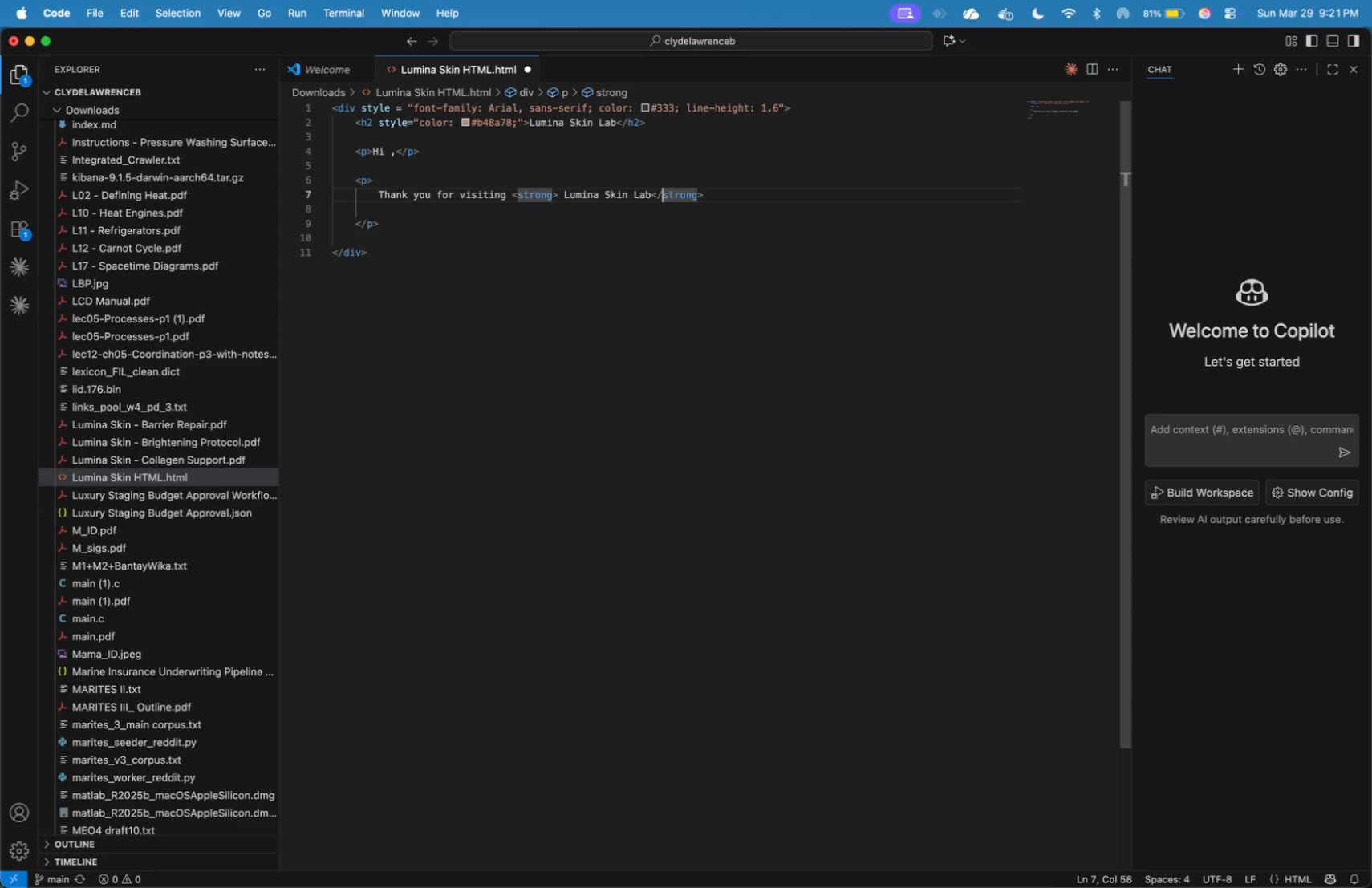 
key(ArrowRight)
 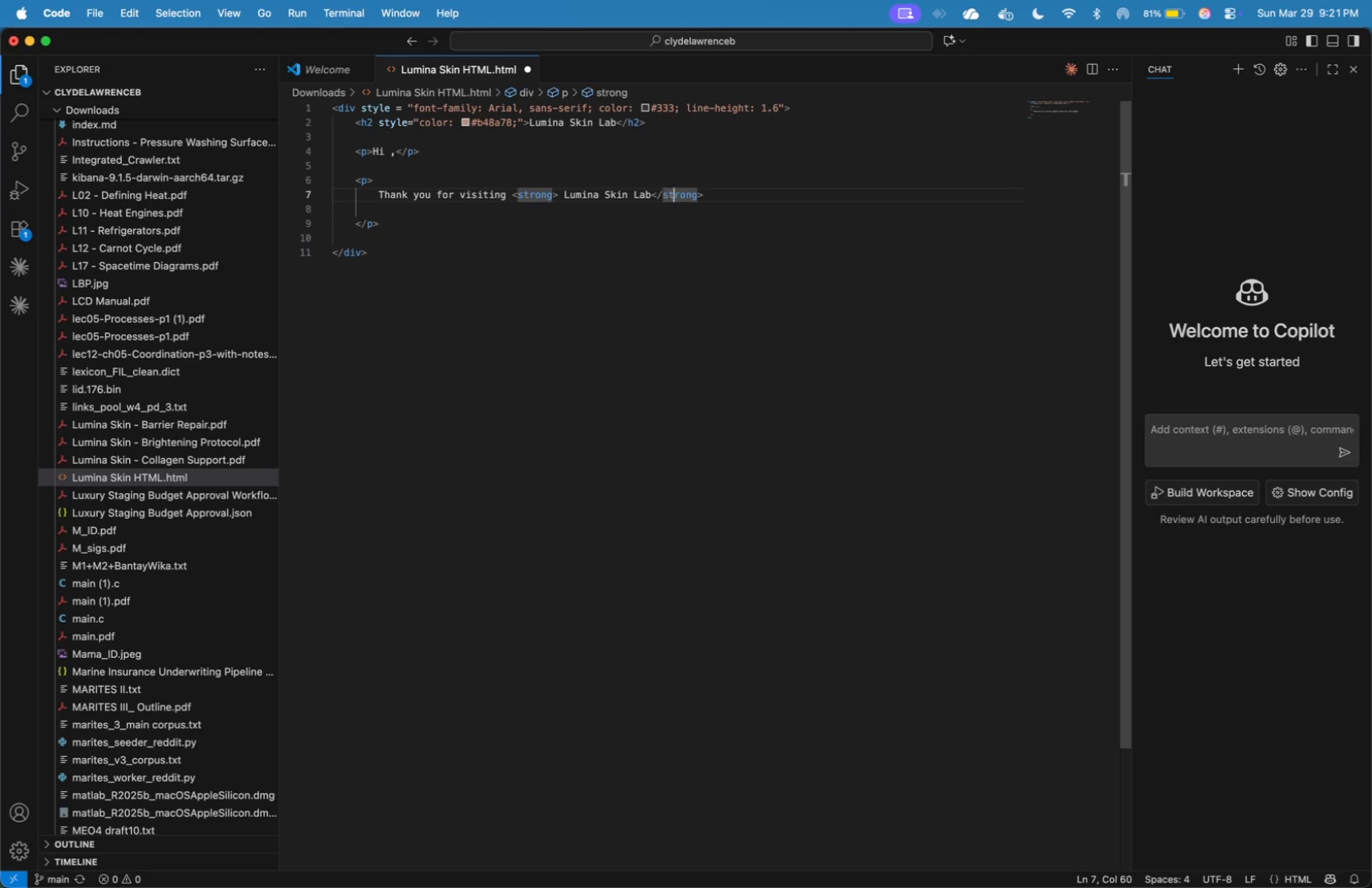 
key(ArrowRight)
 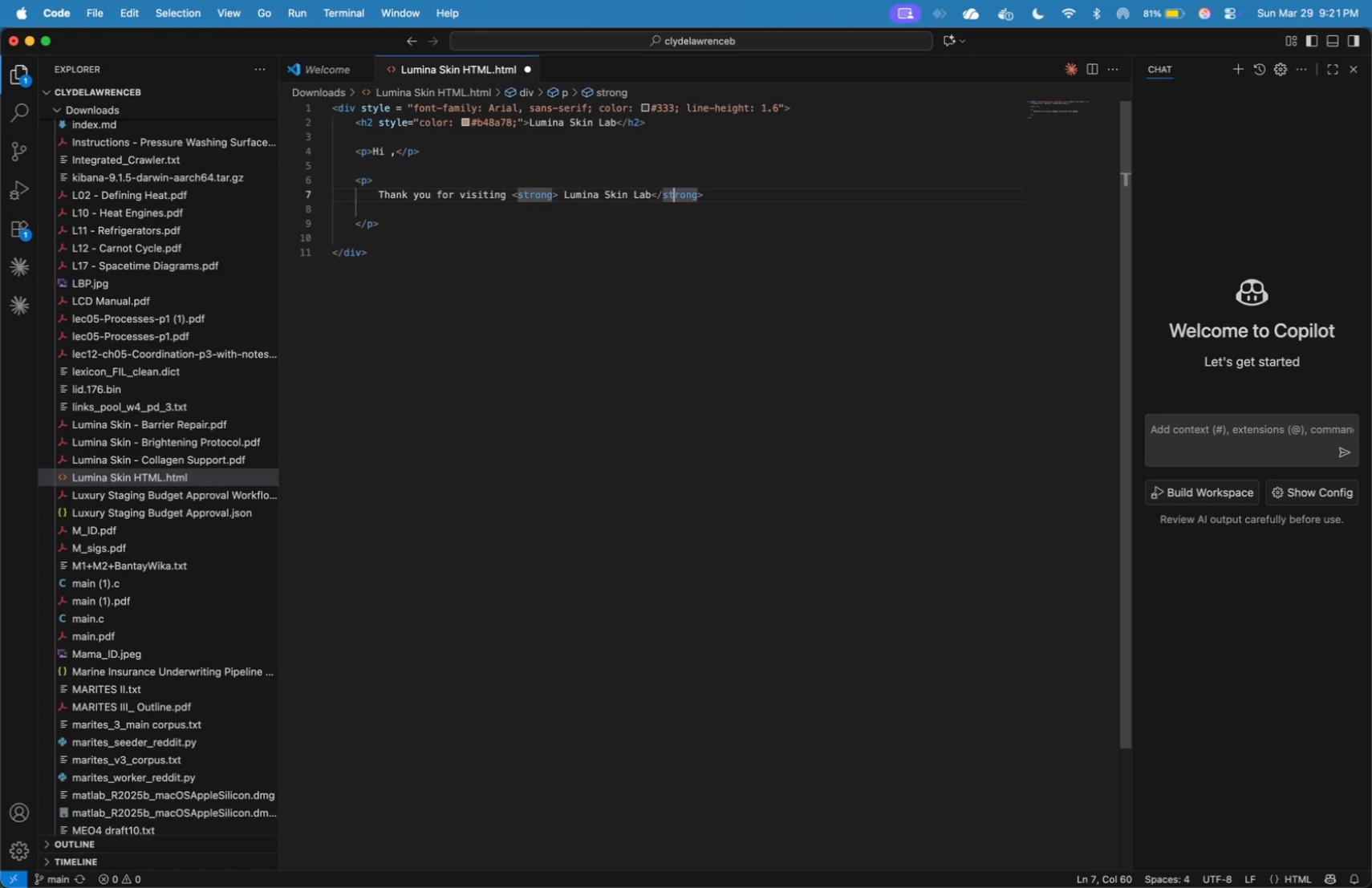 
key(ArrowRight)
 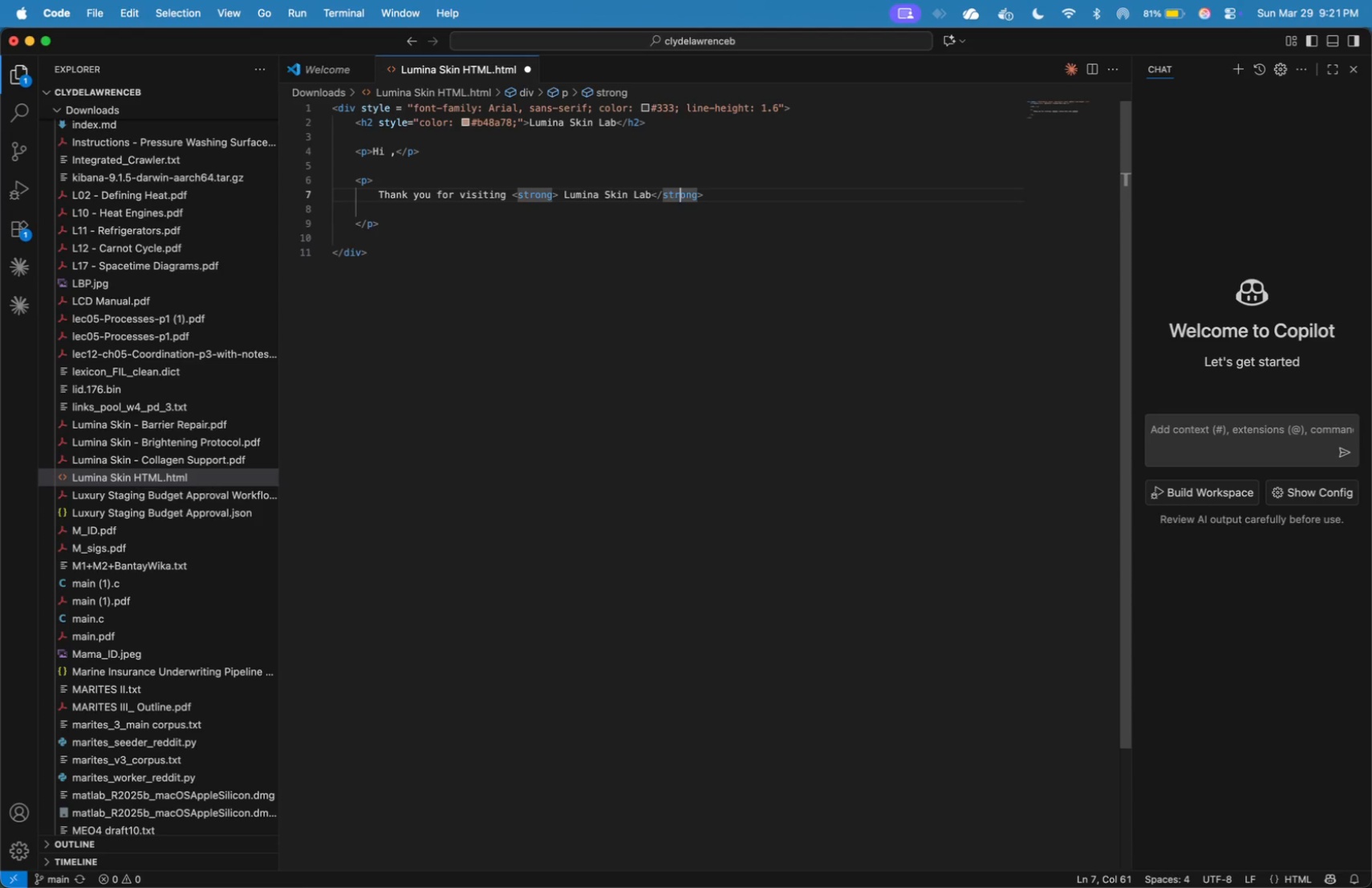 
key(ArrowRight)
 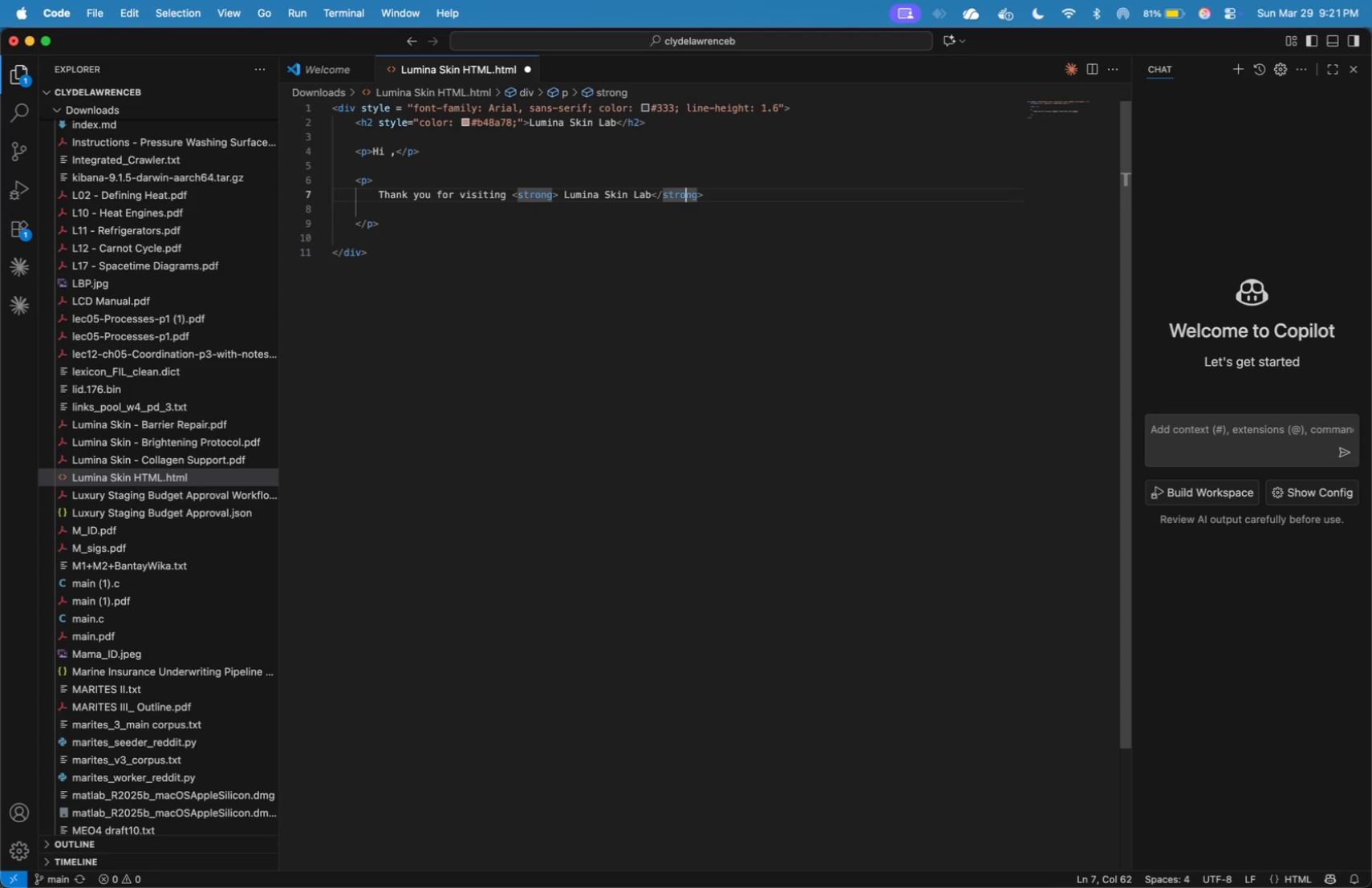 
key(ArrowRight)
 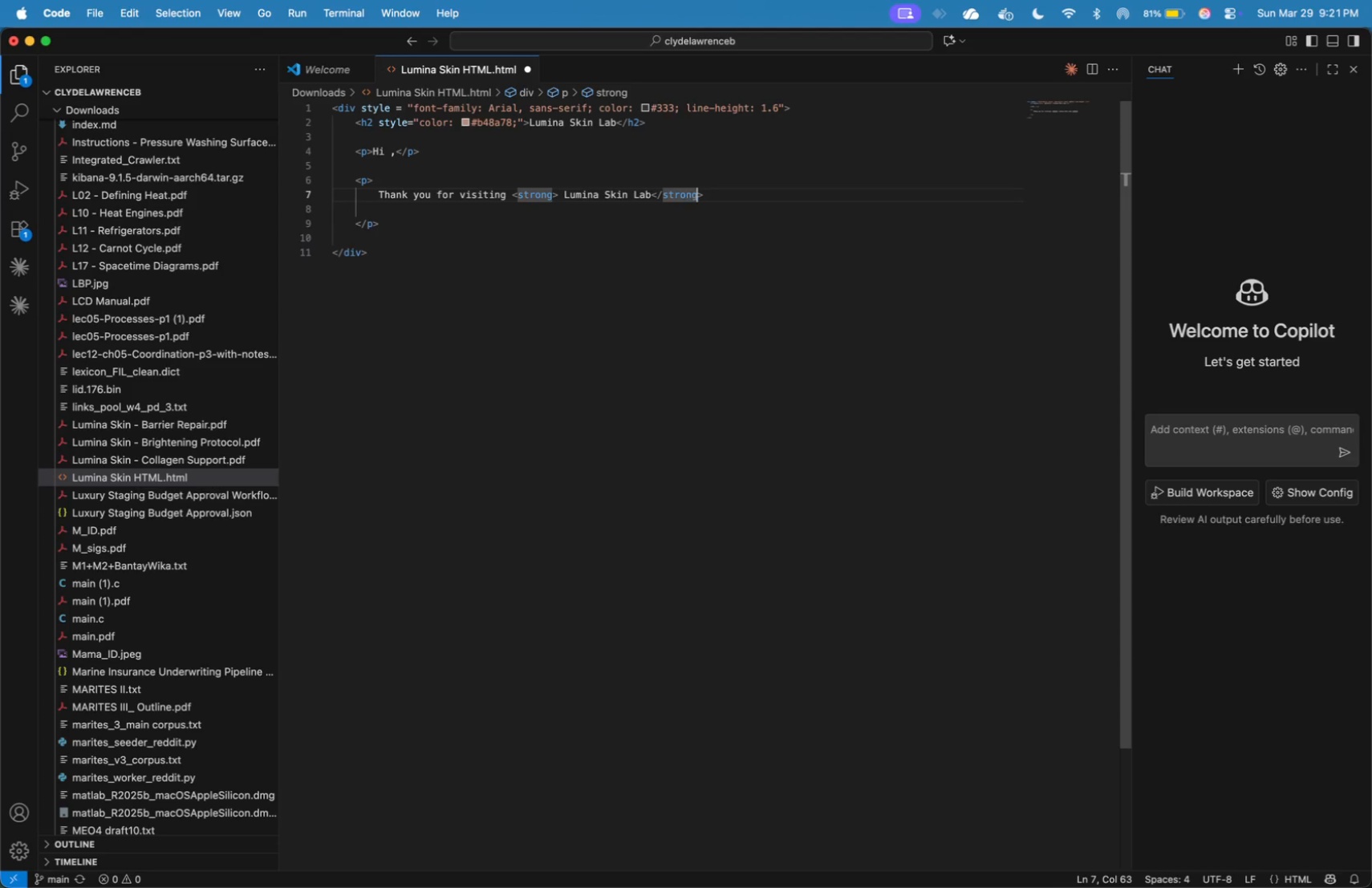 
key(ArrowRight)
 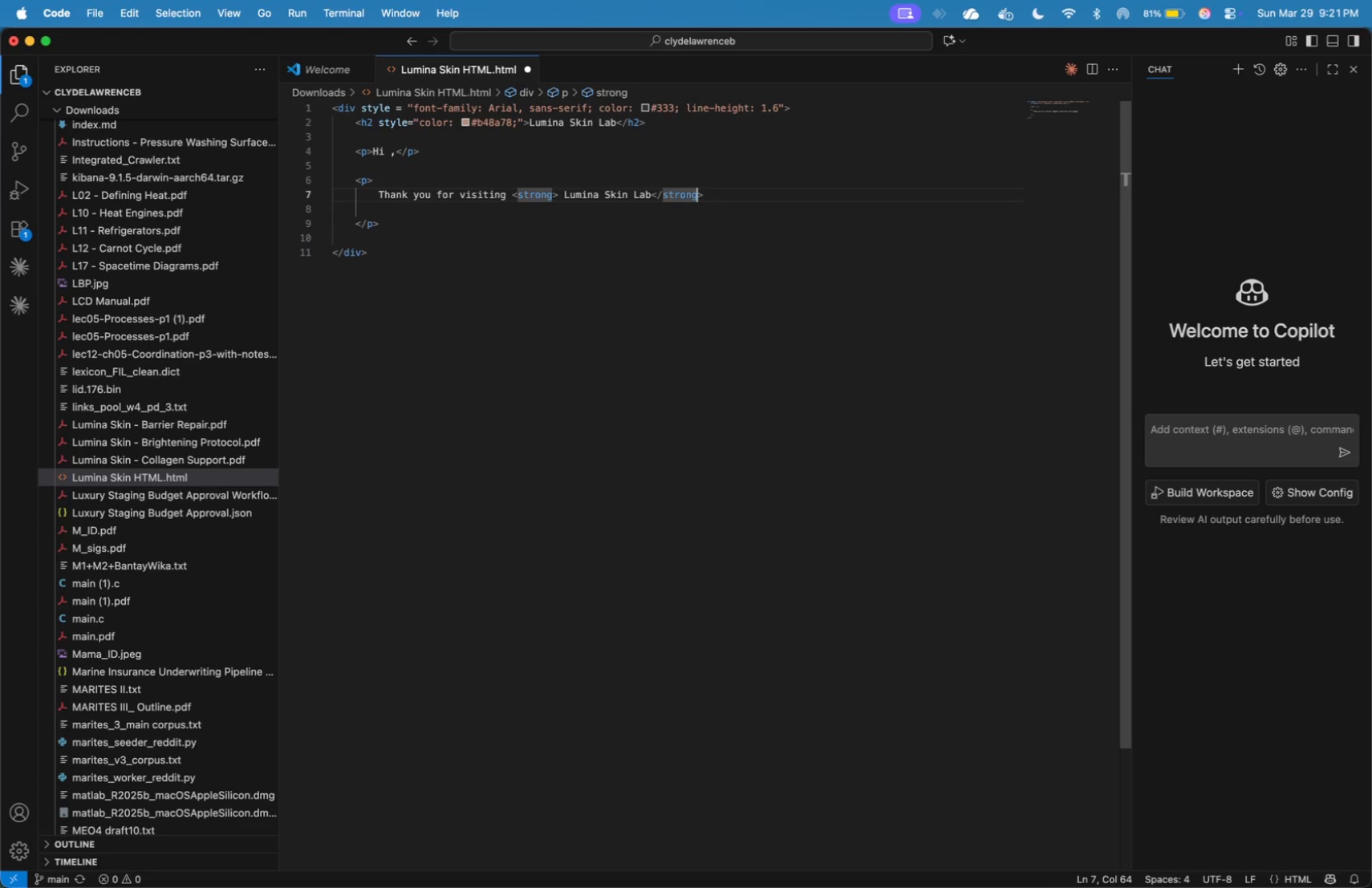 
key(ArrowRight)
 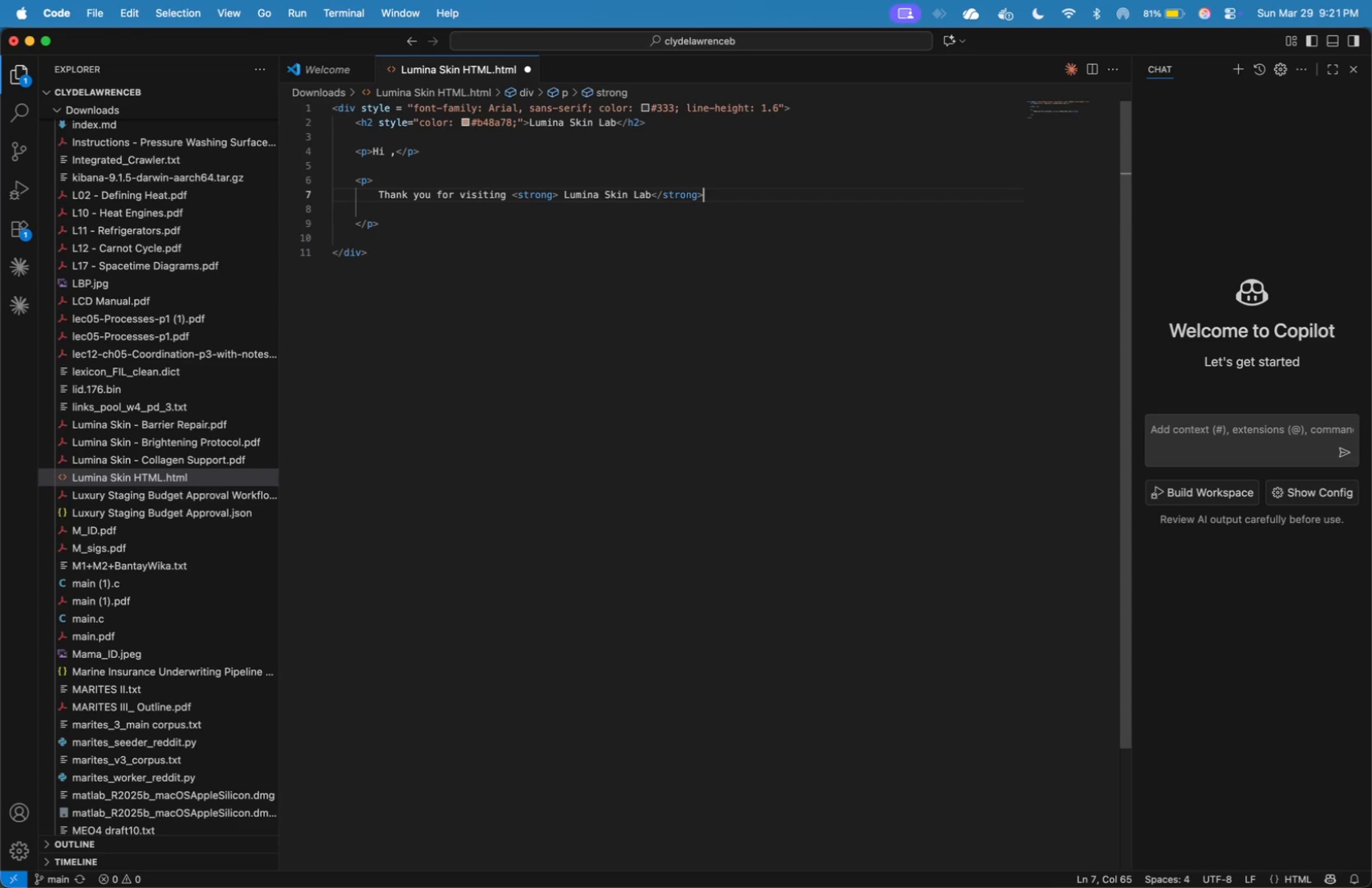 
key(ArrowRight)
 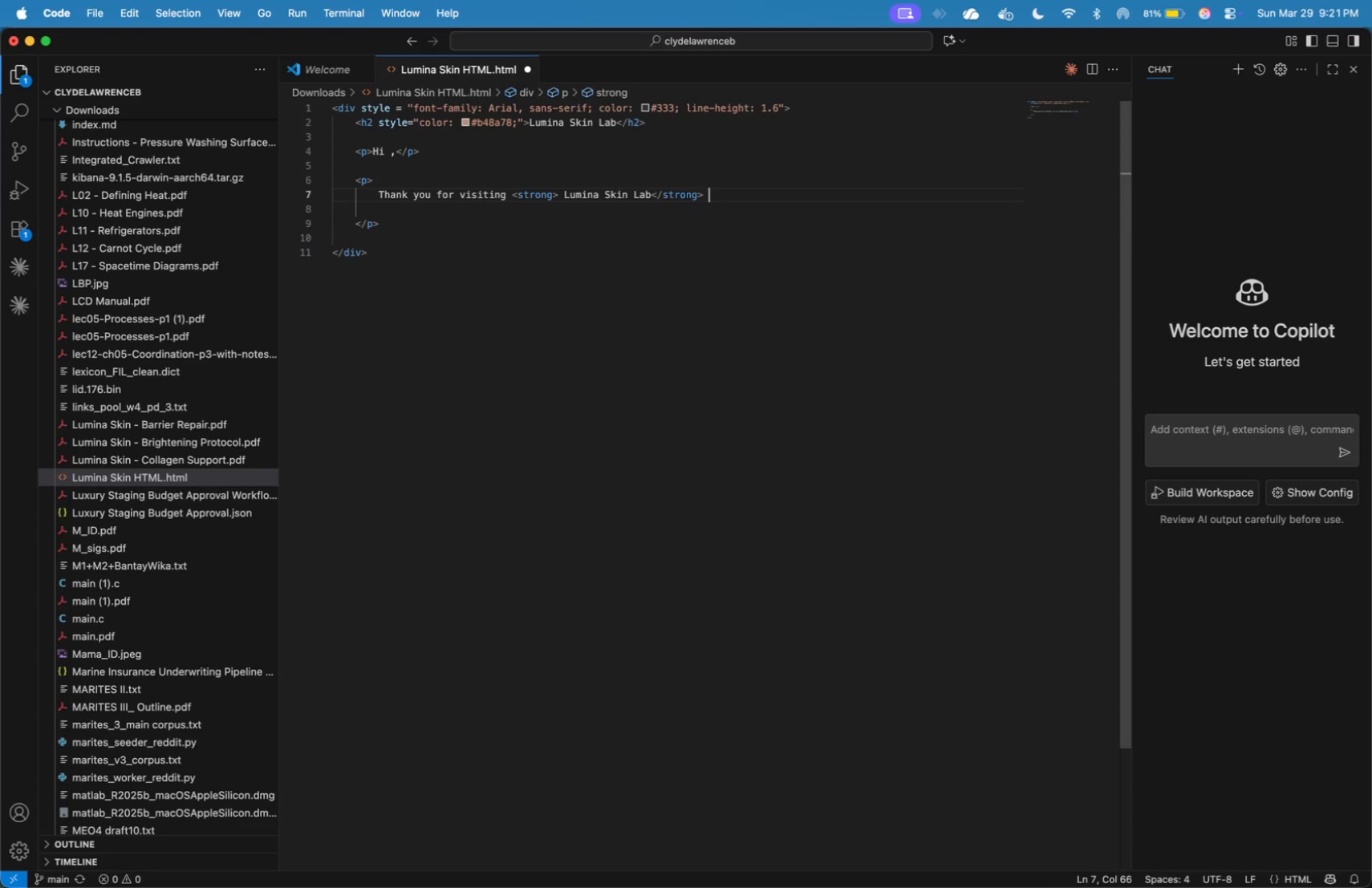 
type( at)
 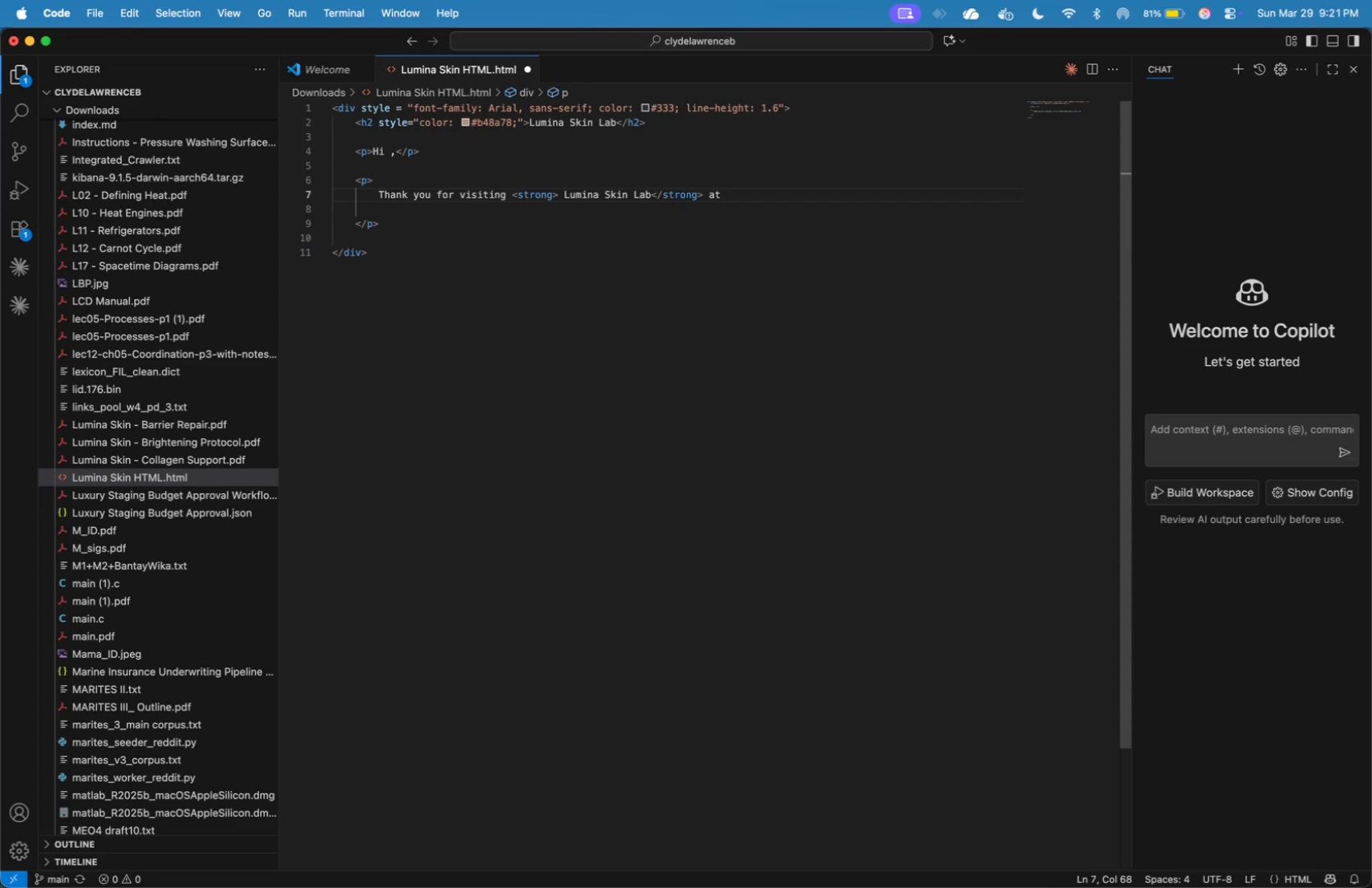 
type( <strong>)
 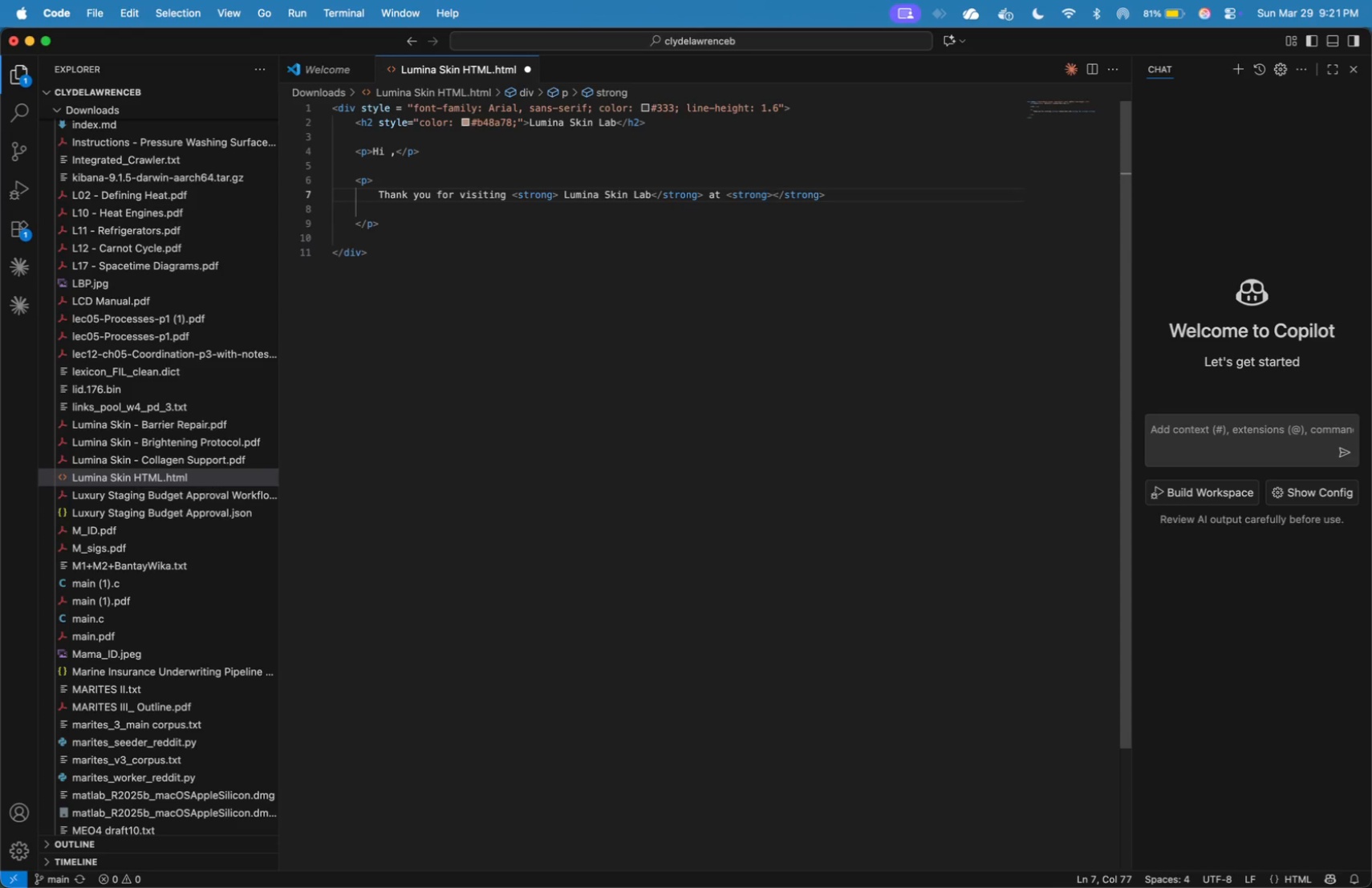 
hold_key(key=ArrowRight, duration=0.82)
 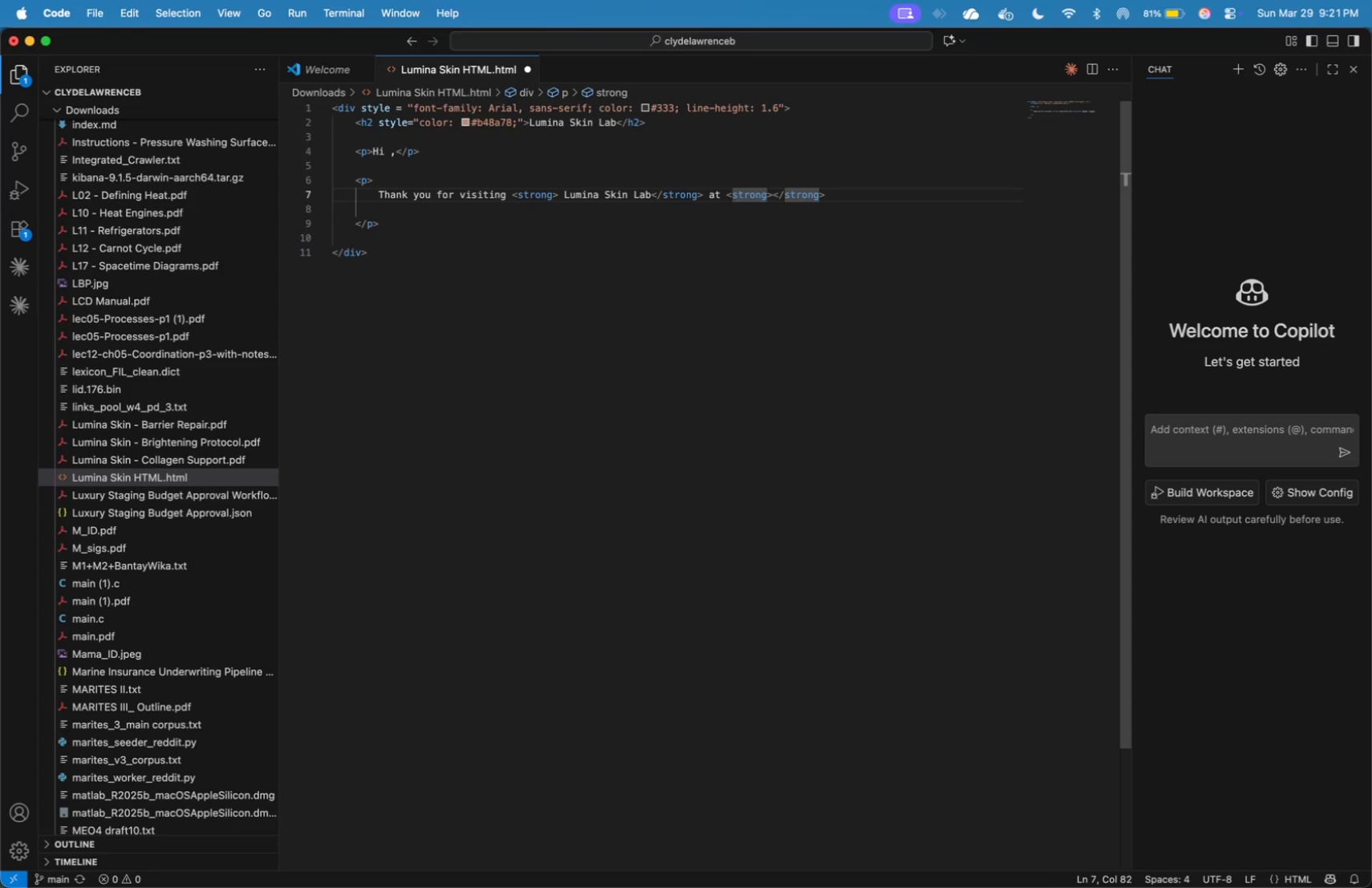 
wait(7.35)
 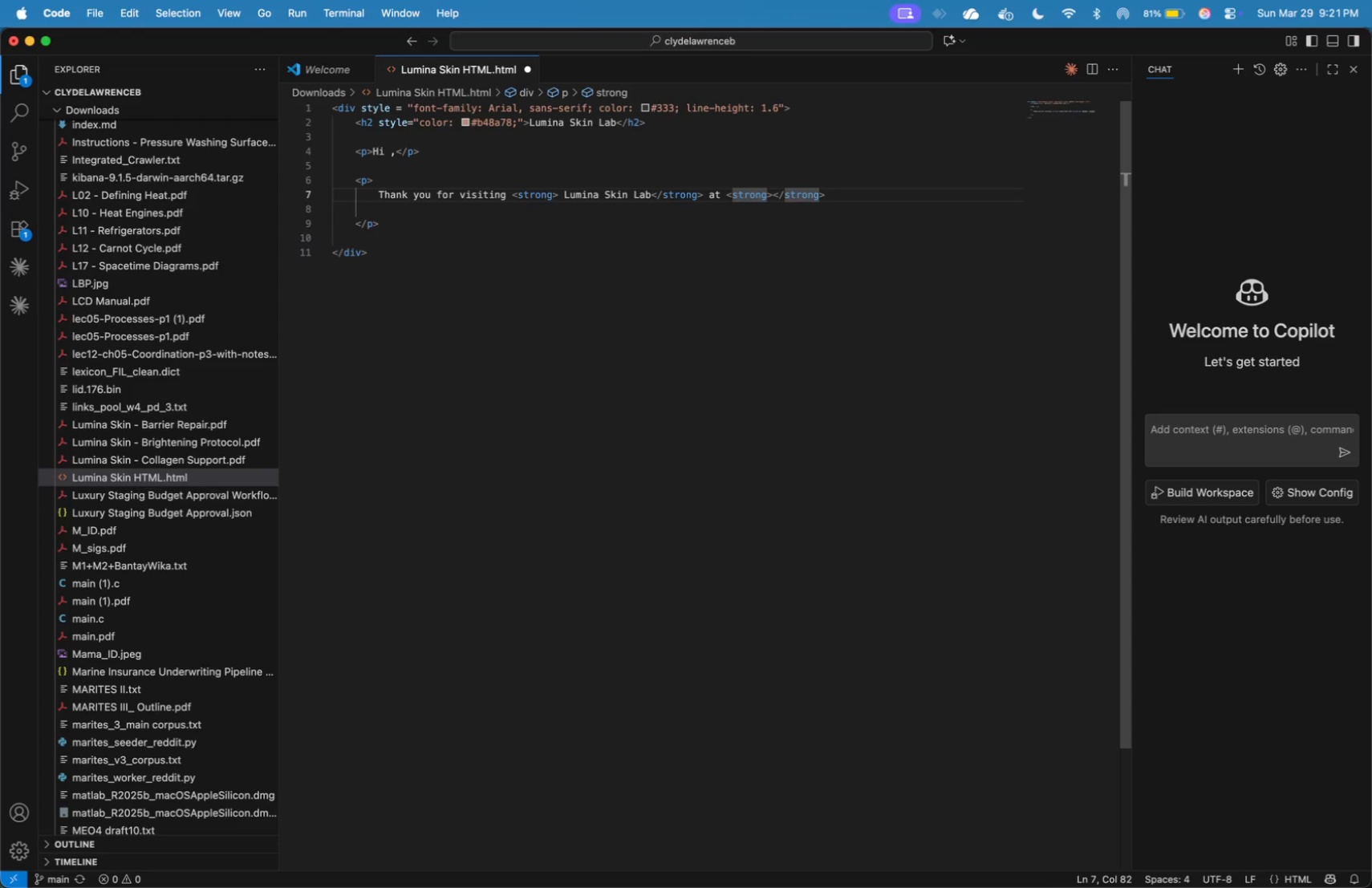 
key(ArrowRight)
 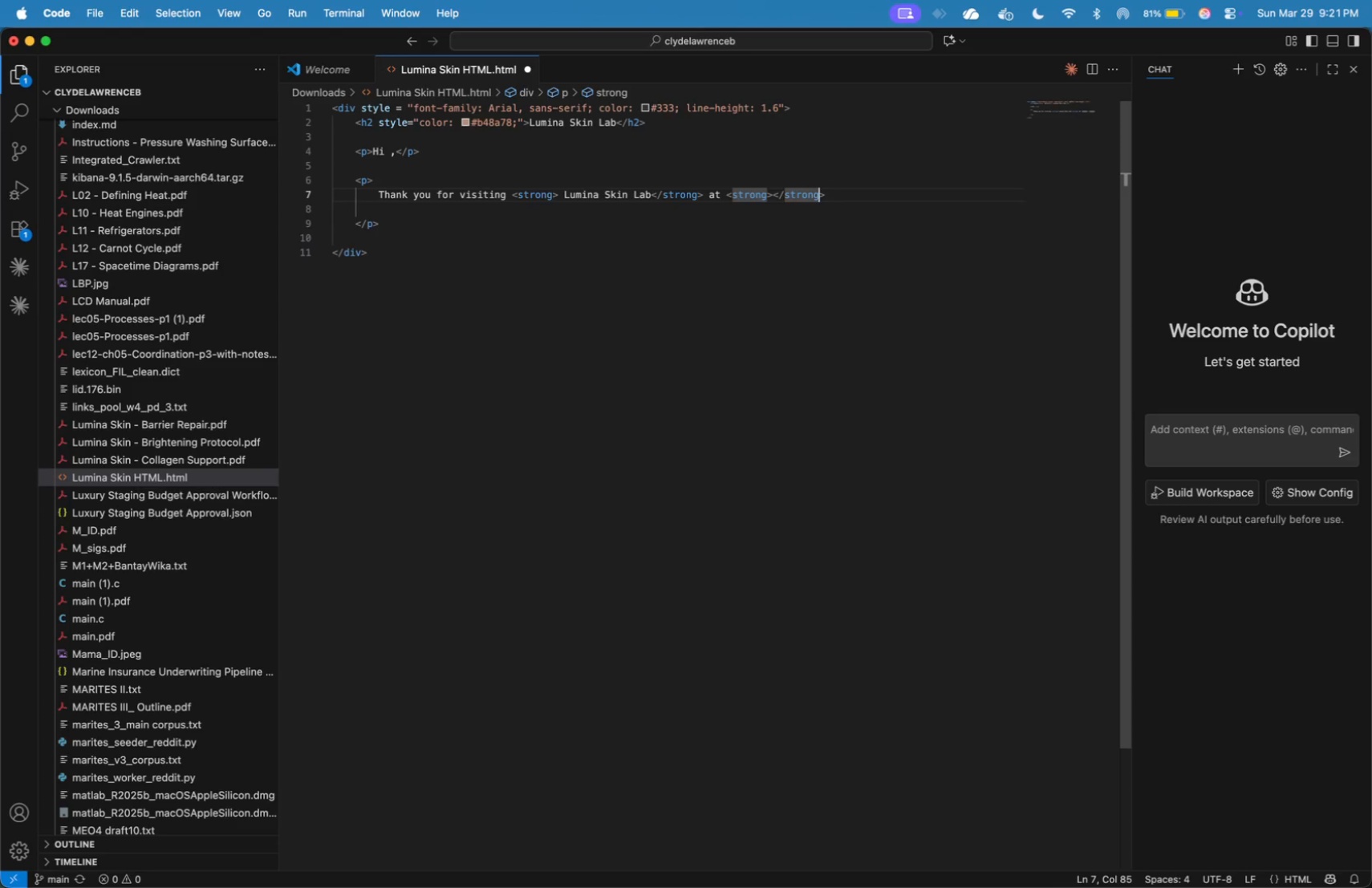 
key(ArrowRight)
 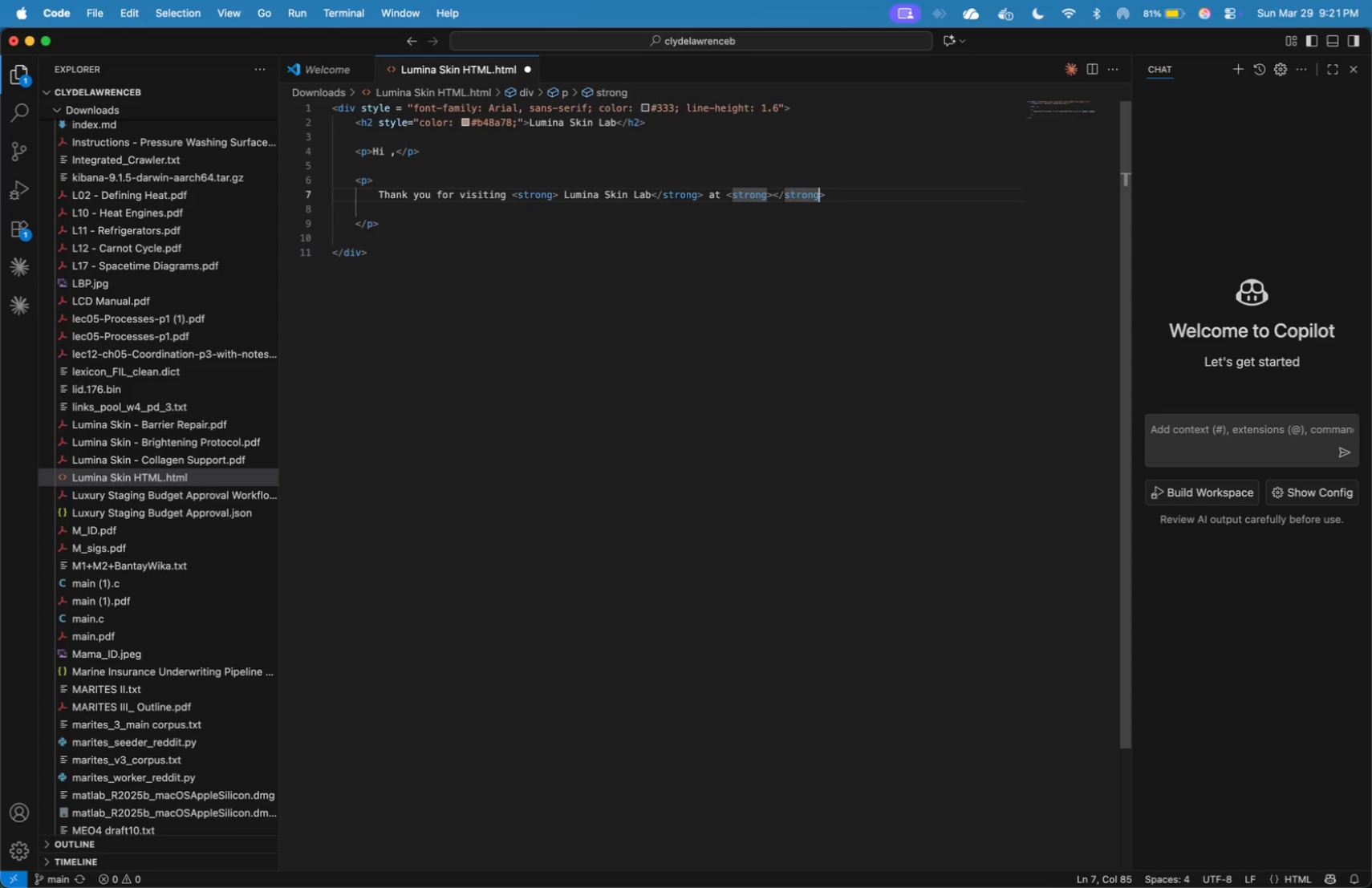 
key(ArrowRight)
 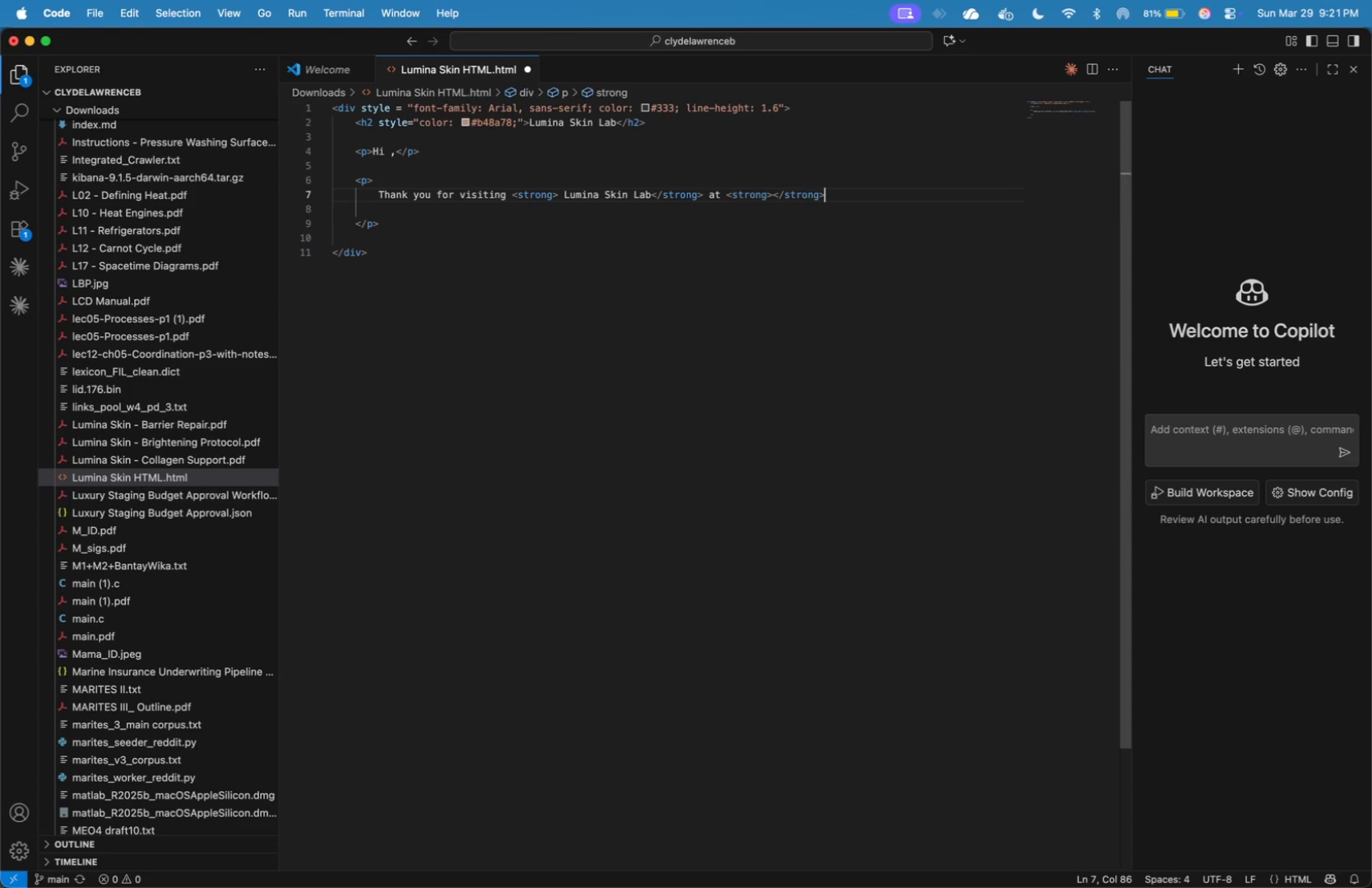 
key(ArrowRight)
 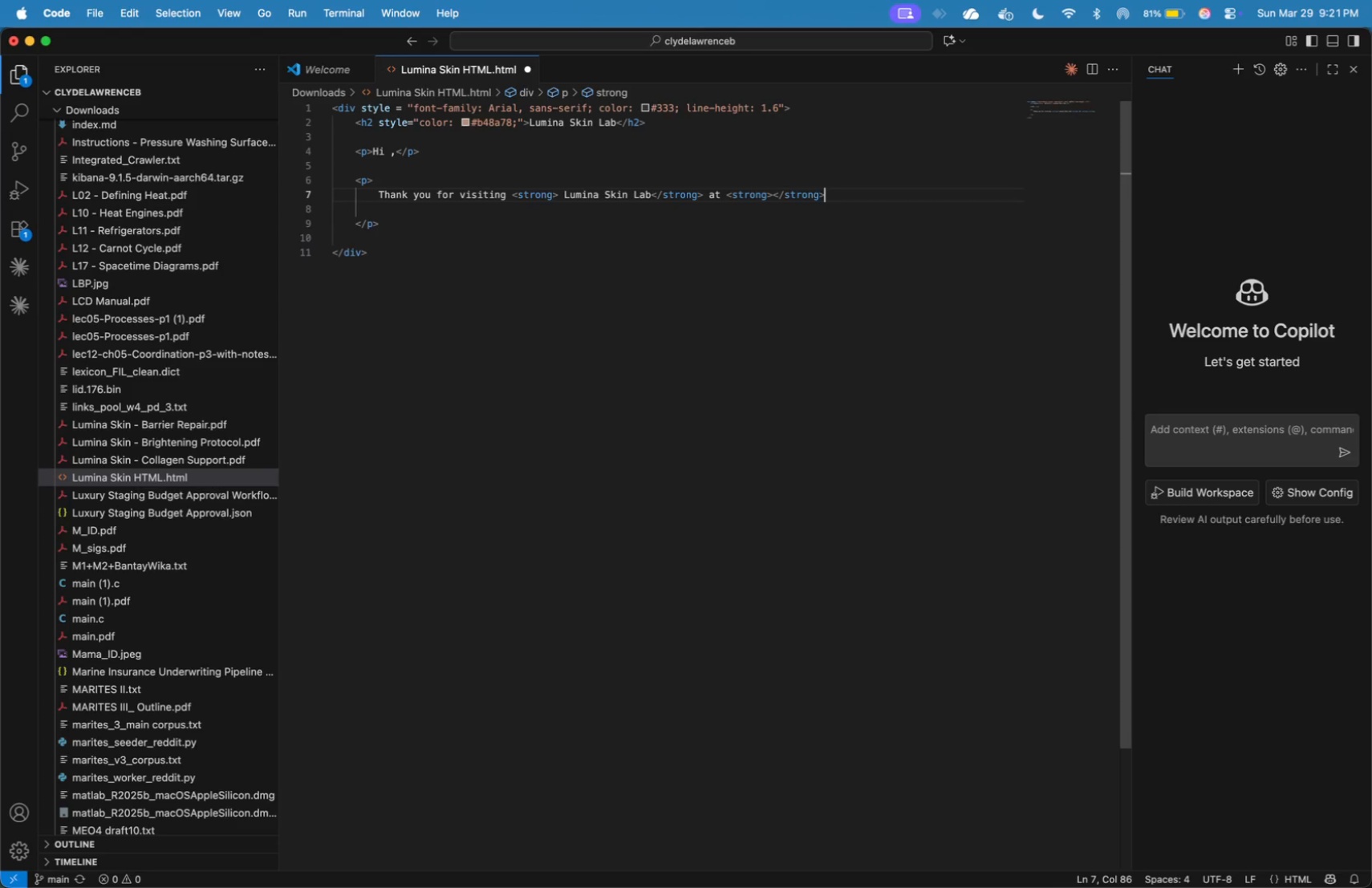 
key(Shift+1)
 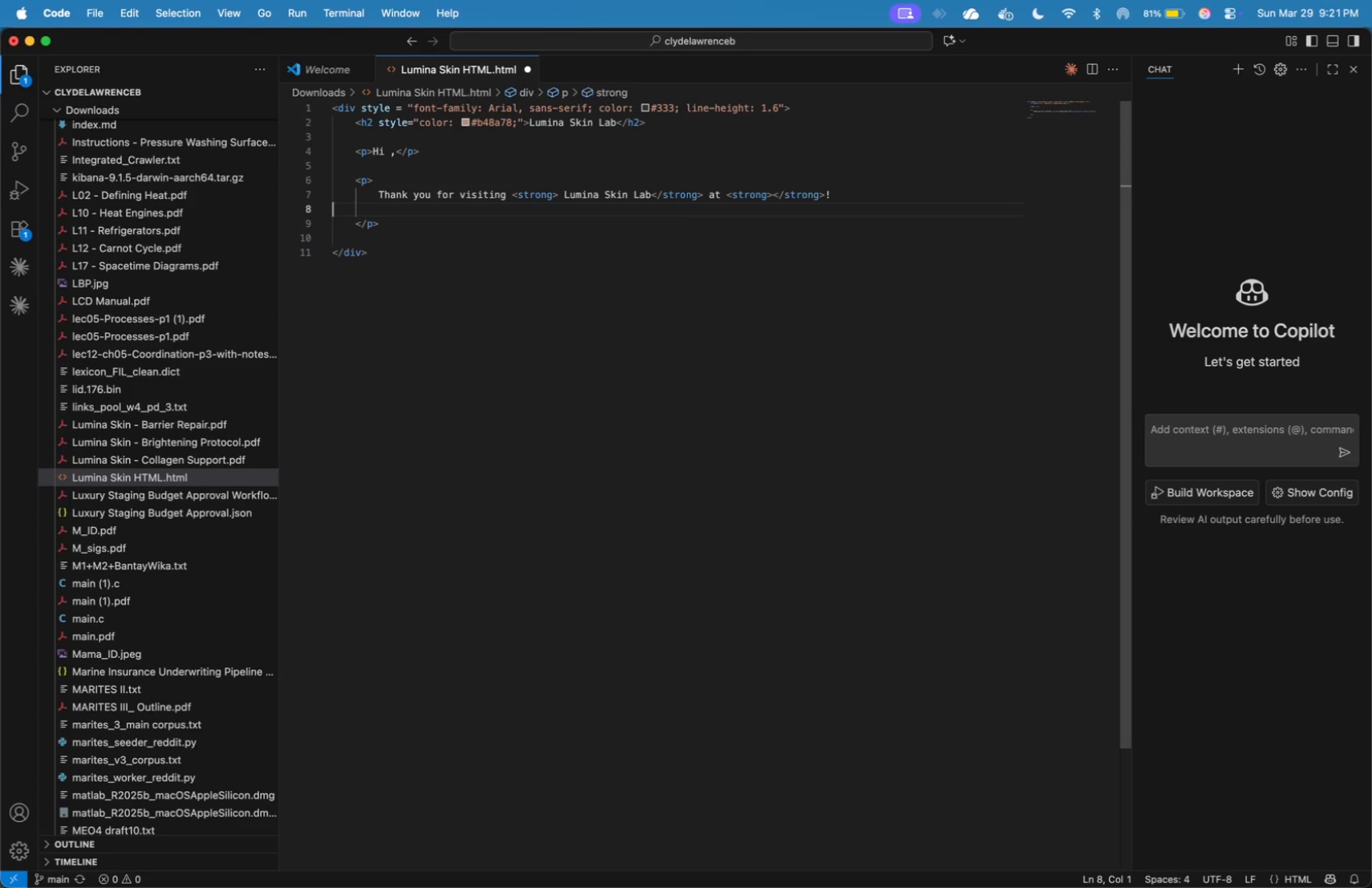 
key(ArrowRight)
 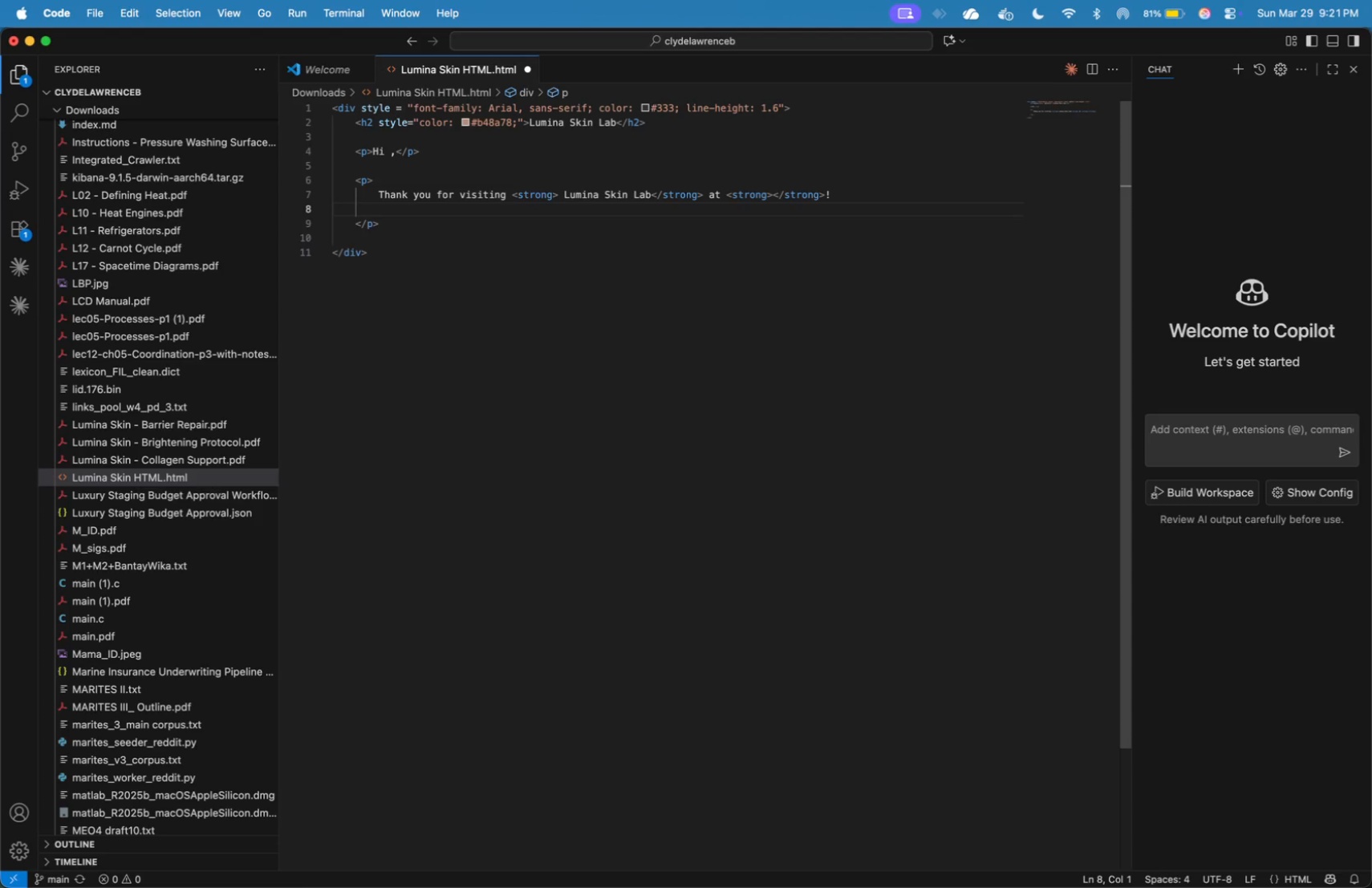 
key(Backspace)
 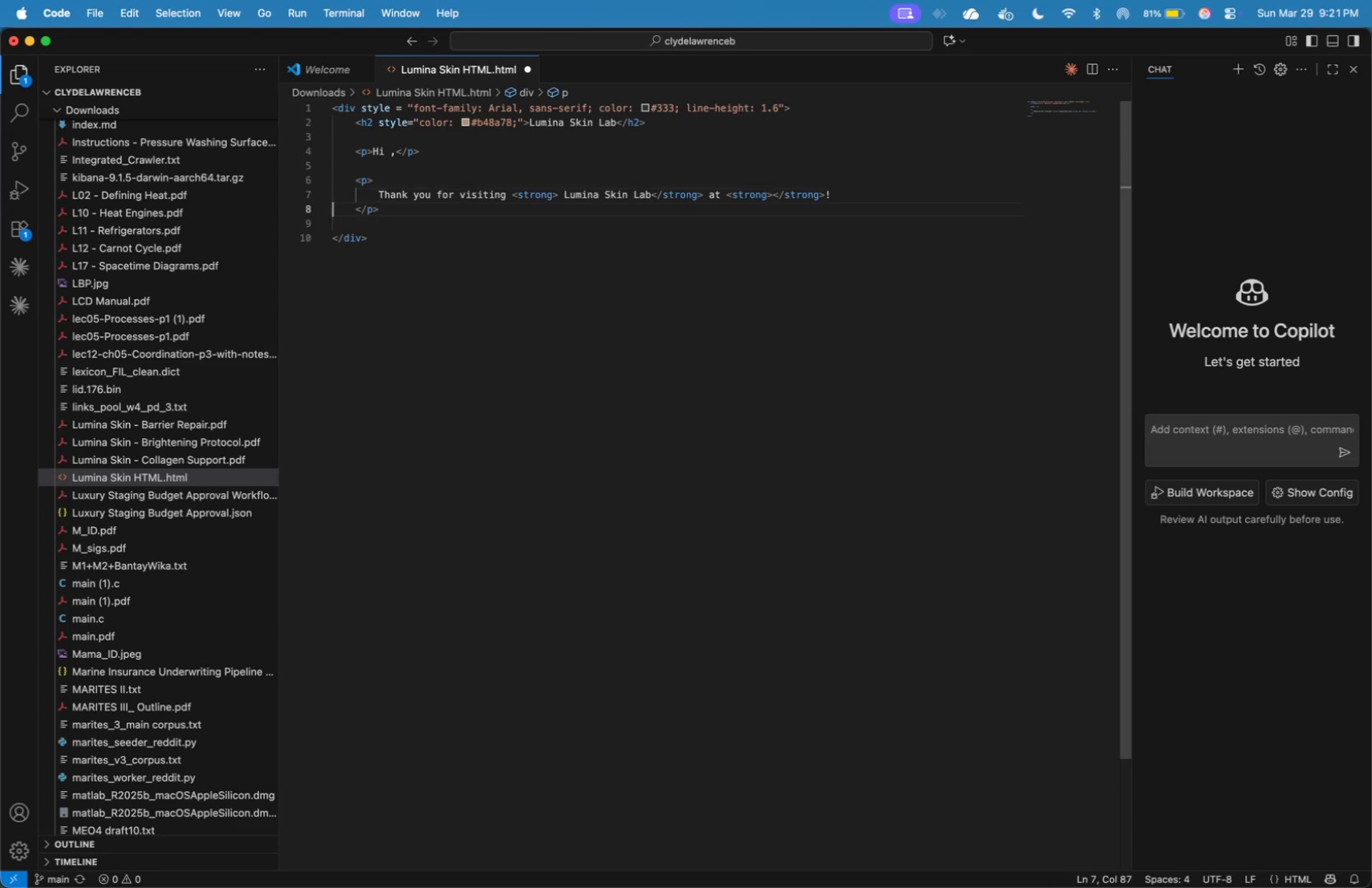 
key(ArrowRight)
 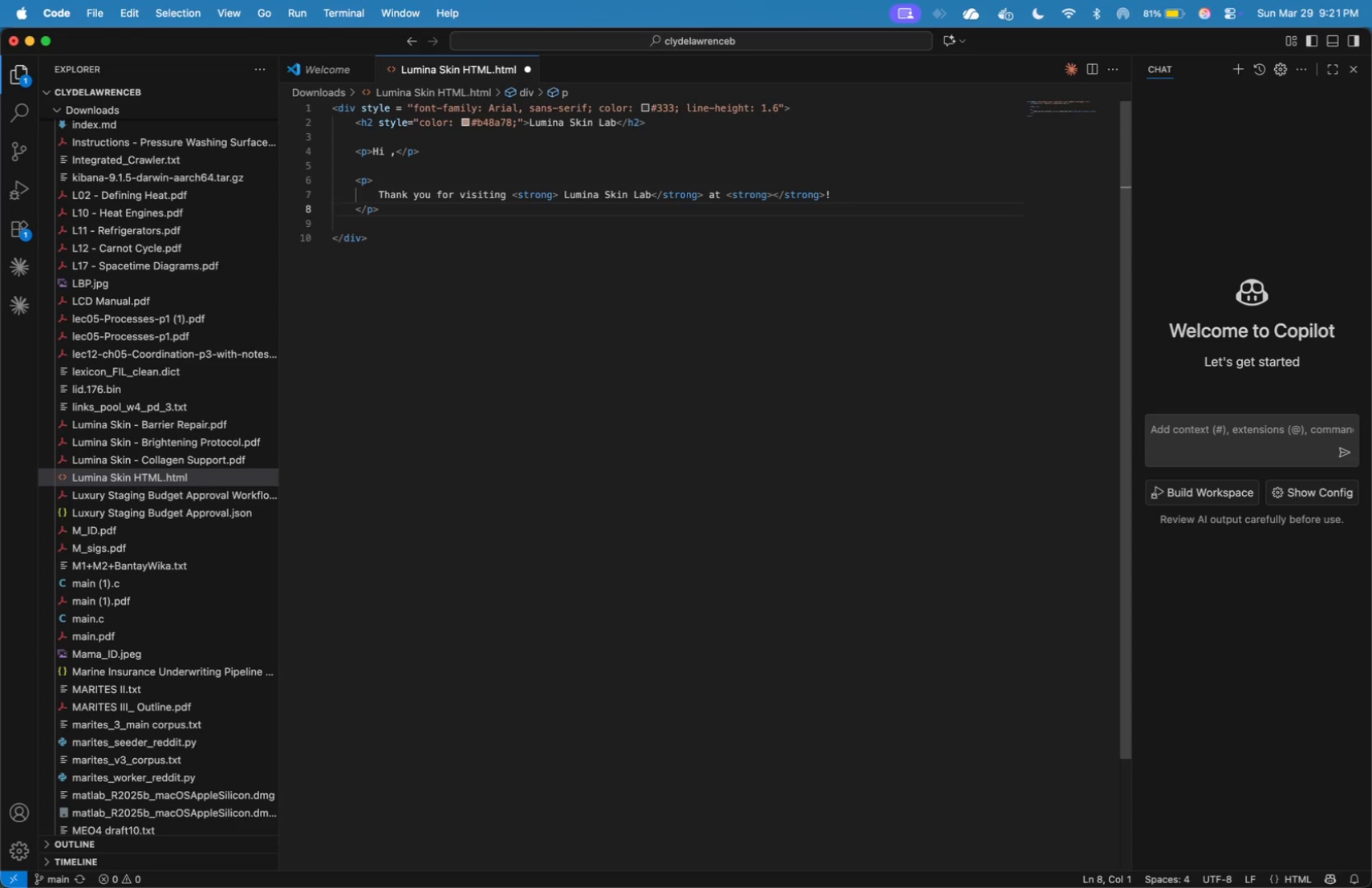 
key(ArrowDown)
 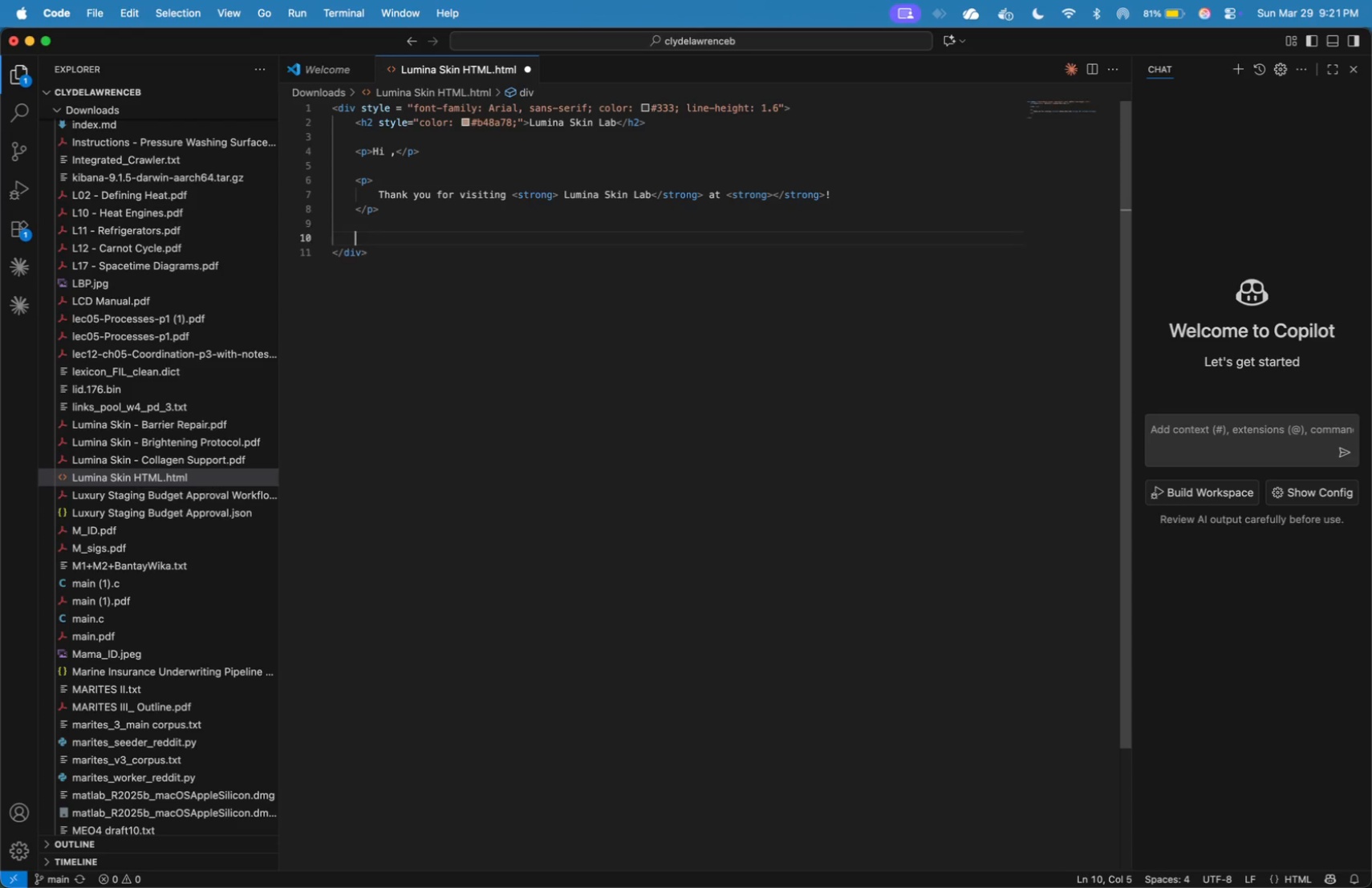 
key(Enter)
 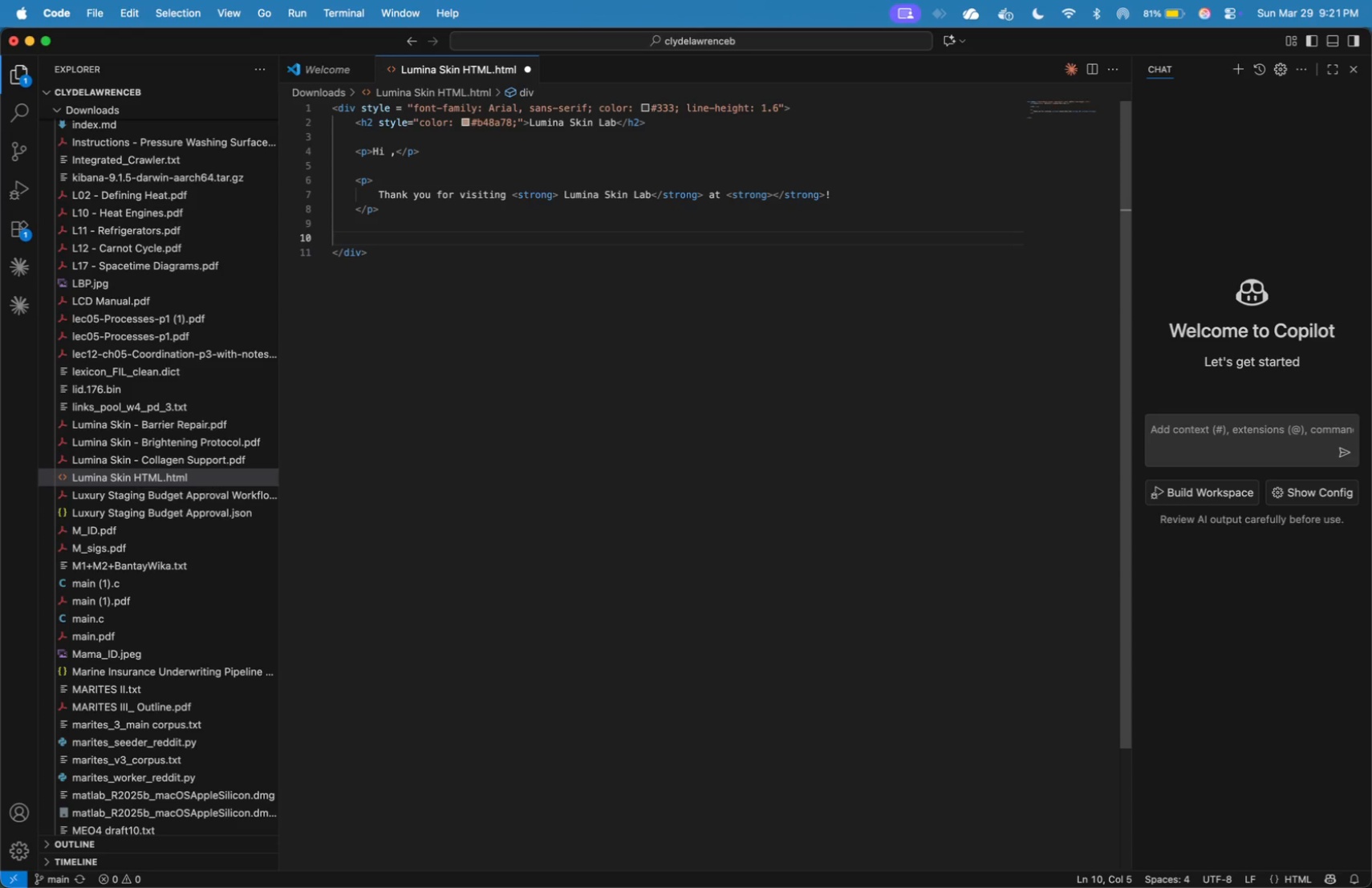 
key(Shift+Comma)
 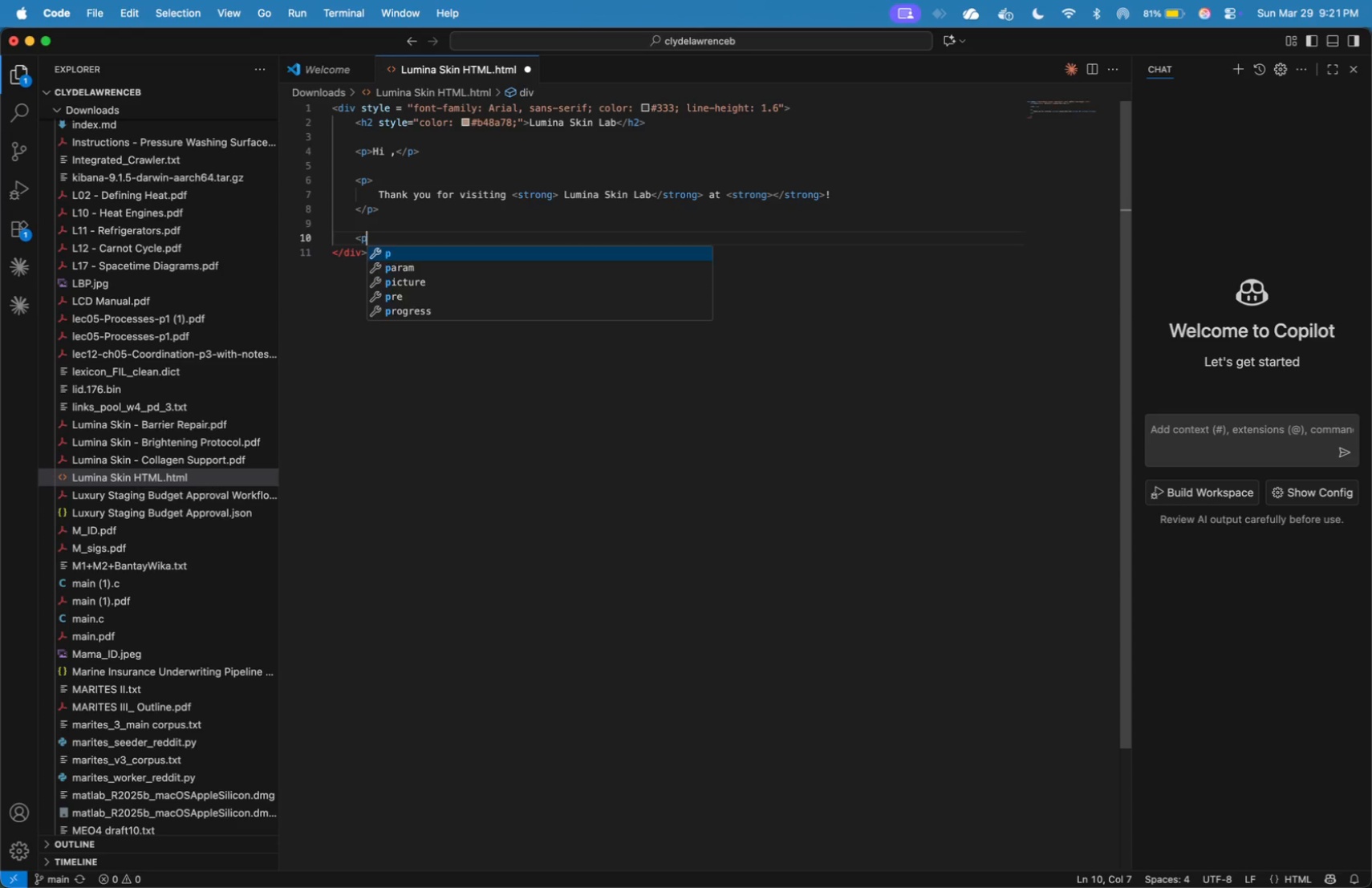 
key(P)
 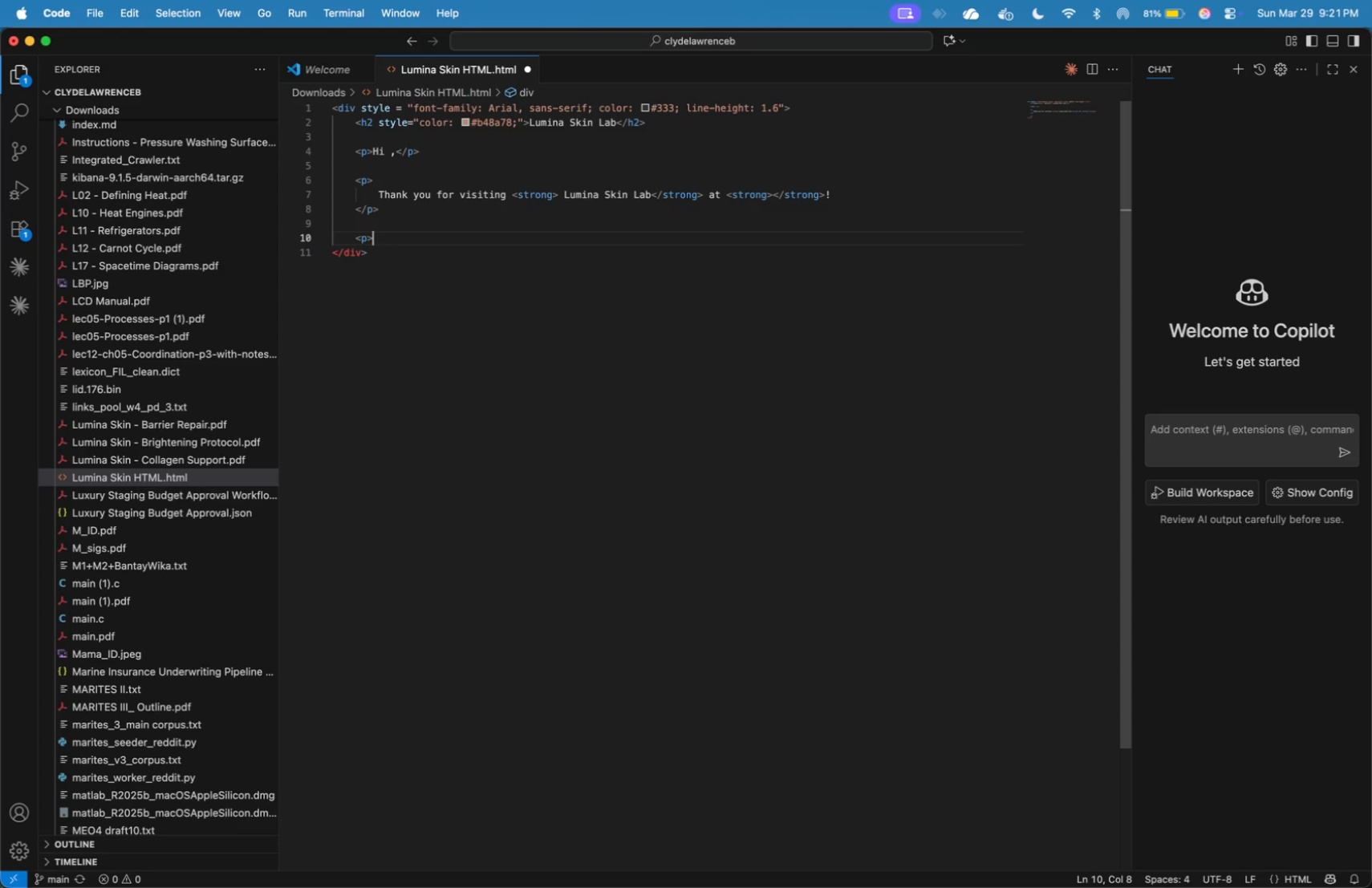 
key(Shift+Period)
 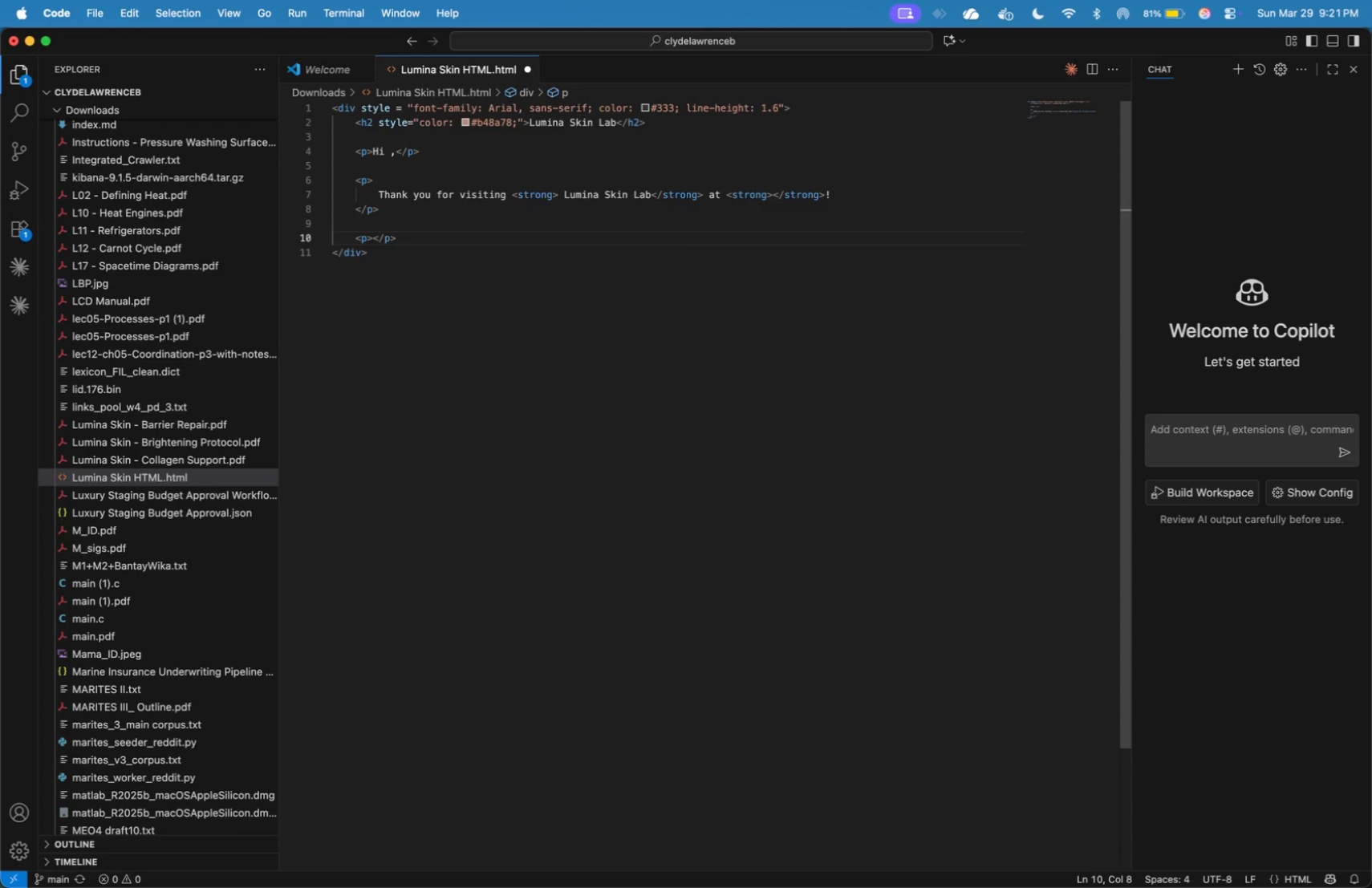 
key(Enter)
 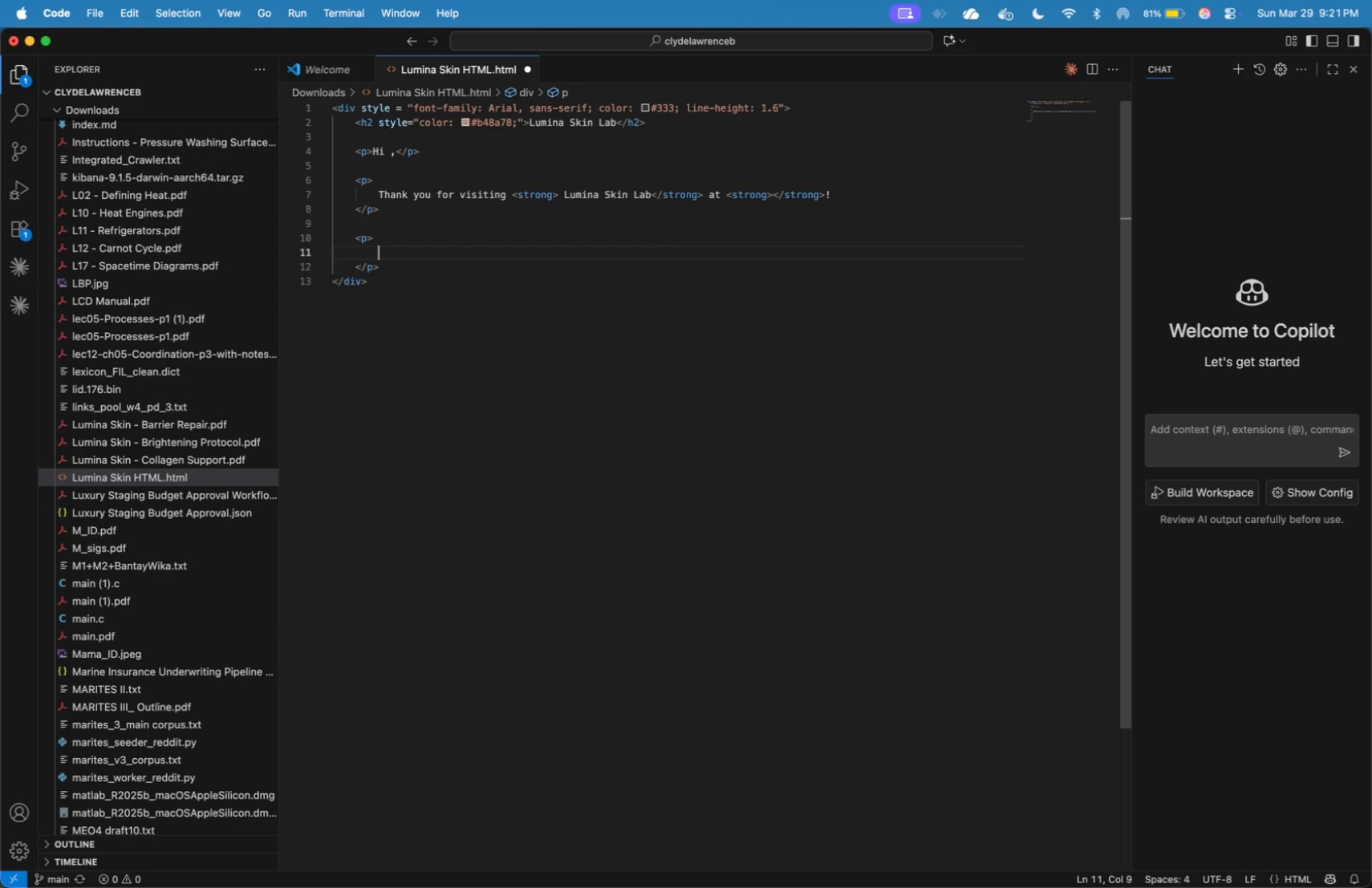 
type(Basaed o=)
key(Backspace)
key(Backspace)
key(Backspace)
key(Backspace)
key(Backspace)
key(Backspace)
type(ed on your concern about <strong>)
 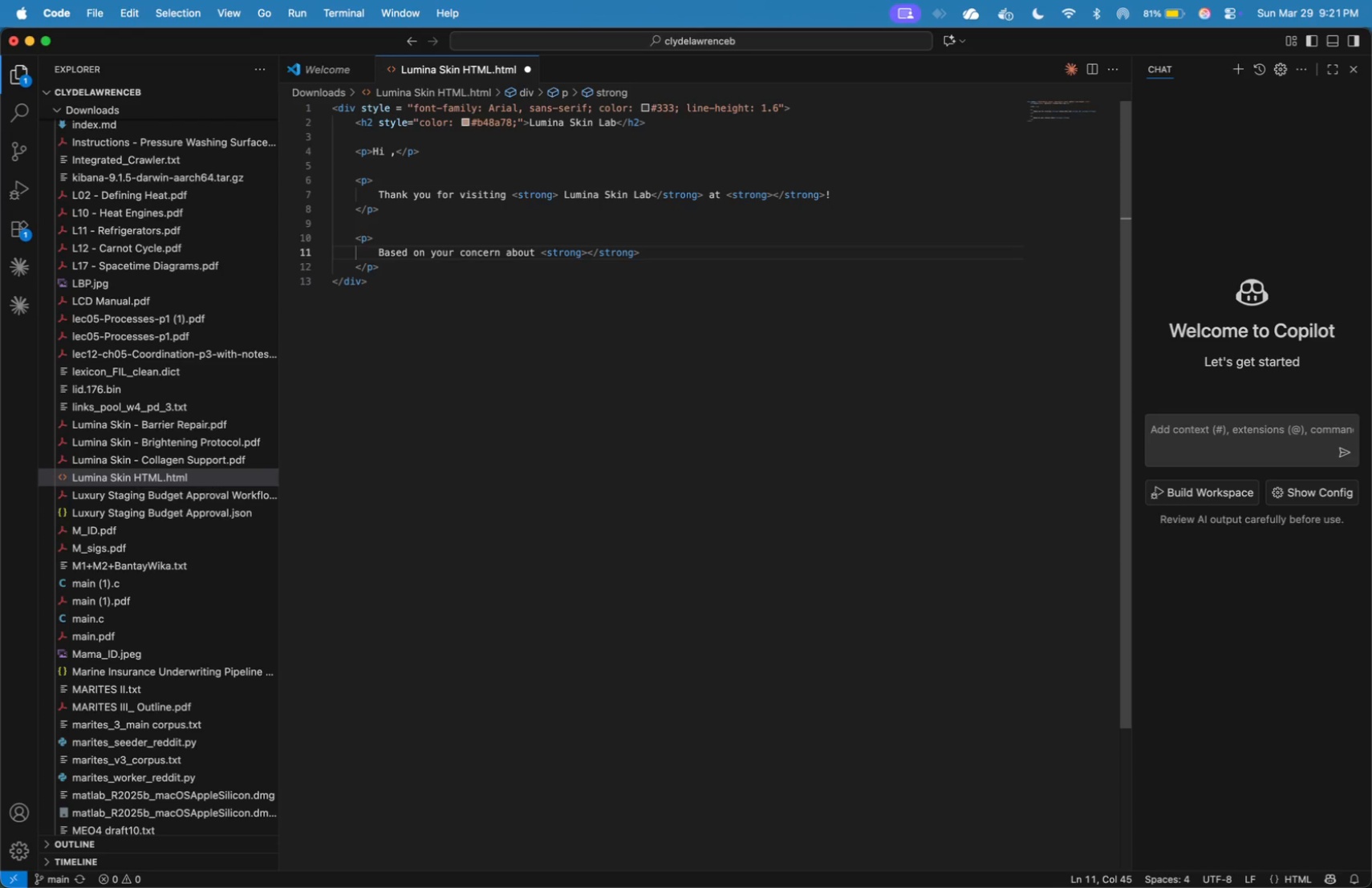 
wait(5.85)
 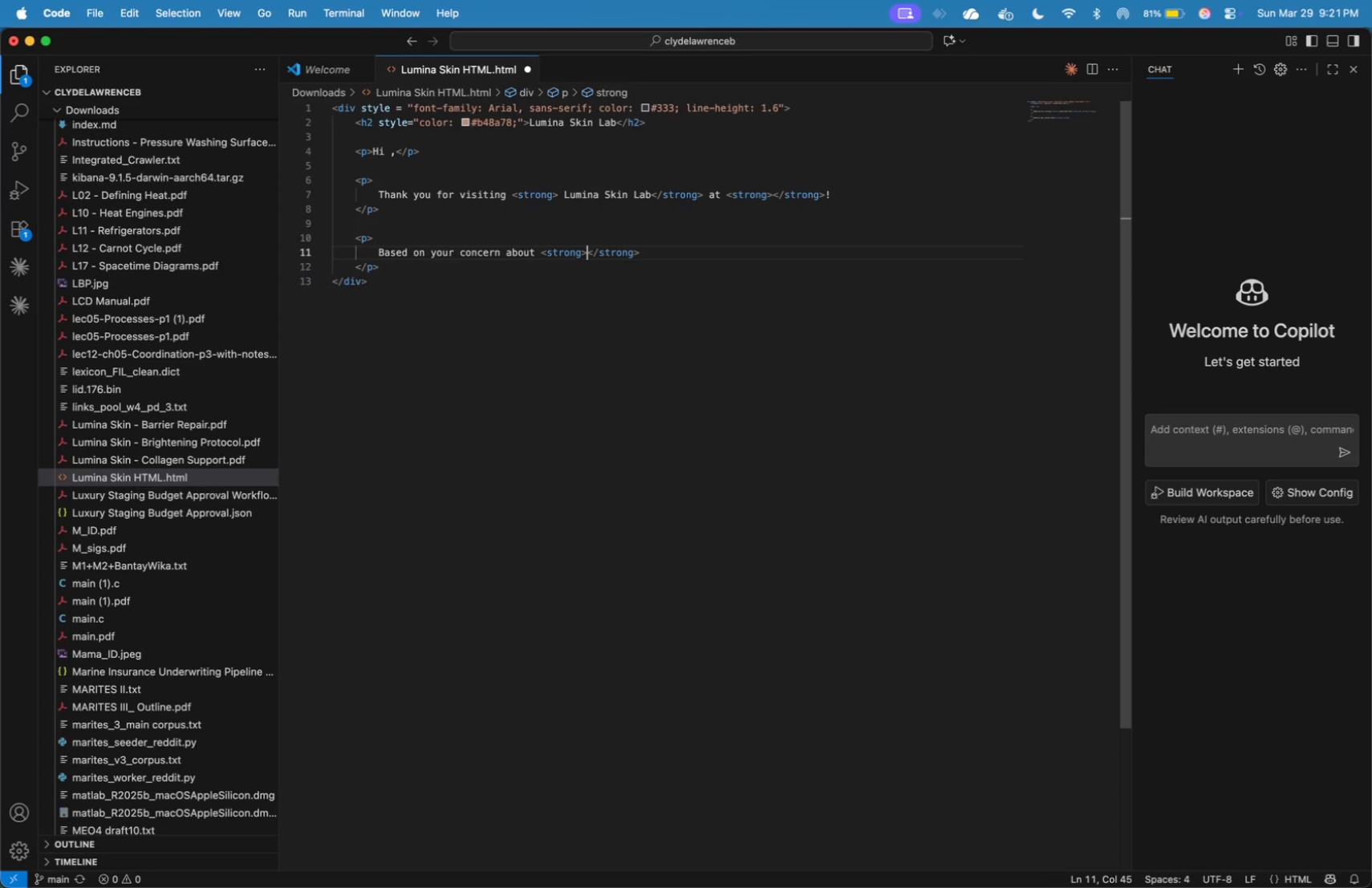 
hold_key(key=ArrowRight, duration=0.9)
 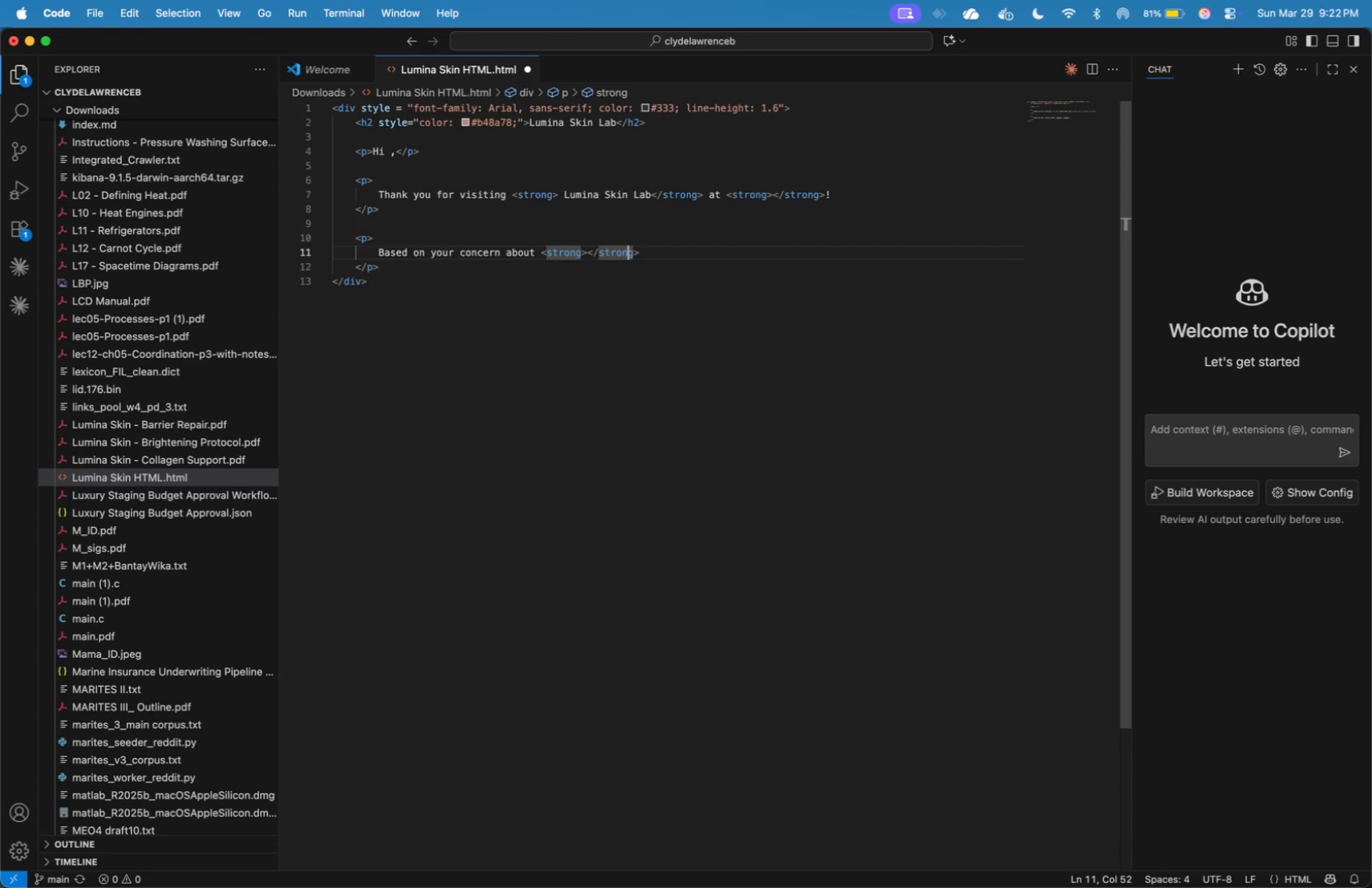 
key(ArrowRight)
 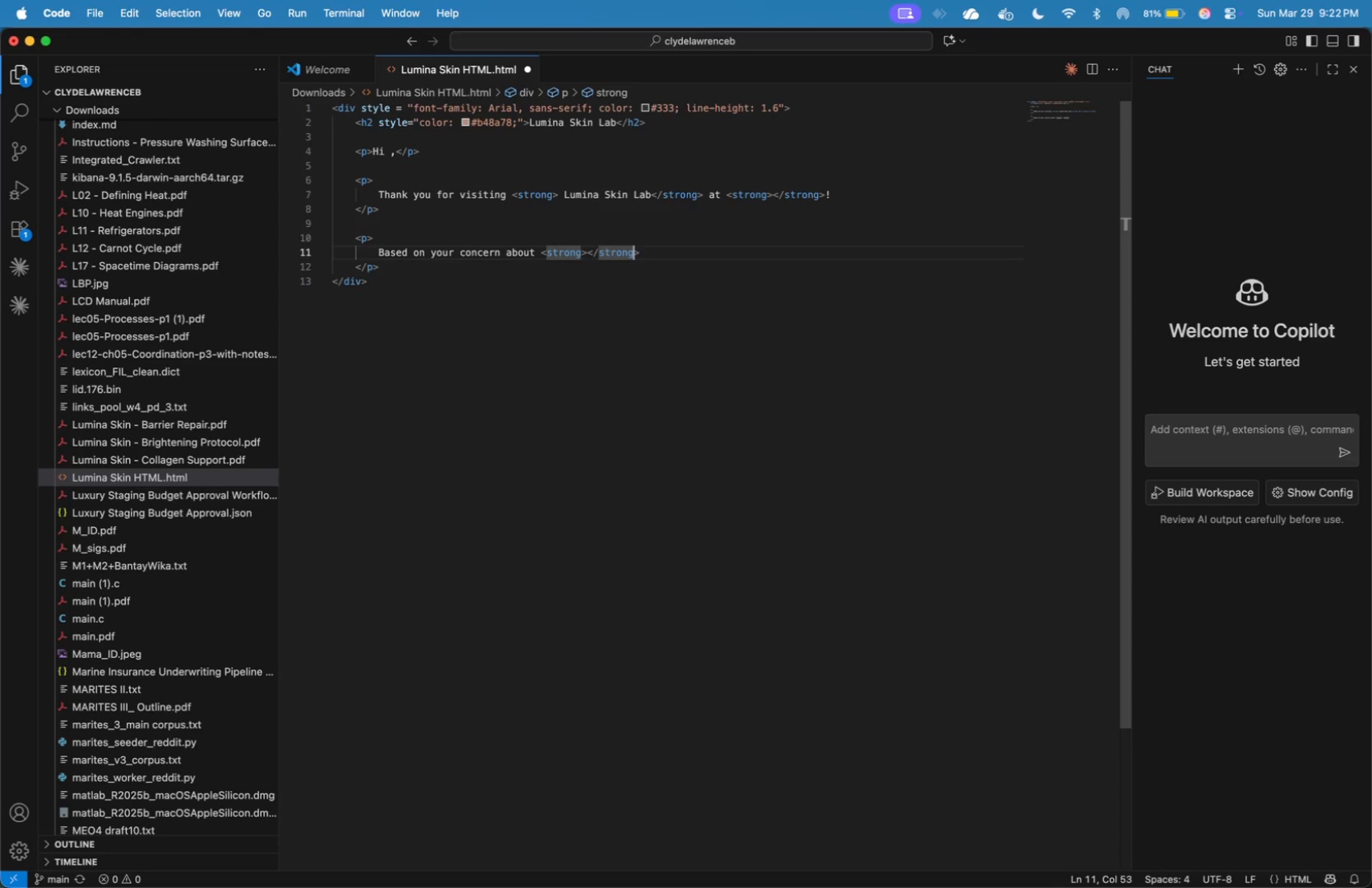 
key(ArrowRight)
 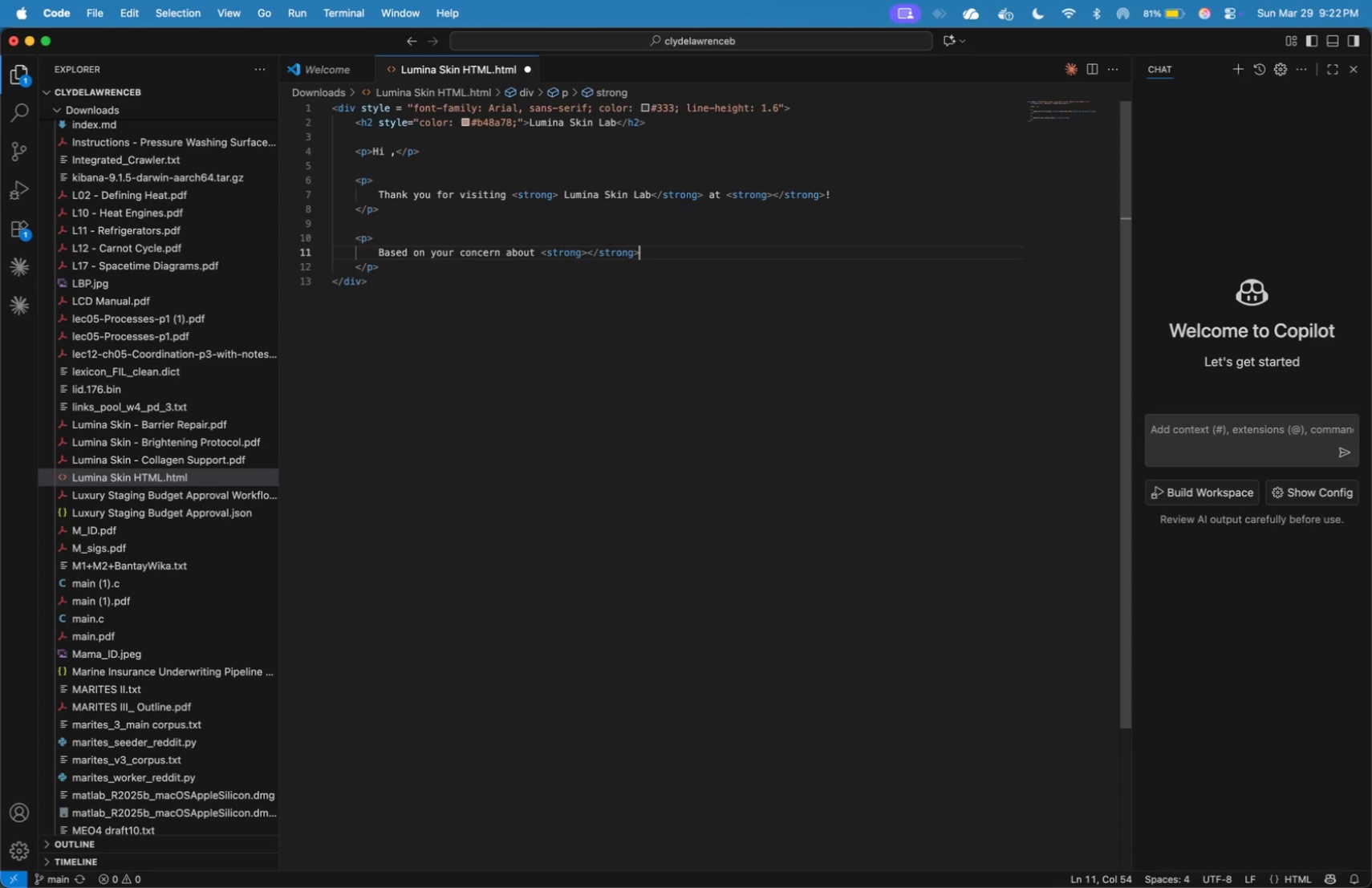 
key(ArrowRight)
 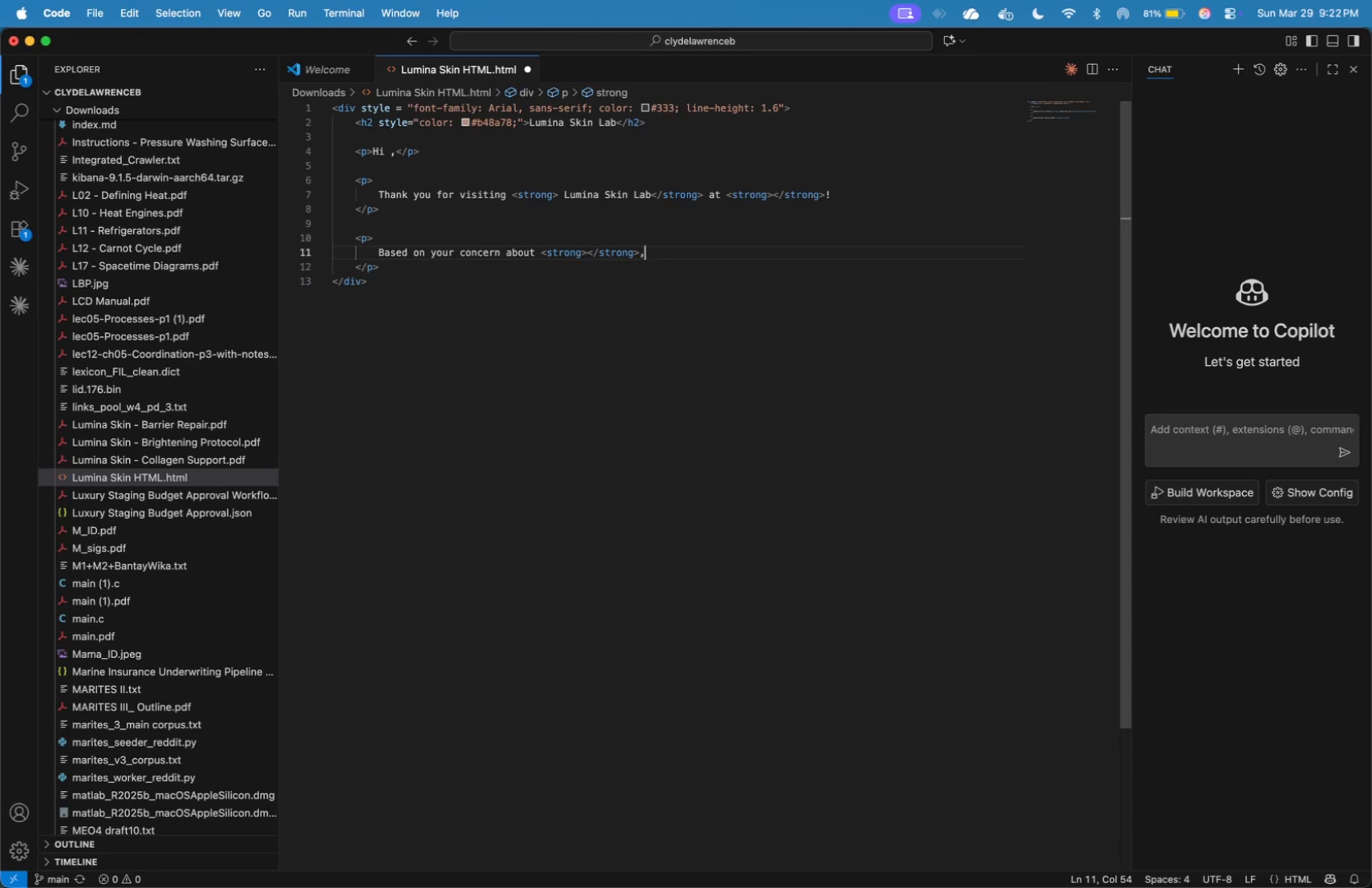 
type(, we've prepared a personalized guide to help you achieve a brighter, more even complexion.)
 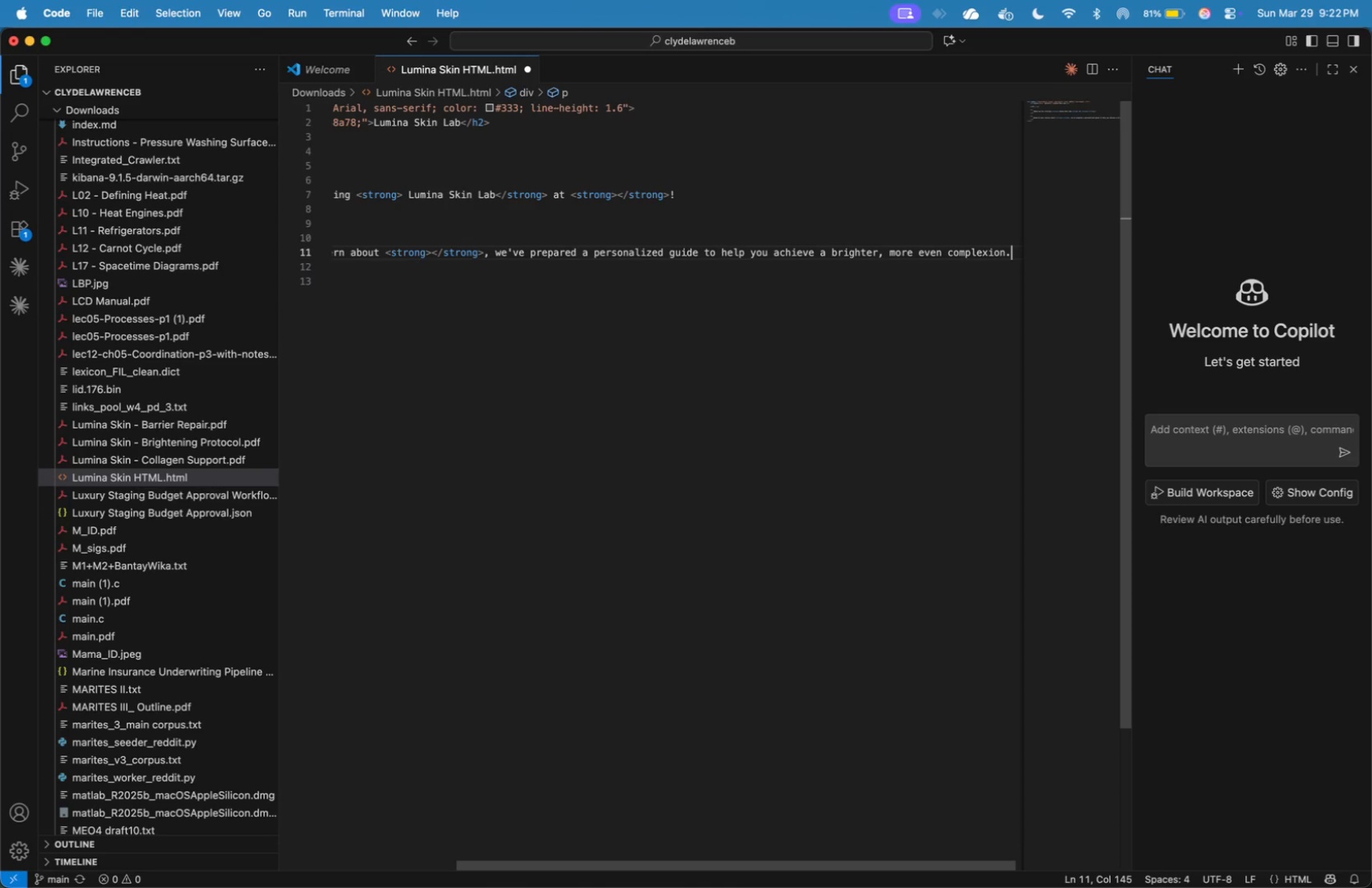 
key(ArrowRight)
 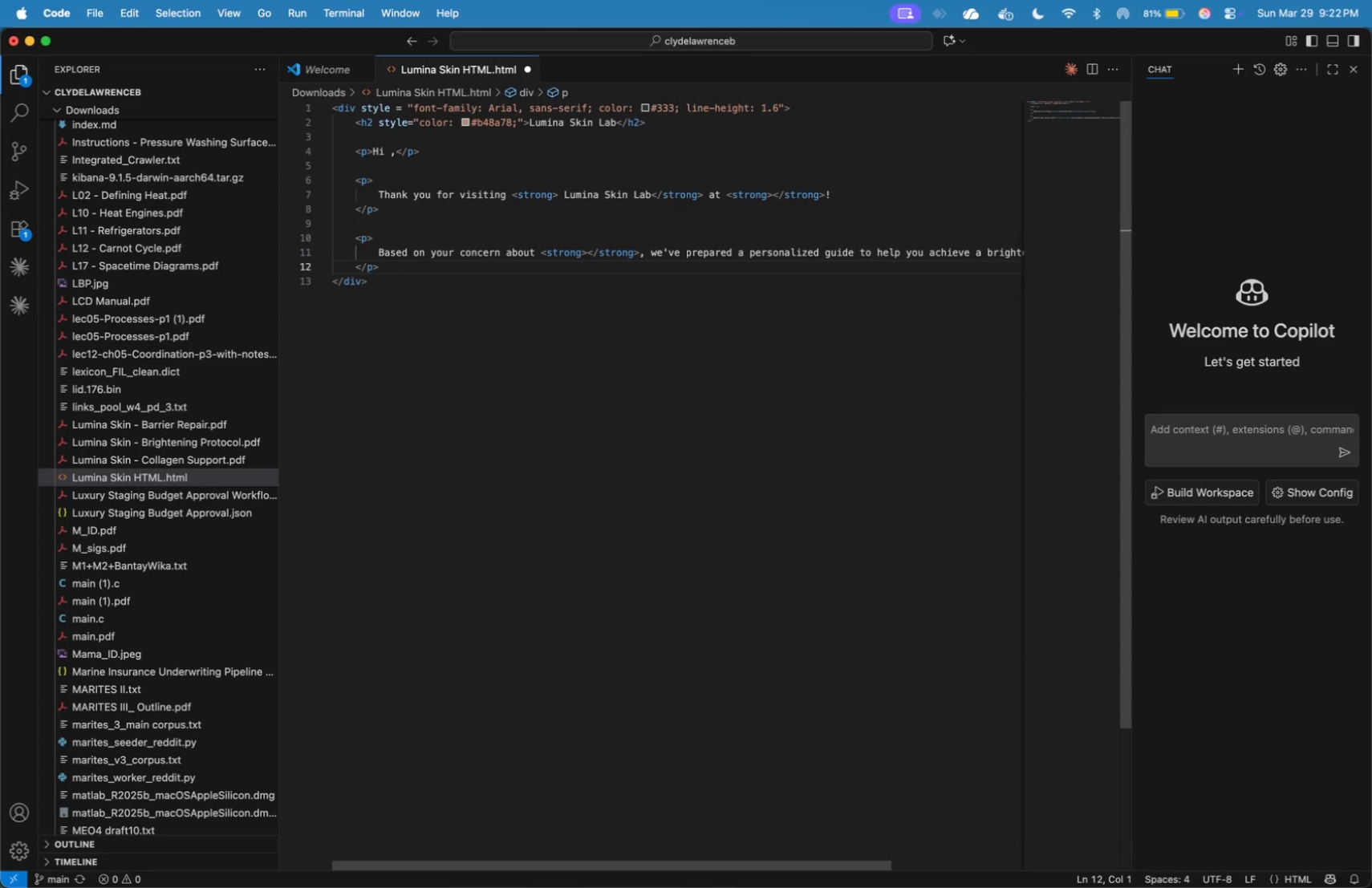 
key(ArrowDown)
 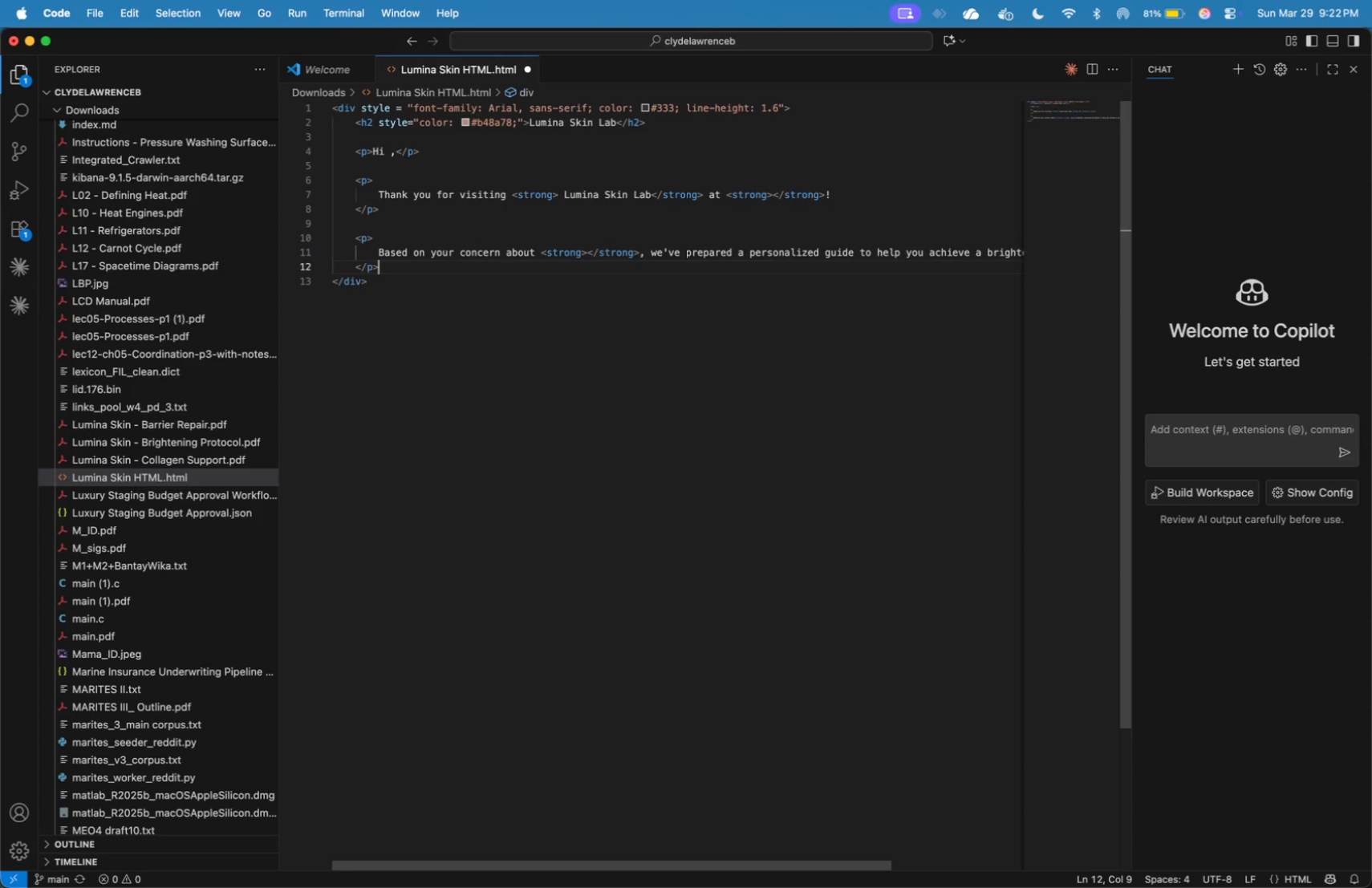 
key(ArrowLeft)
 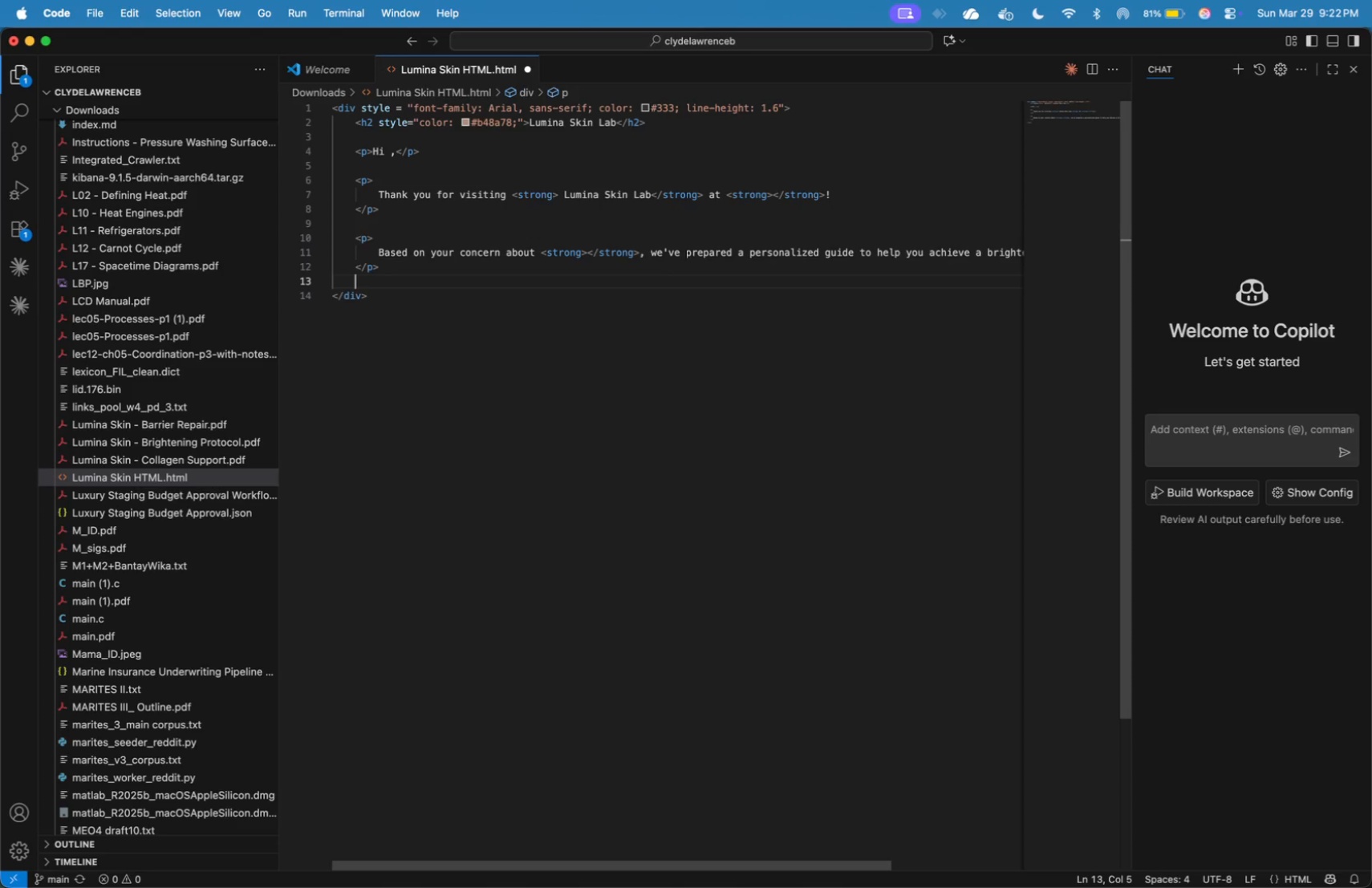 
key(Enter)
 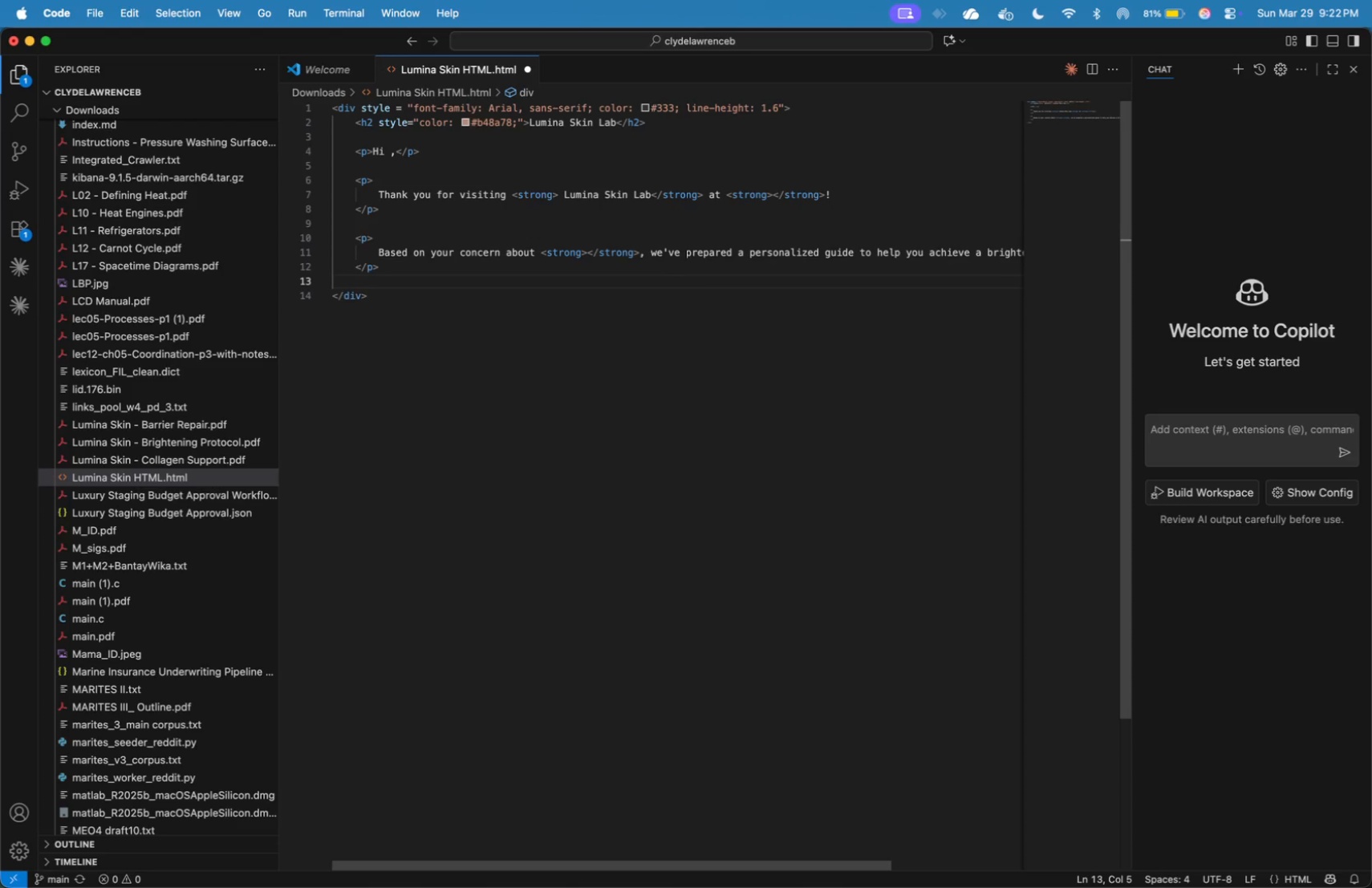 
key(Enter)
 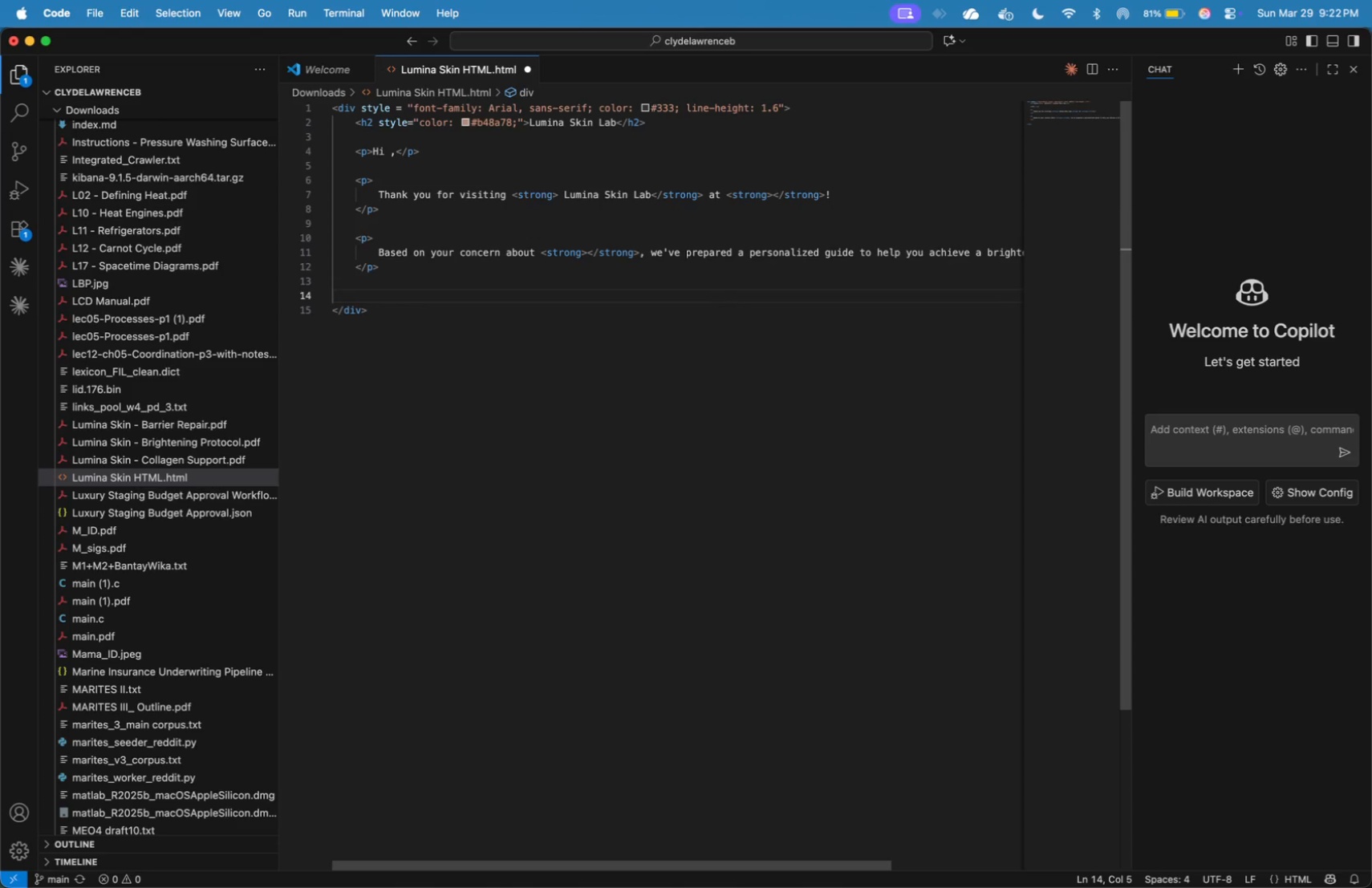 
type(<div>)
 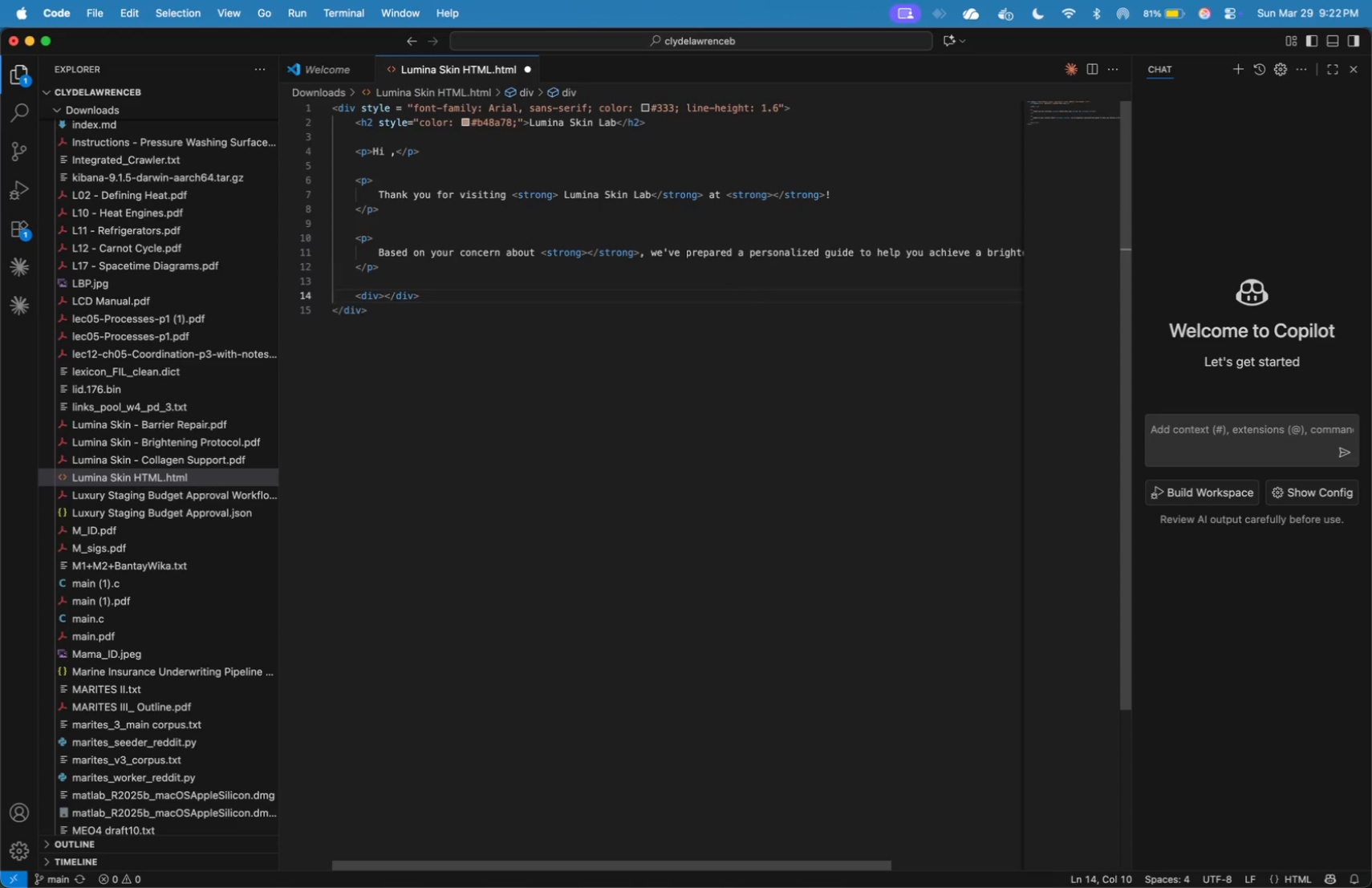 
key(Enter)
 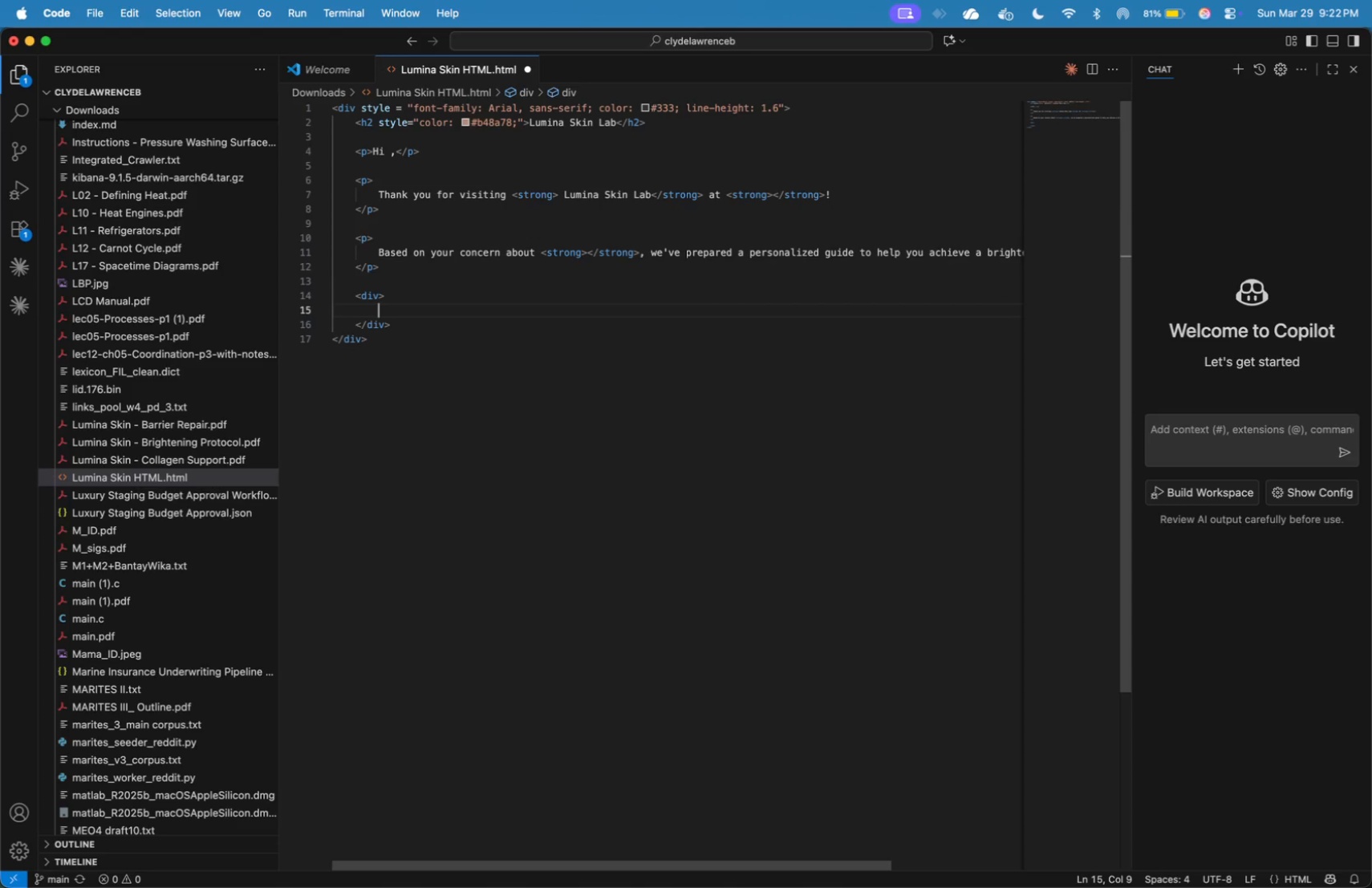 
key(ArrowUp)
 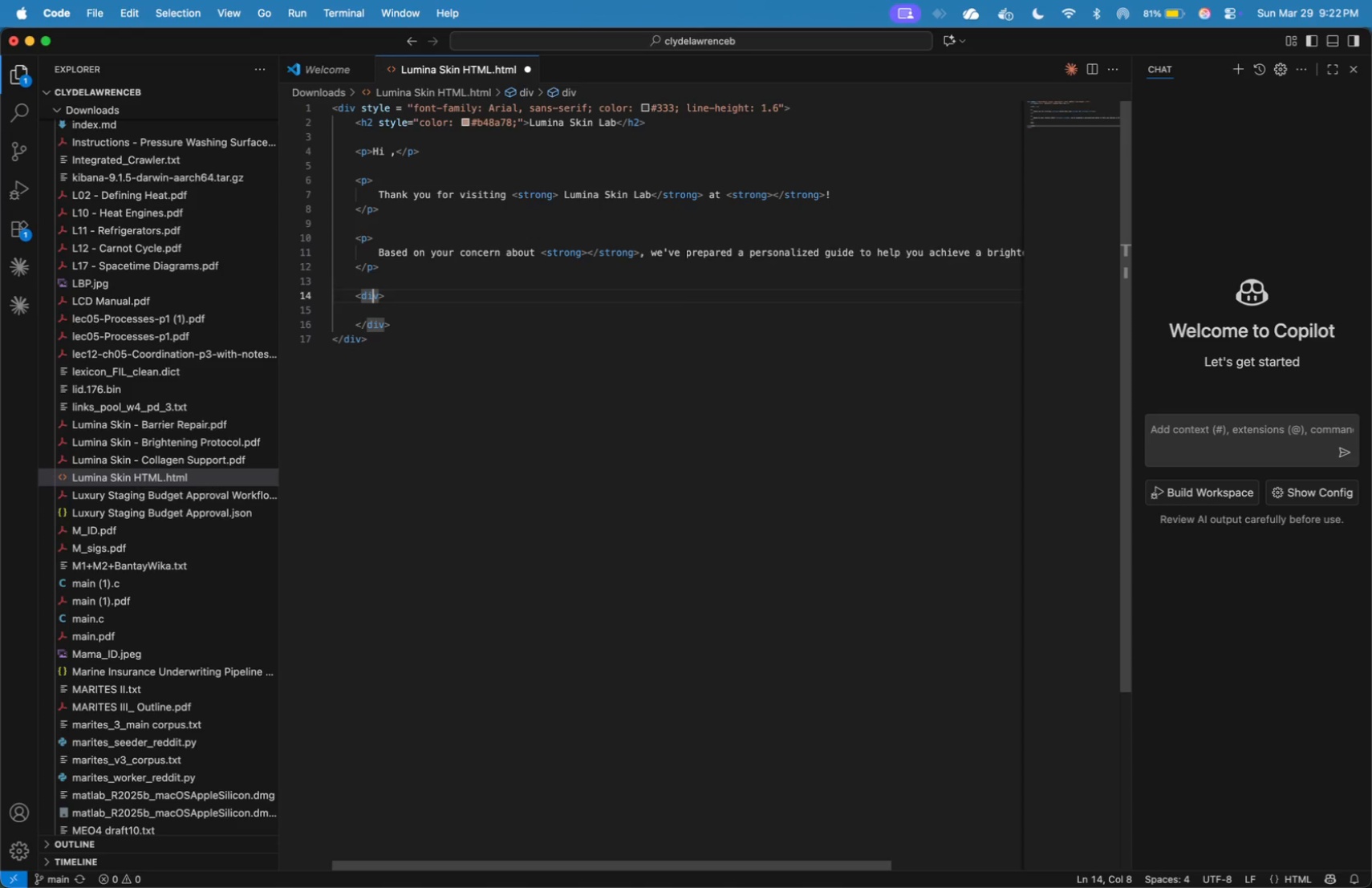 
key(ArrowLeft)
 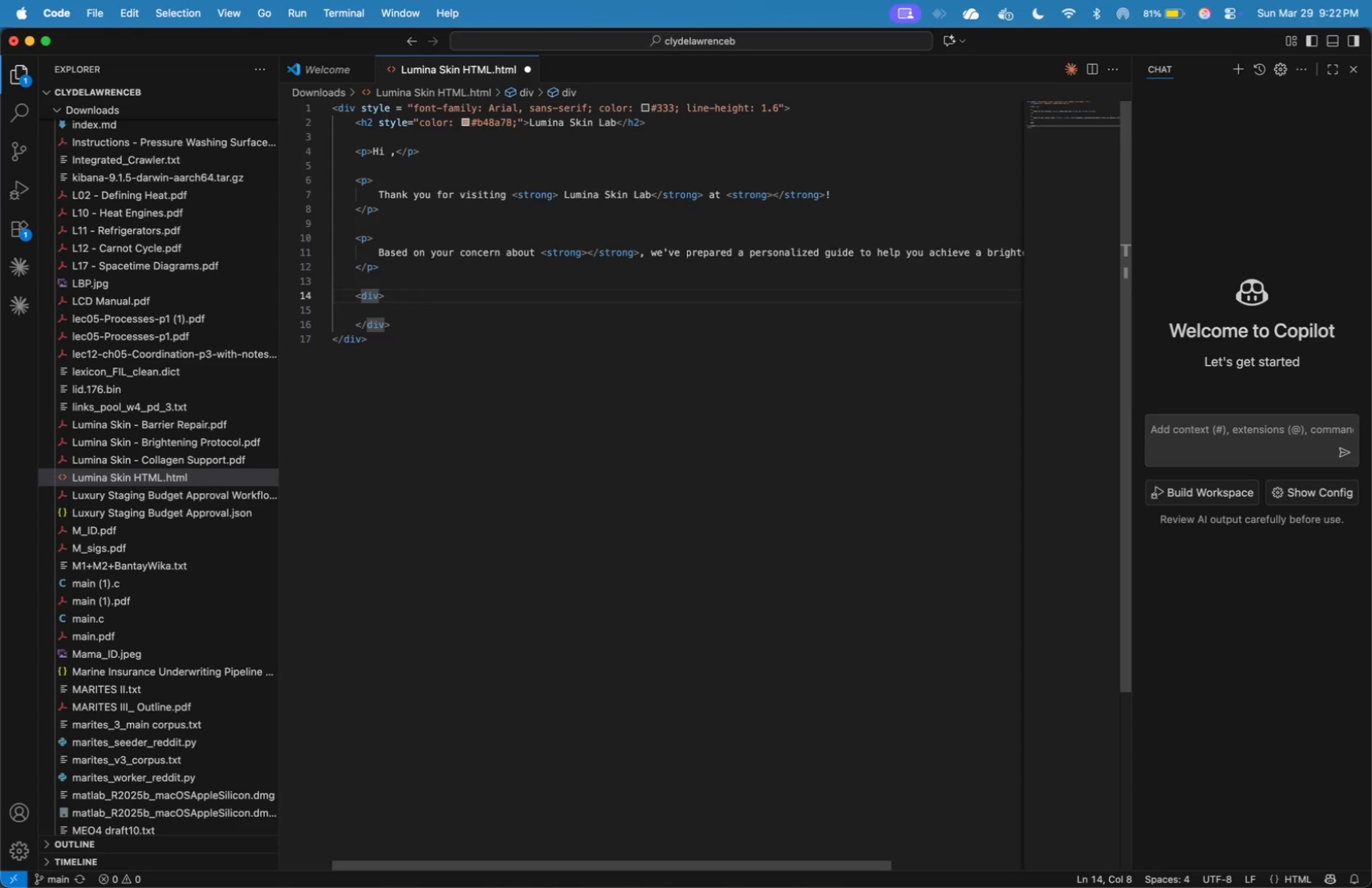 
key(Space)
 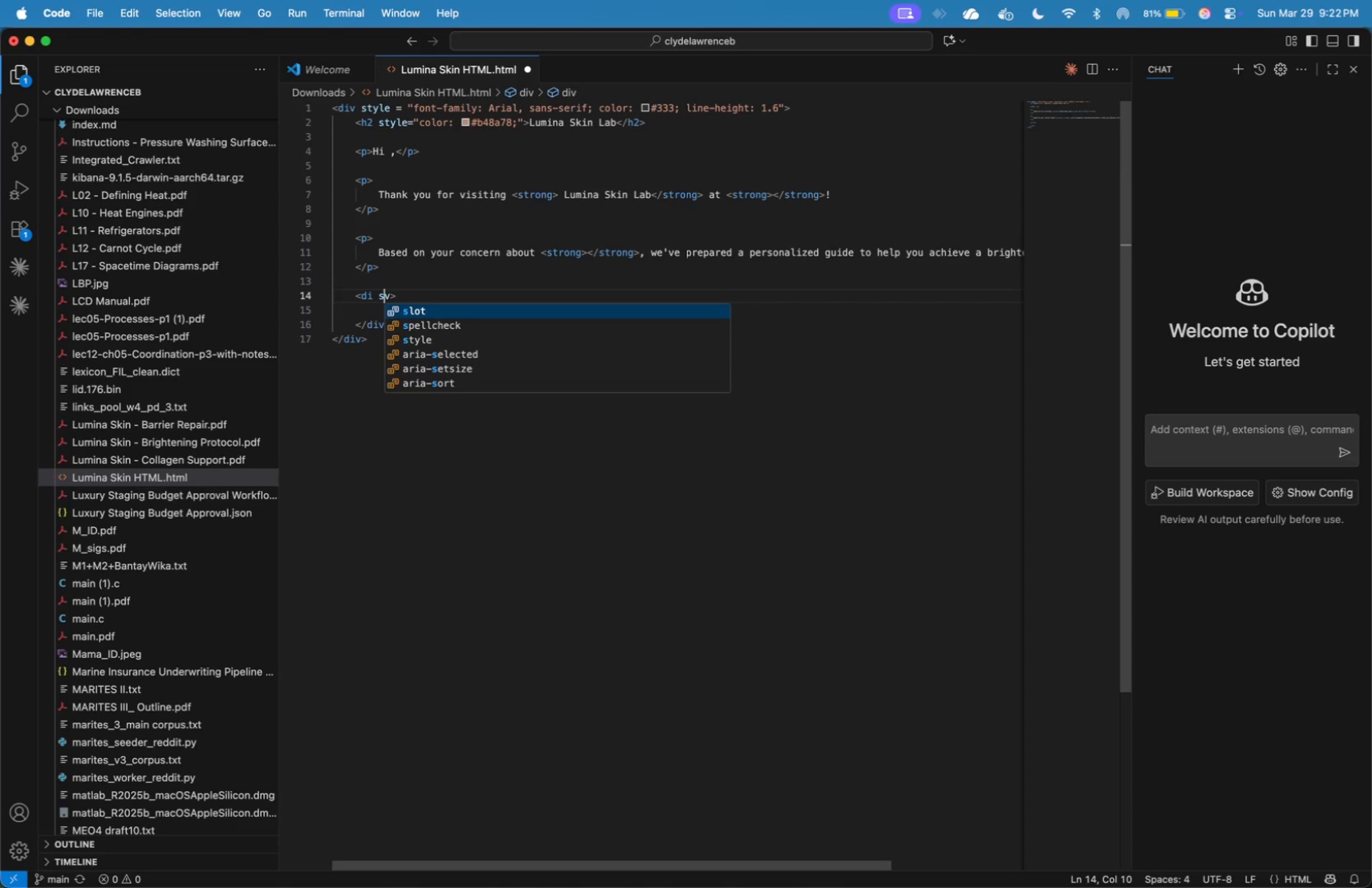 
key(S)
 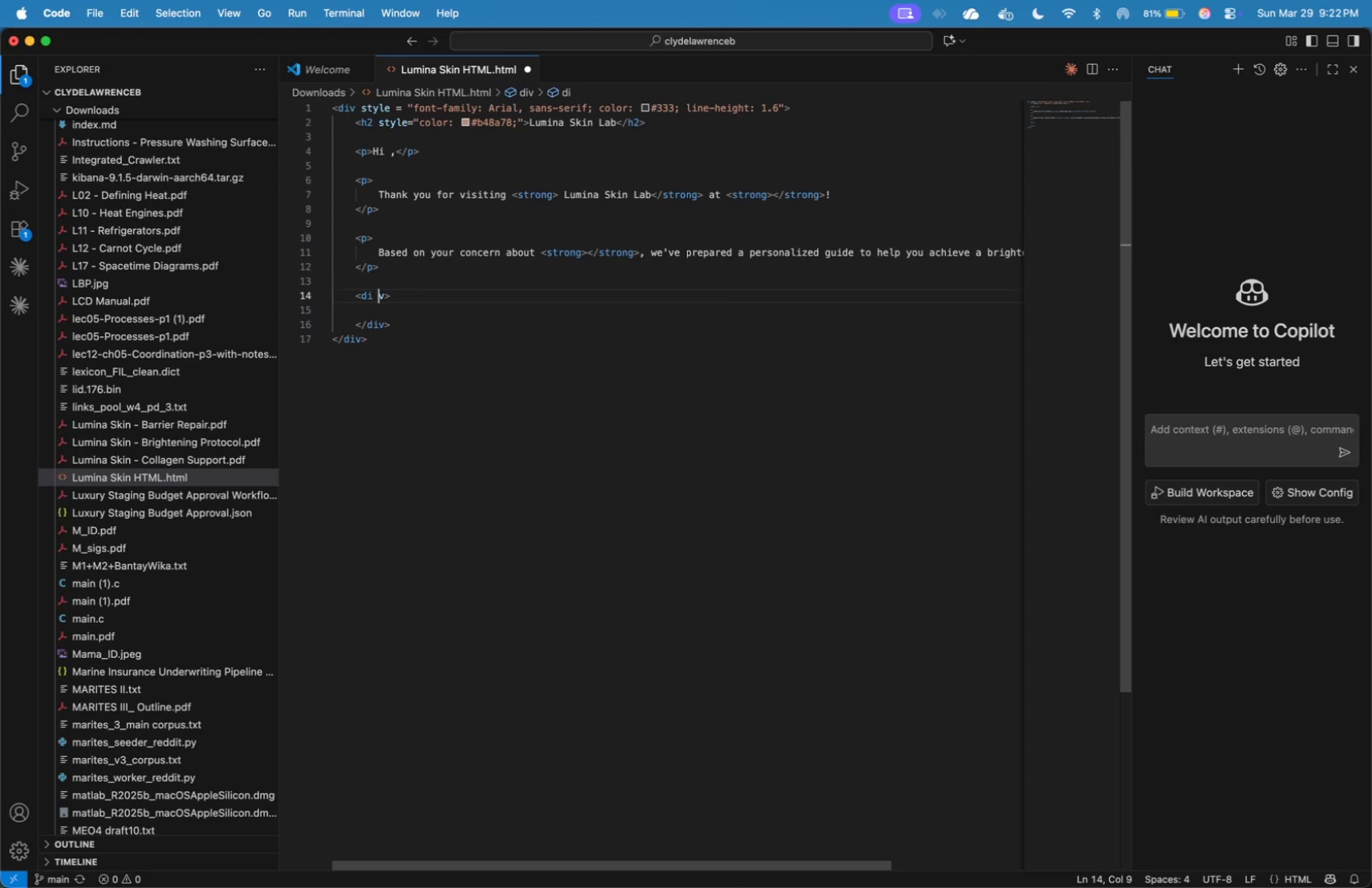 
key(Backspace)
 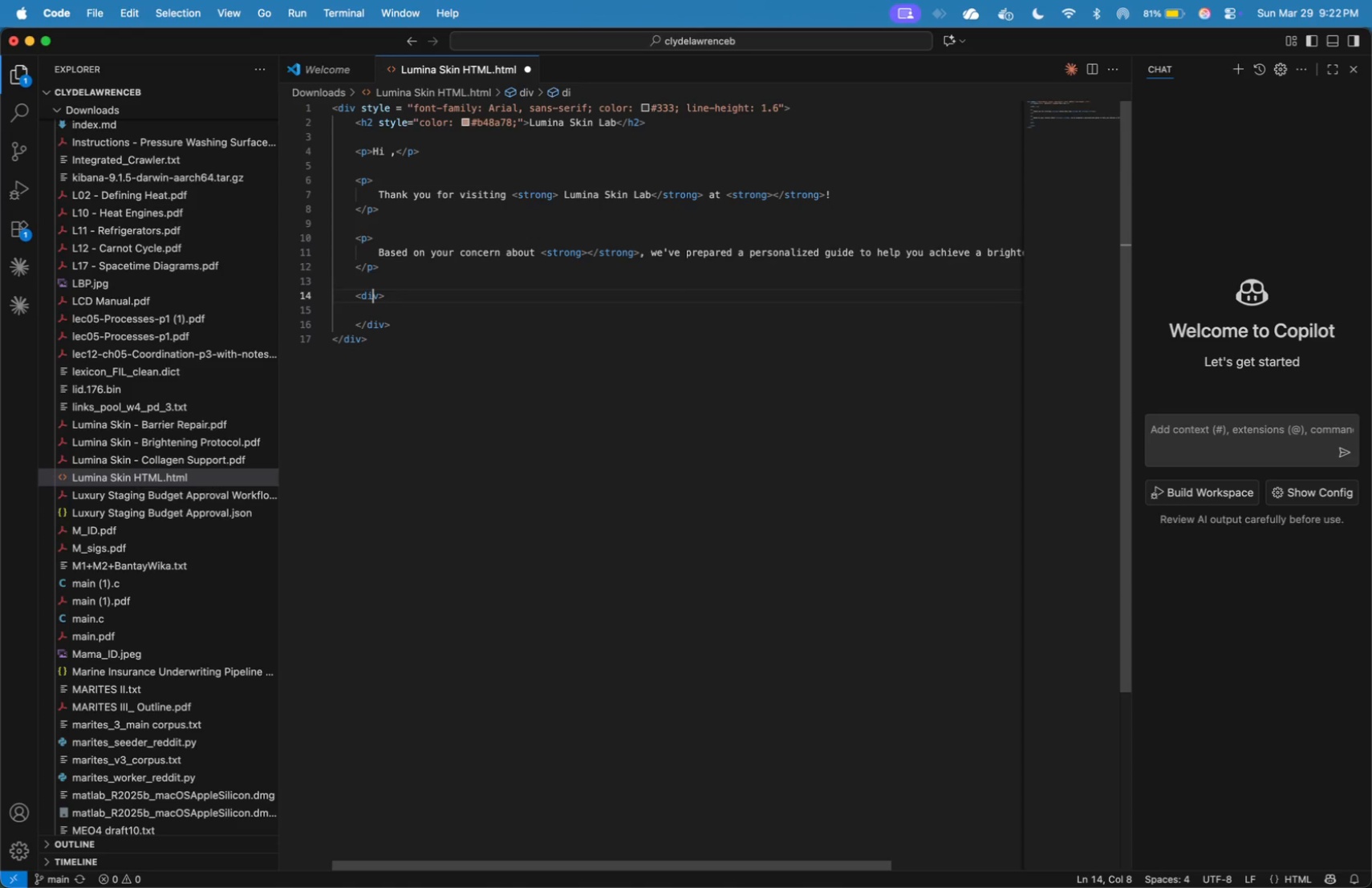 
key(Backspace)
 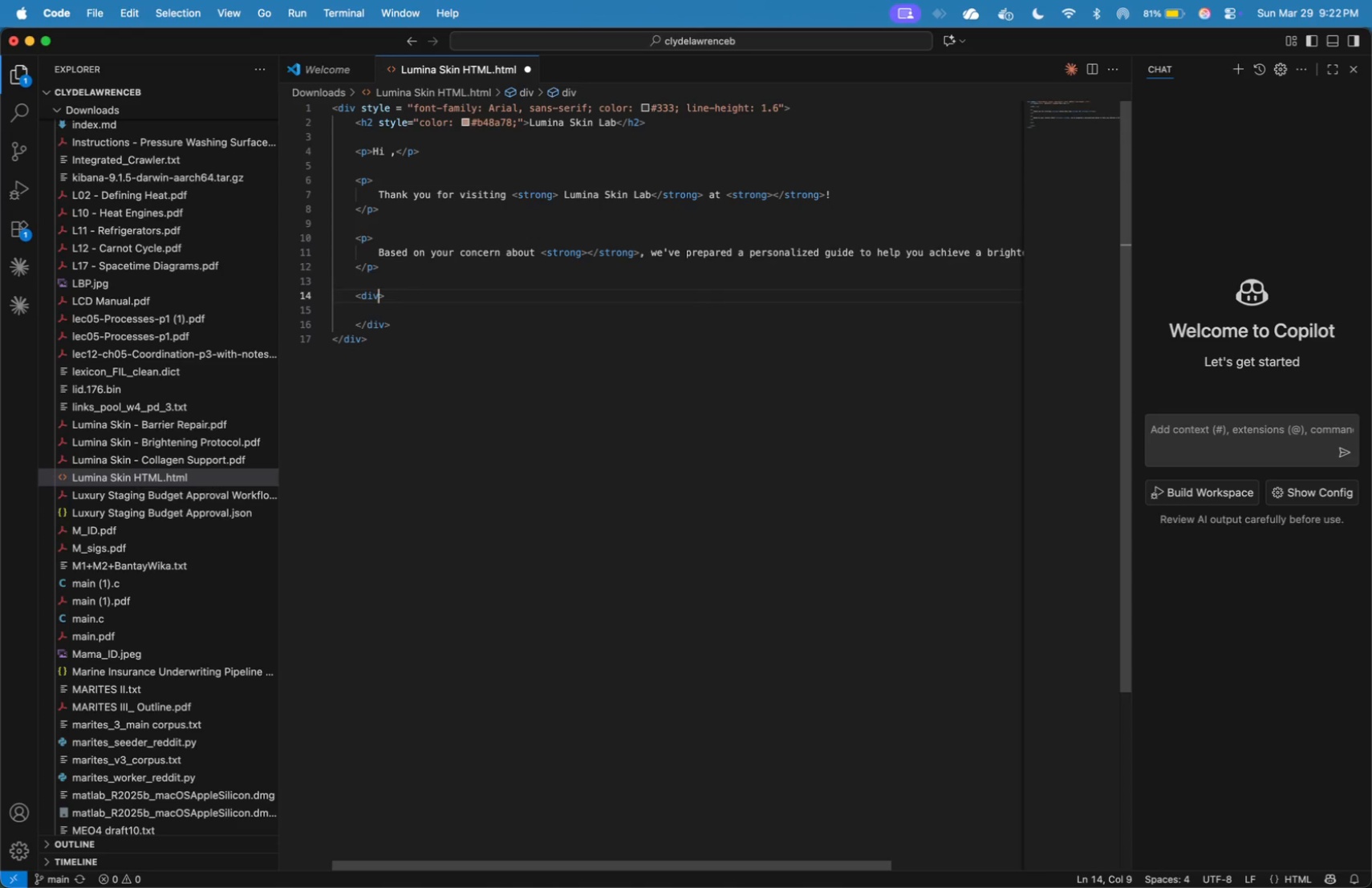 
key(ArrowRight)
 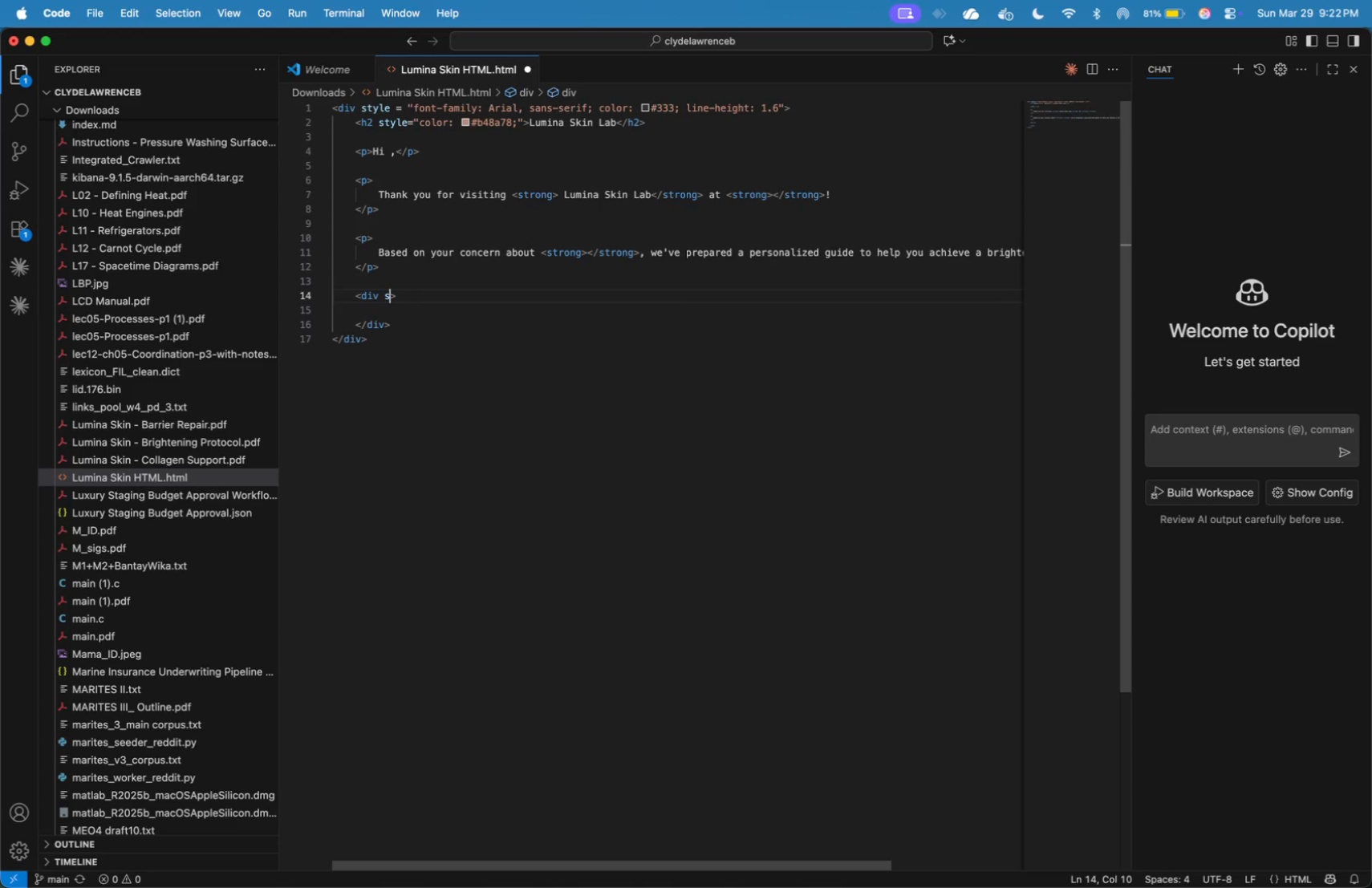 
type( style=)
 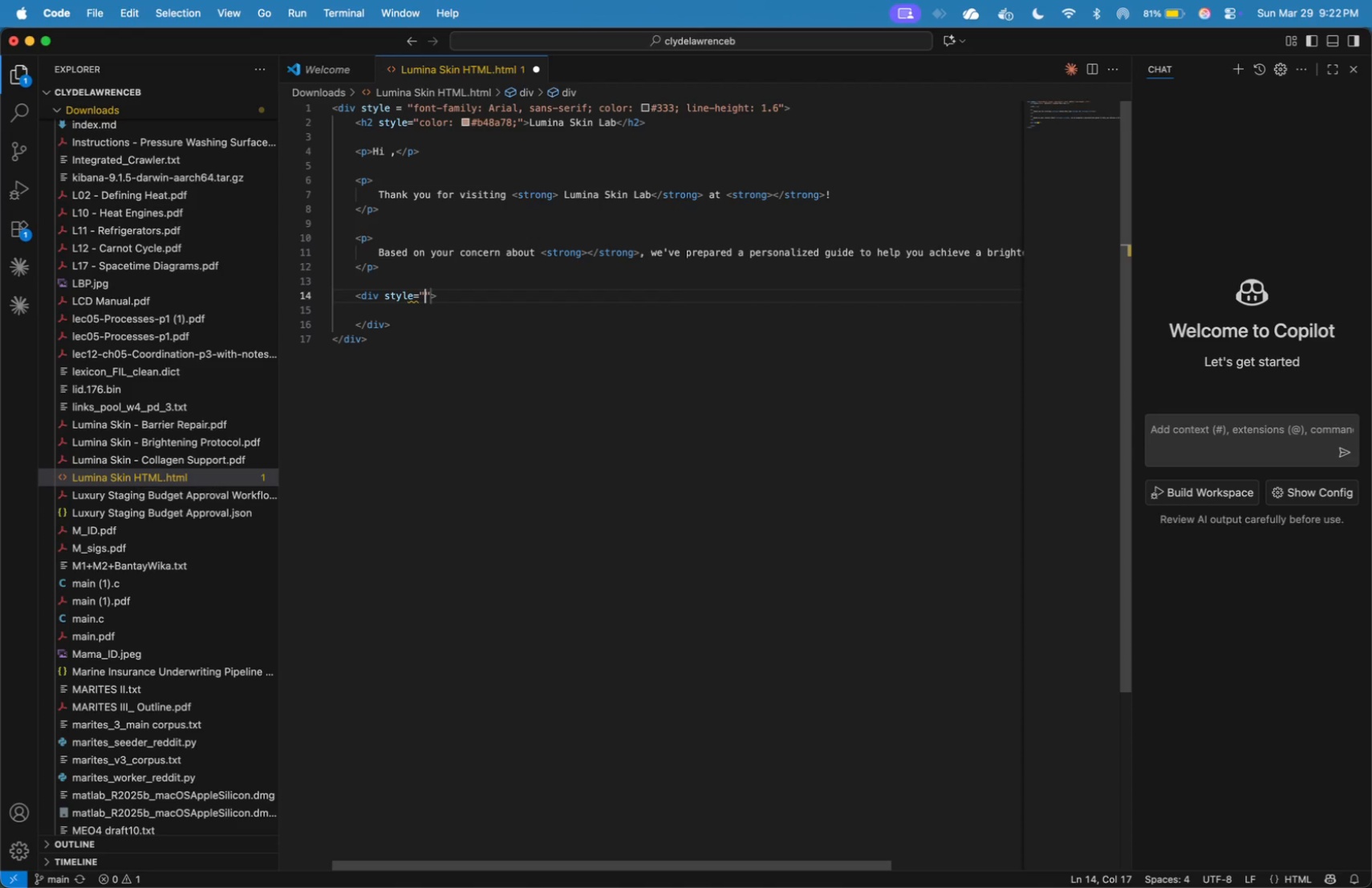 
hold_key(key=ShiftLeft, duration=1.11)
 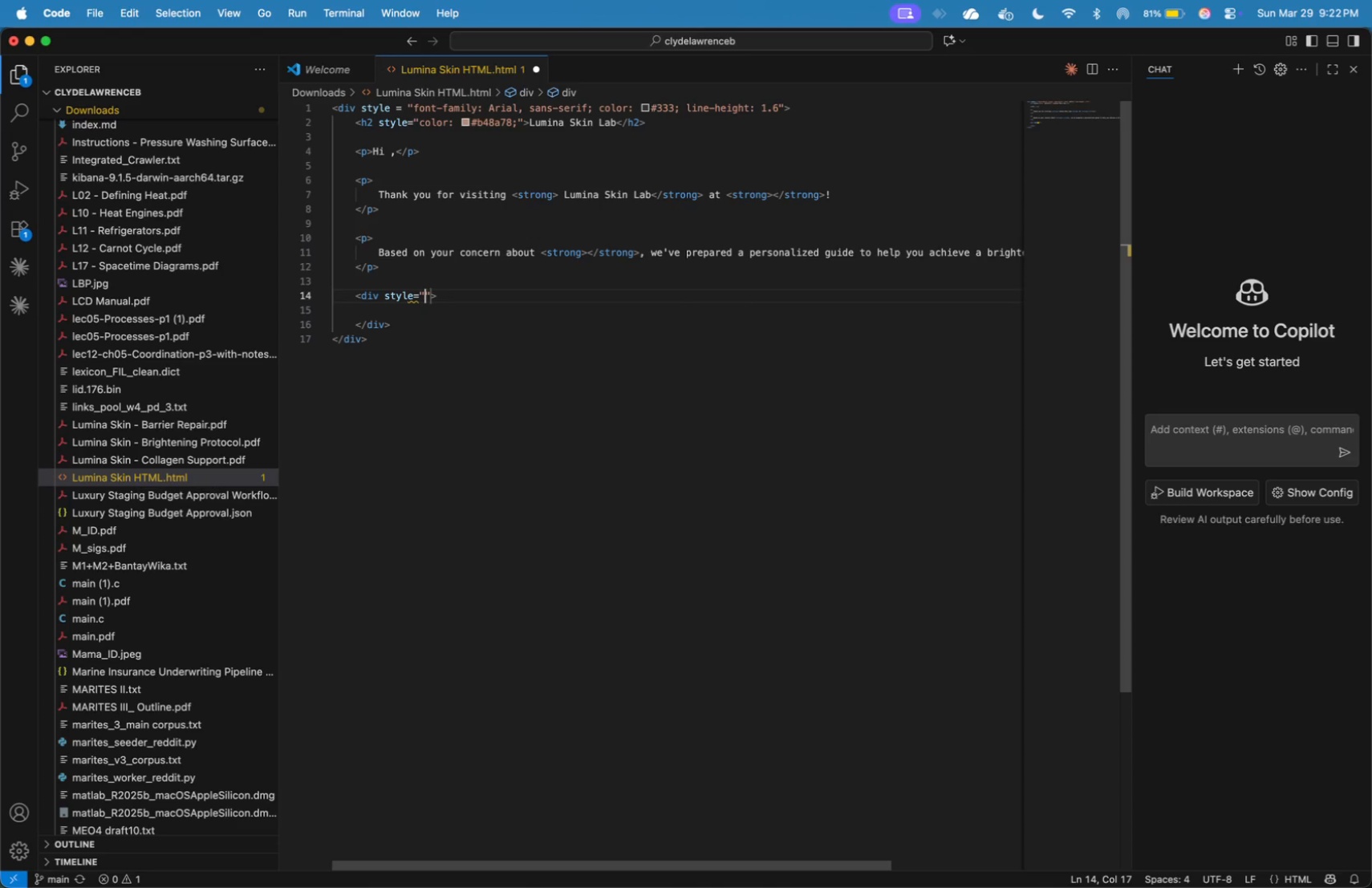 
type(margin: 20px 0)
 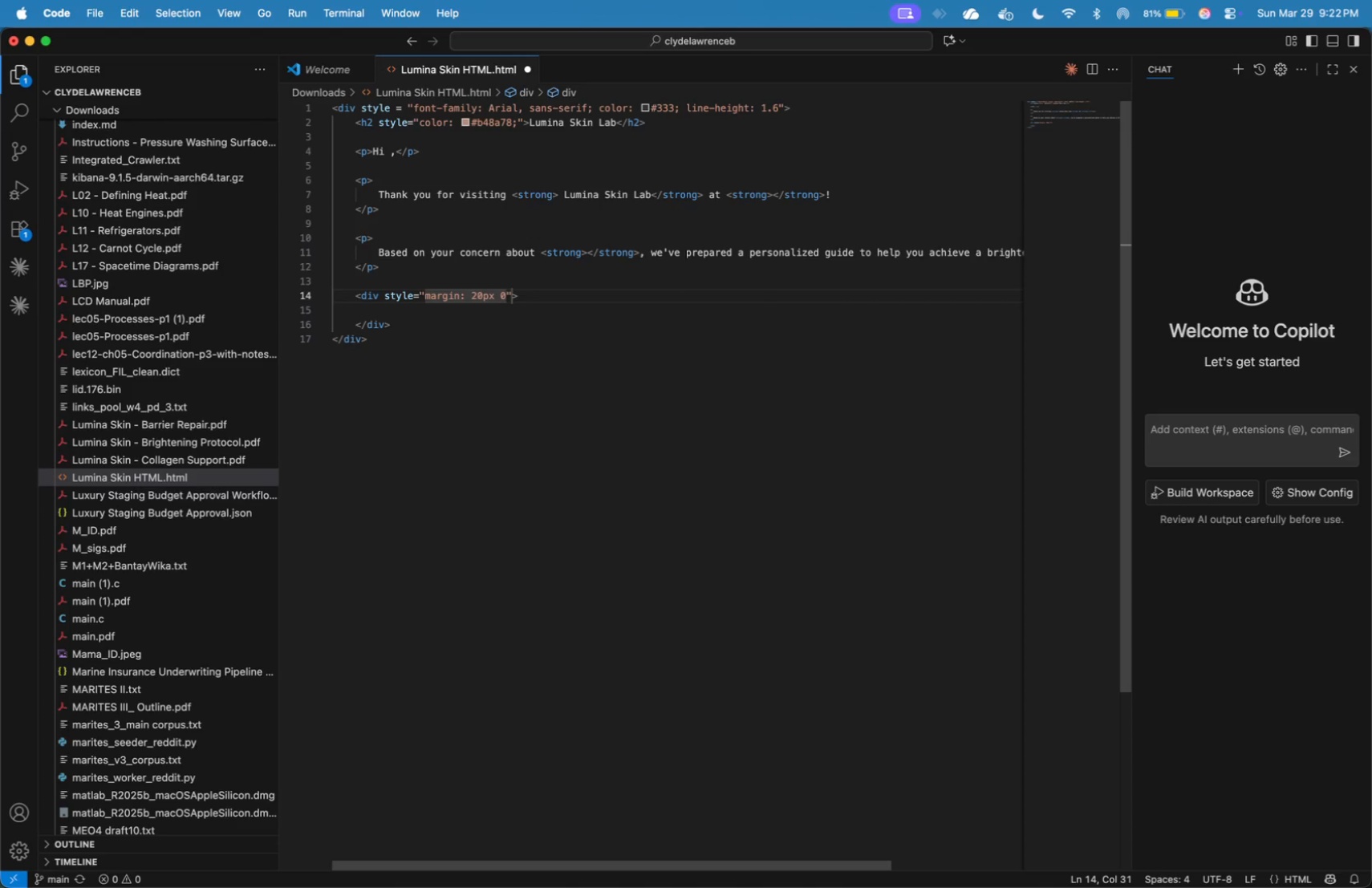 
key(ArrowRight)
 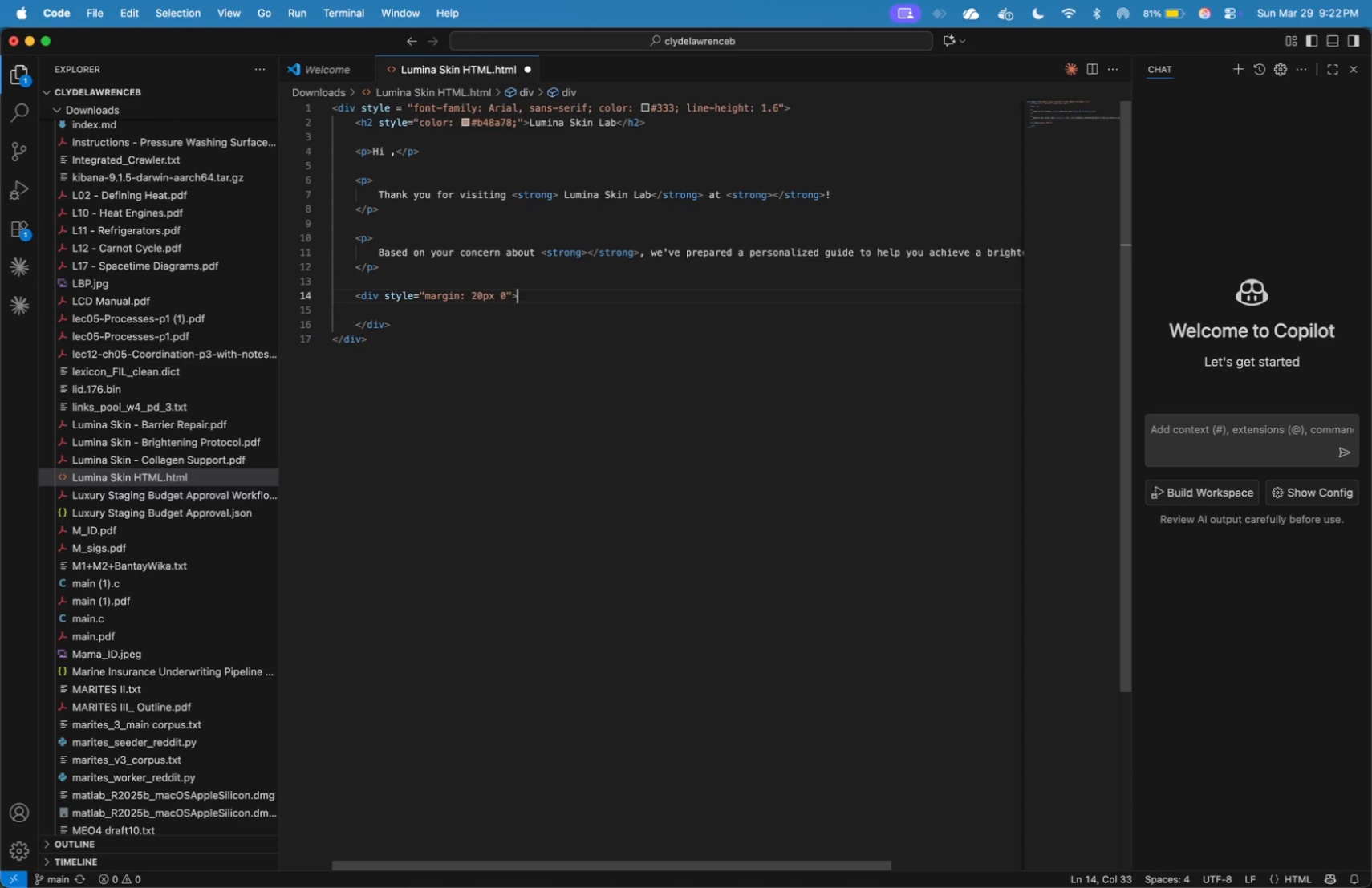 
key(ArrowRight)
 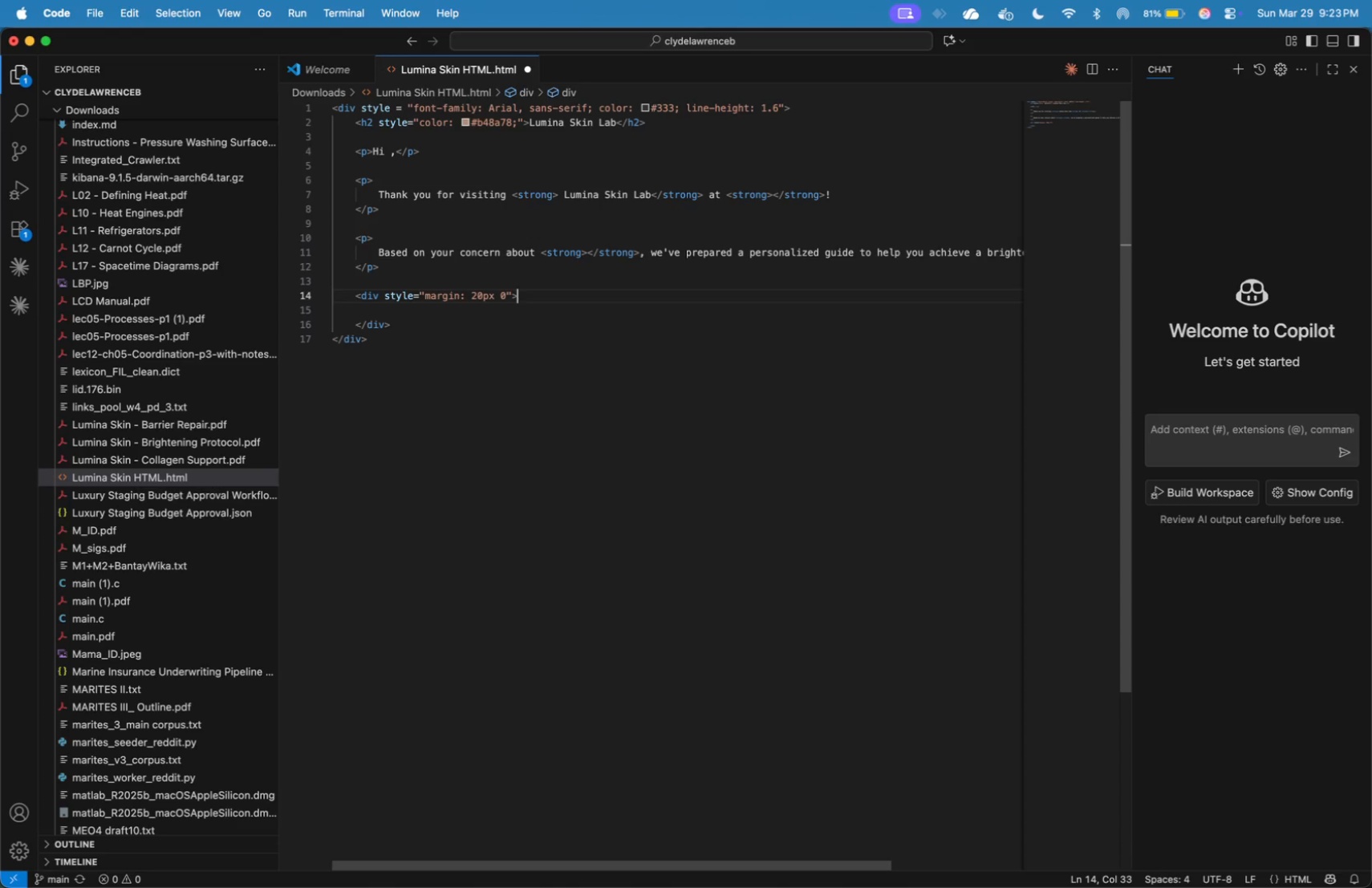 
key(Enter)
 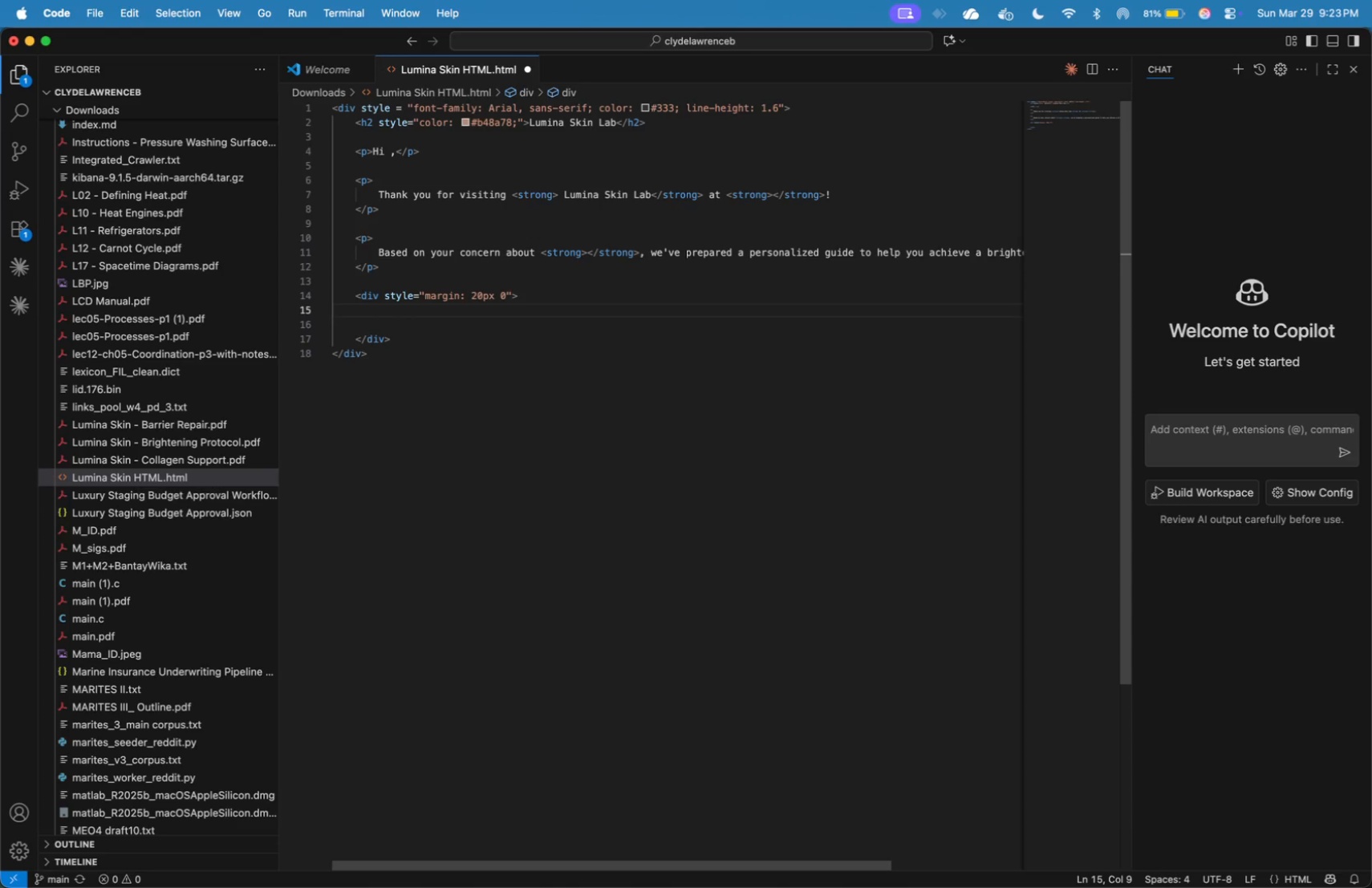 
key(Shift+Comma)
 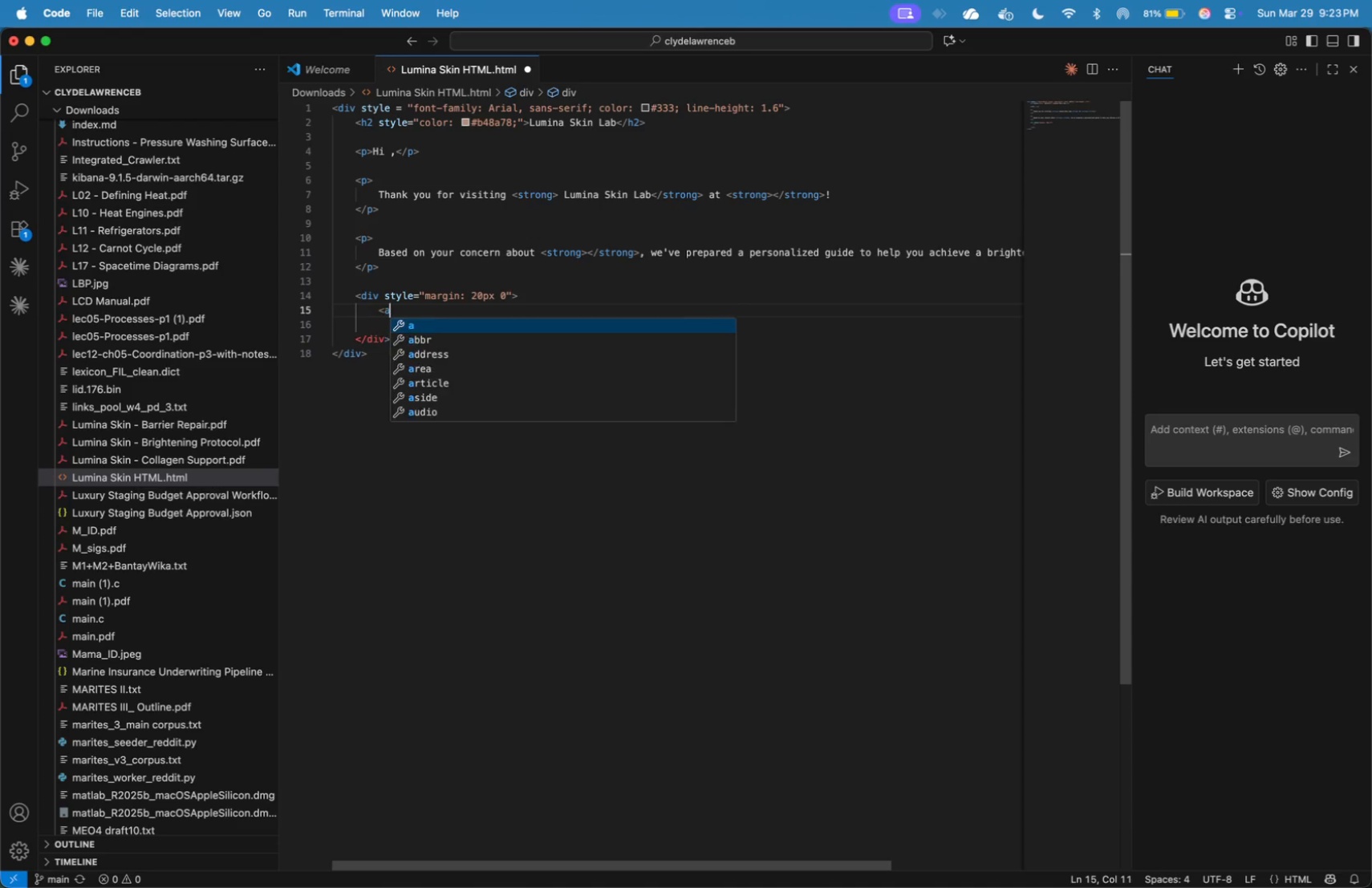 
key(A)
 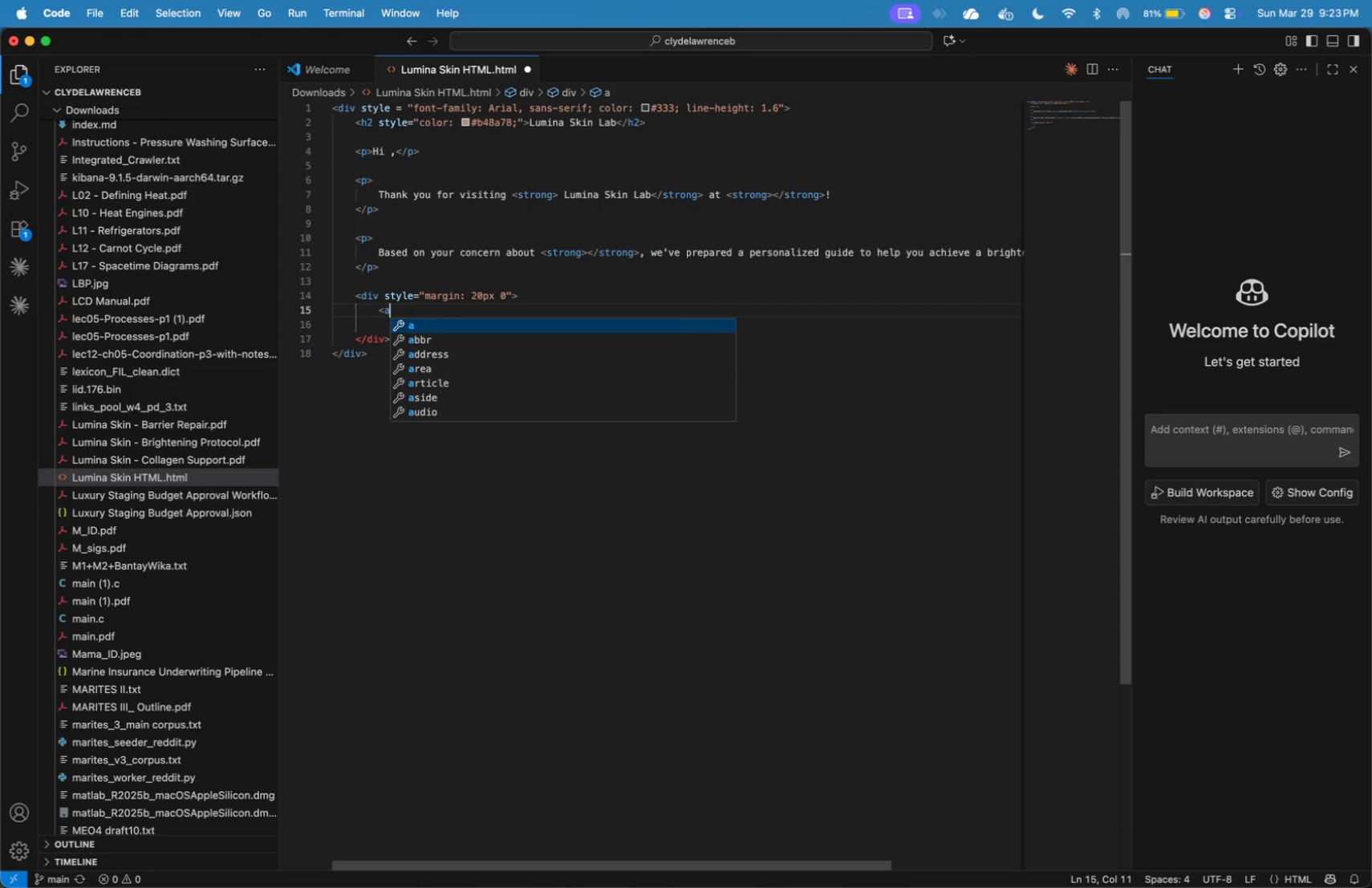 
key(Shift+Period)
 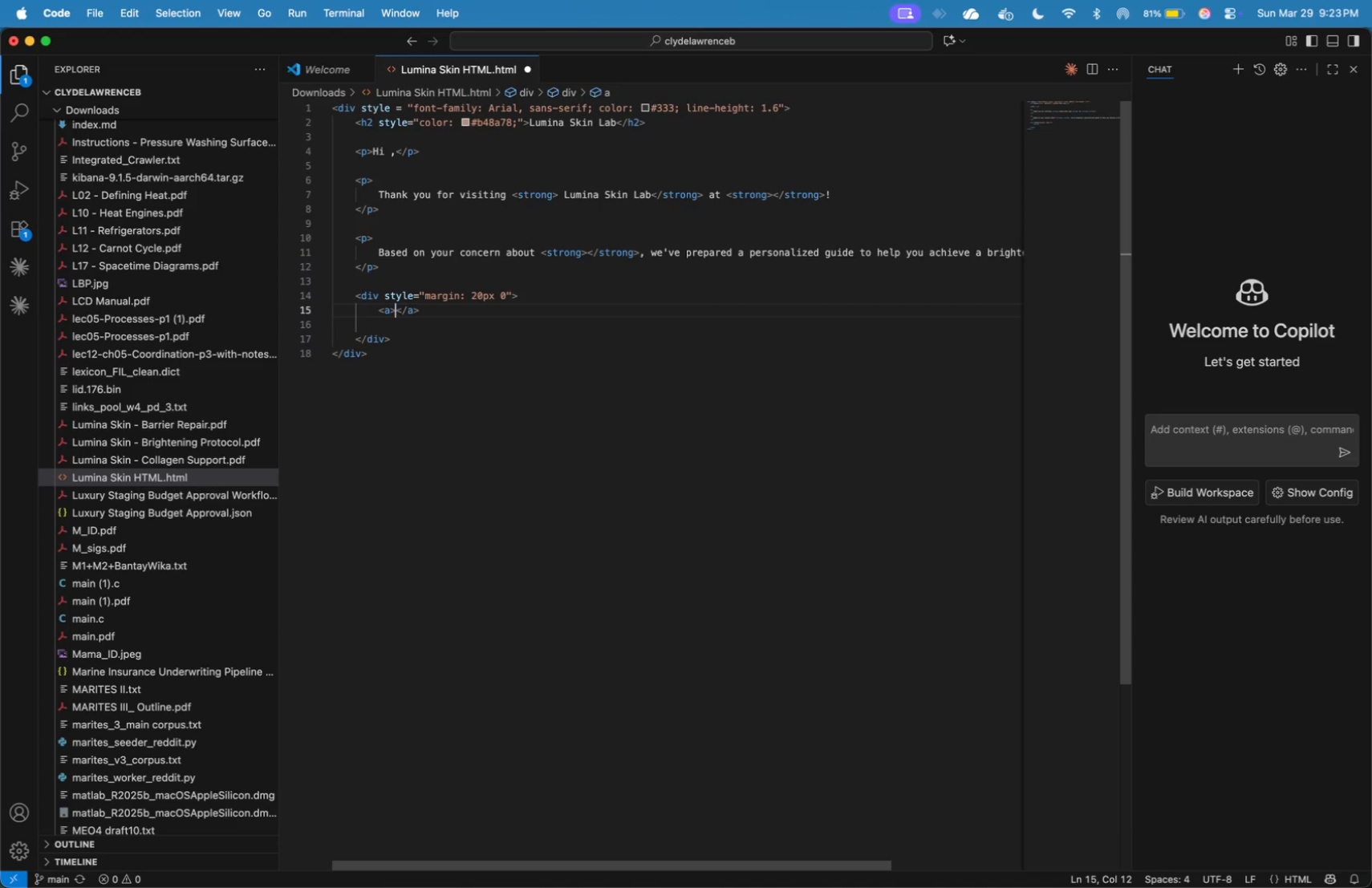 
key(ArrowLeft)
 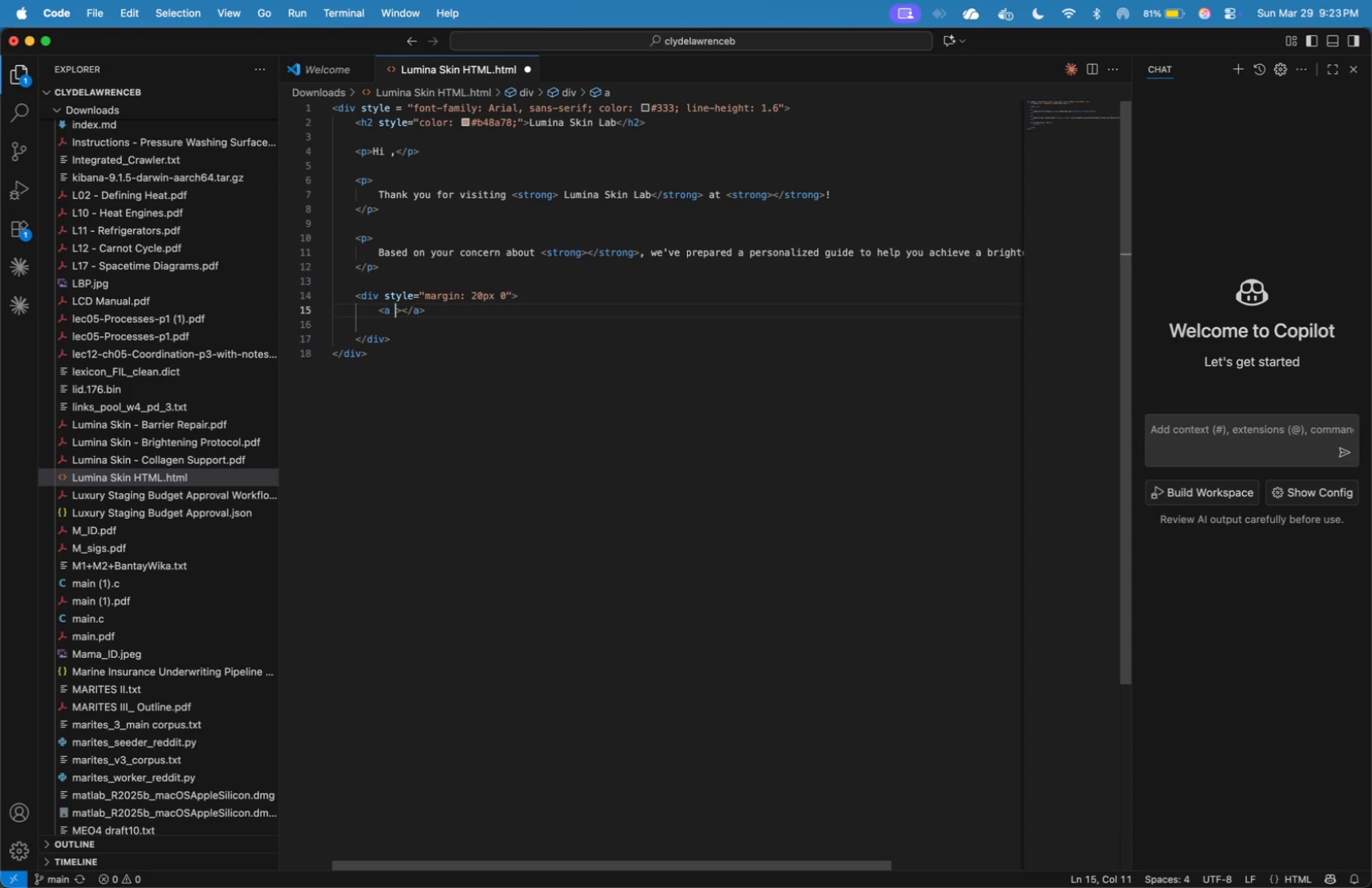 
type( href=")
 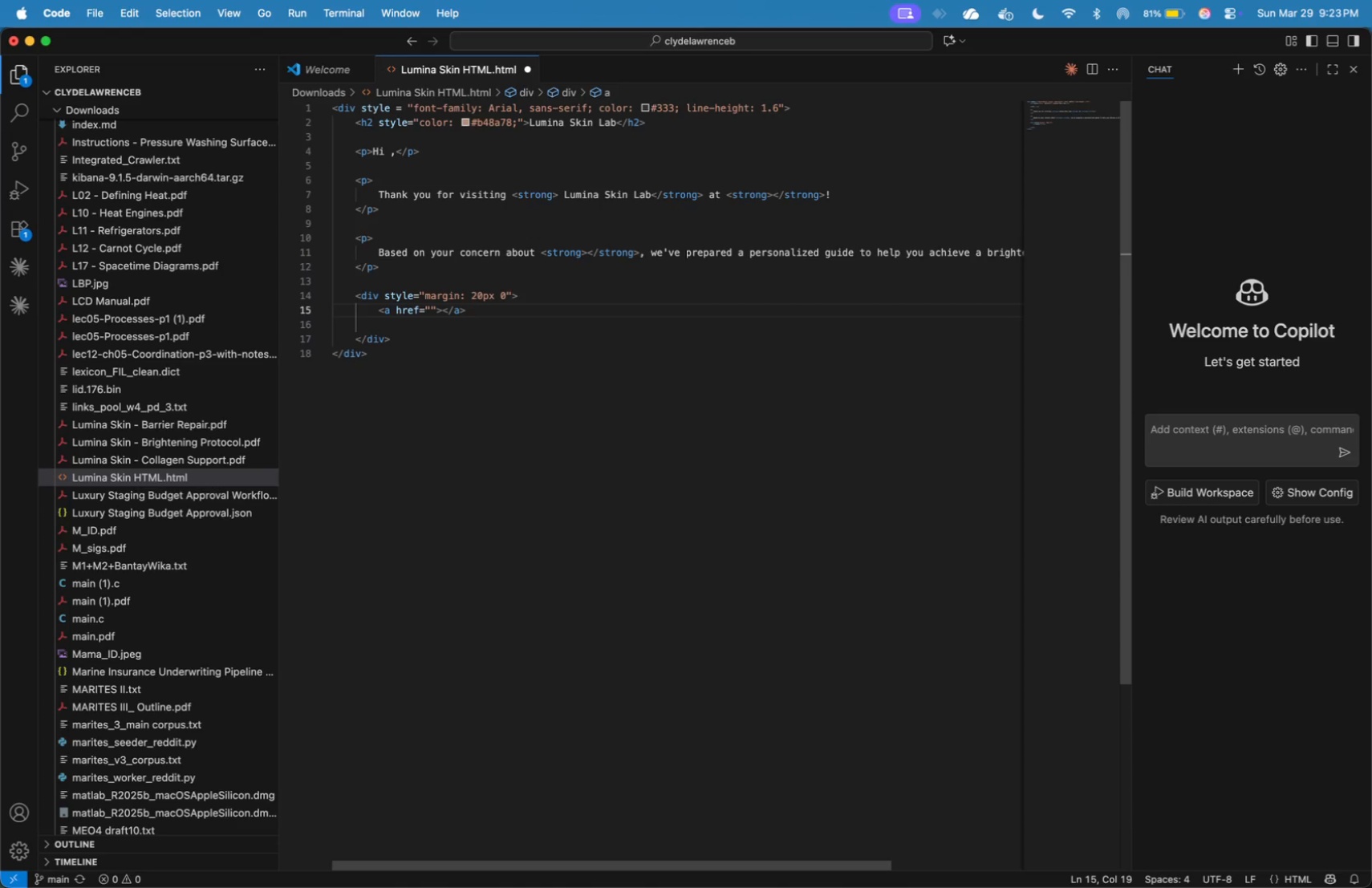 
type( style=")
 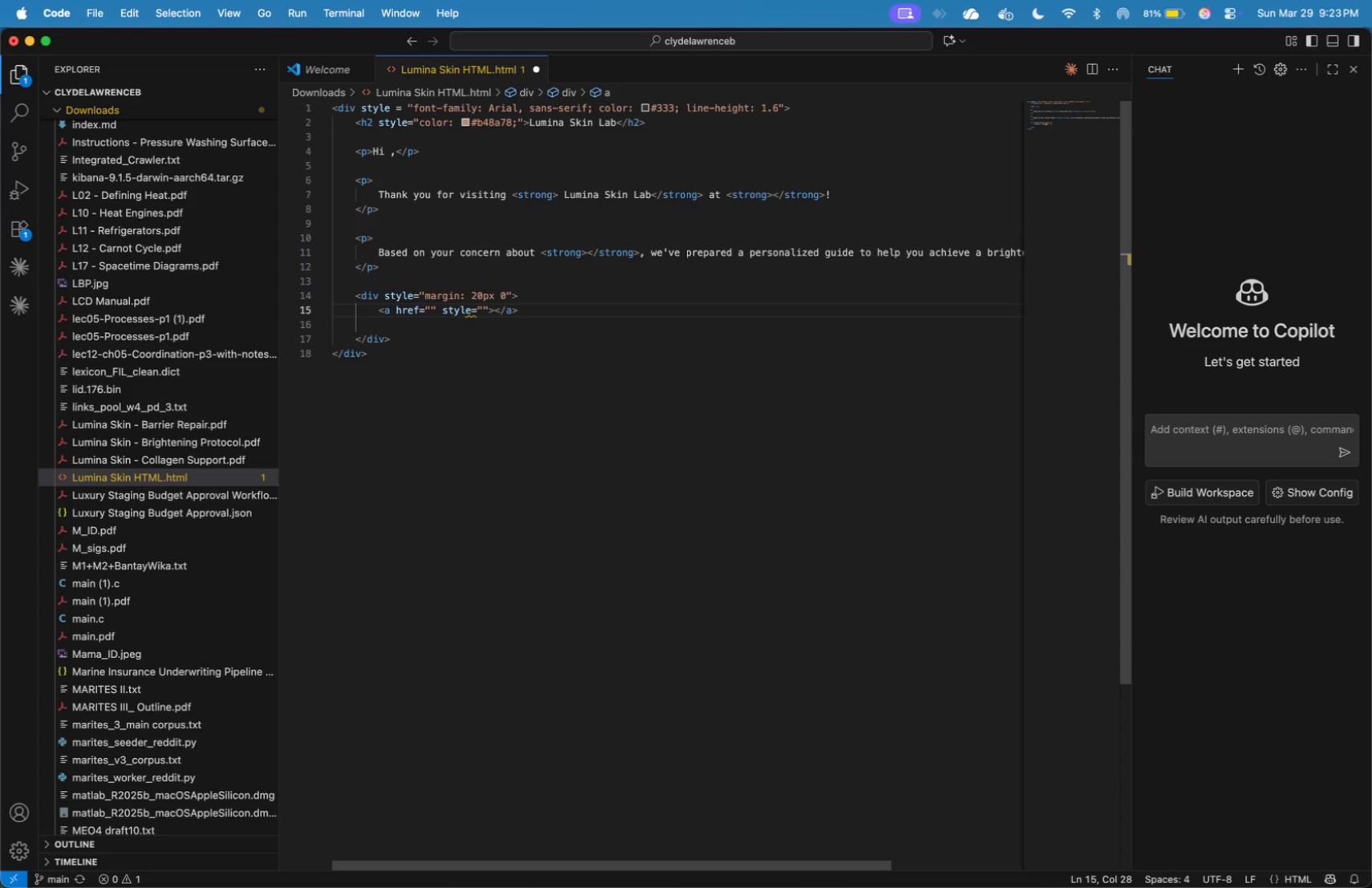 
key(ArrowLeft)
 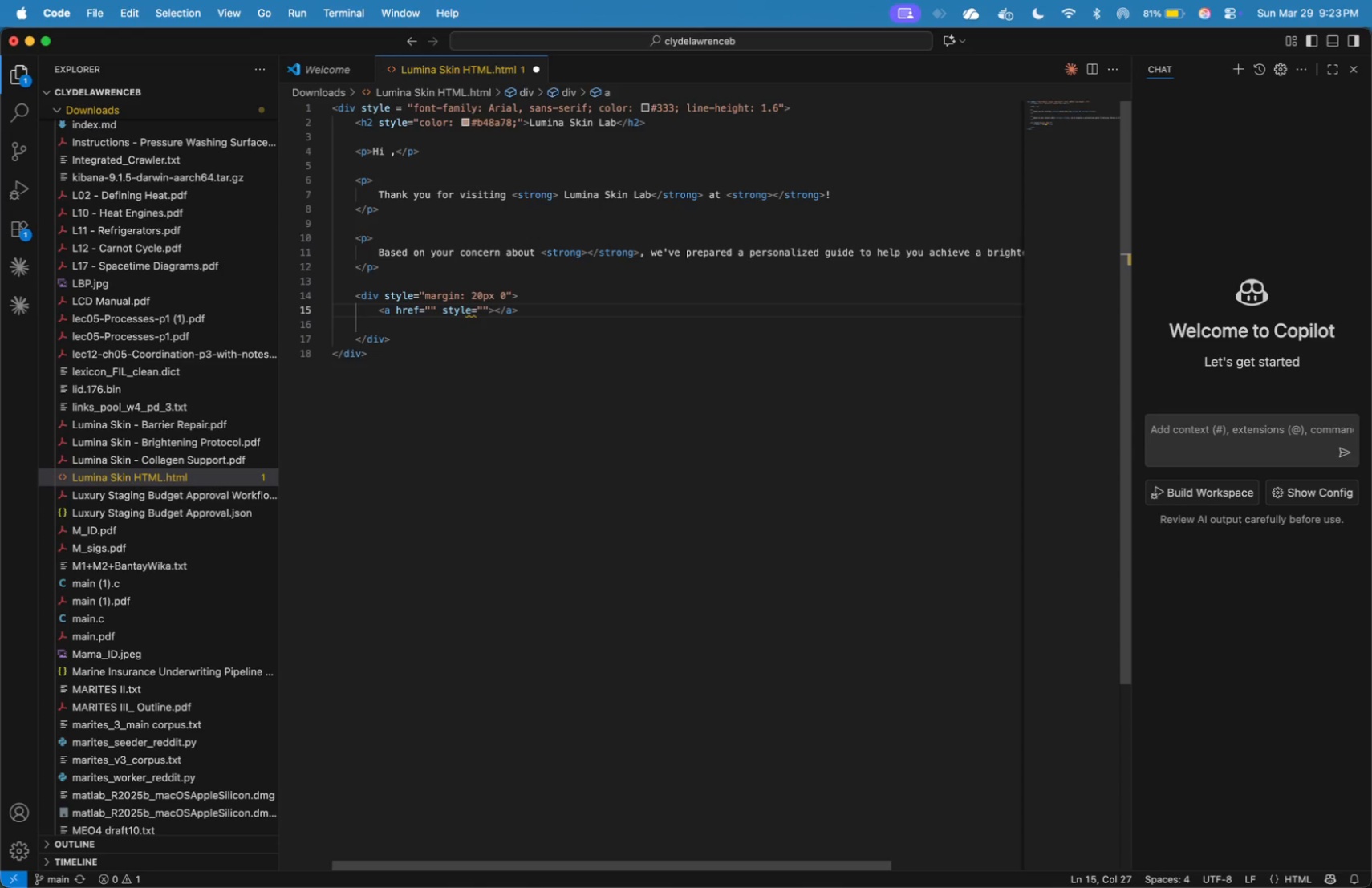 
type(background )
key(Backspace)
type(-color: #b48)
 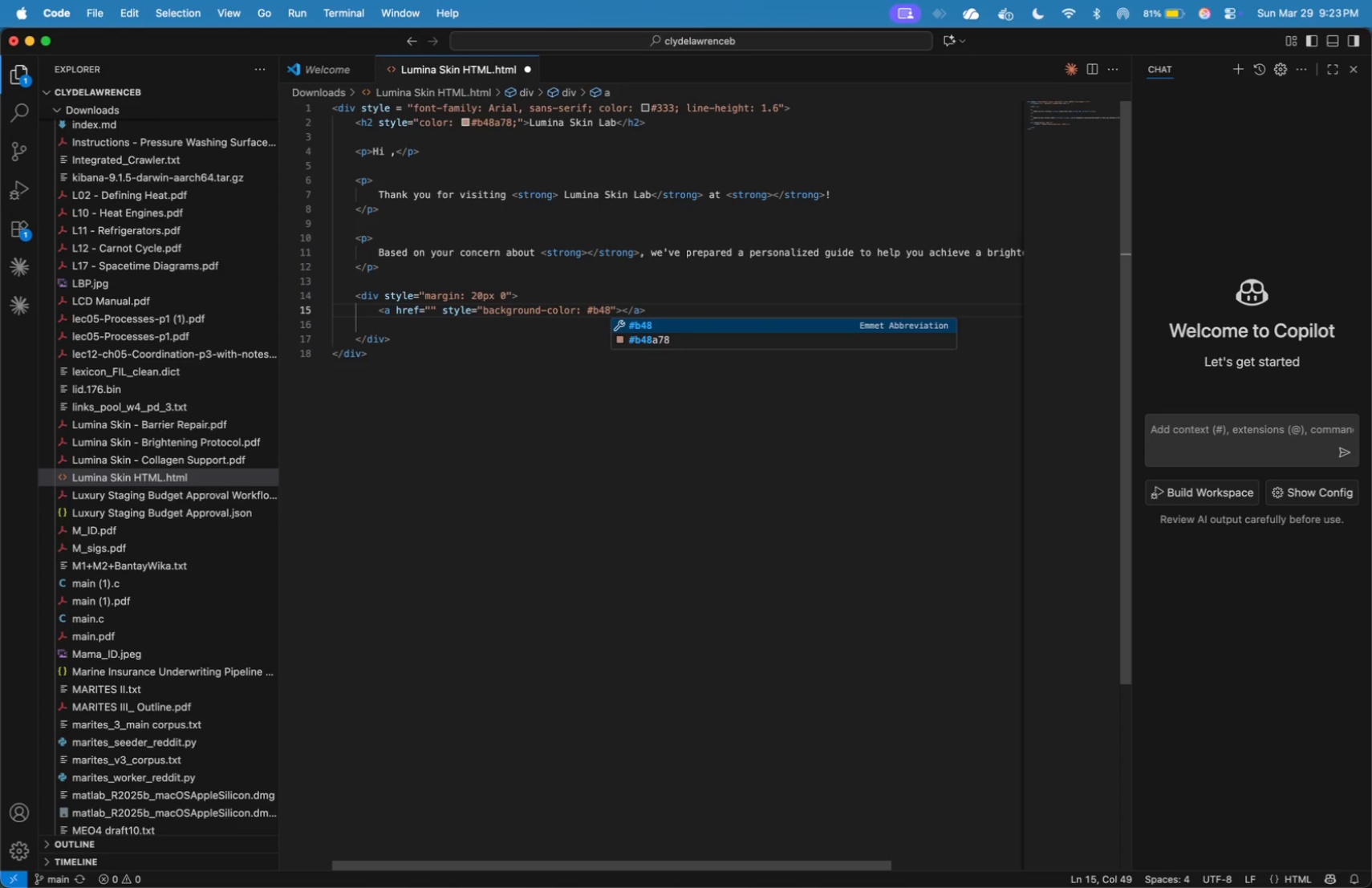 
type(a78)
 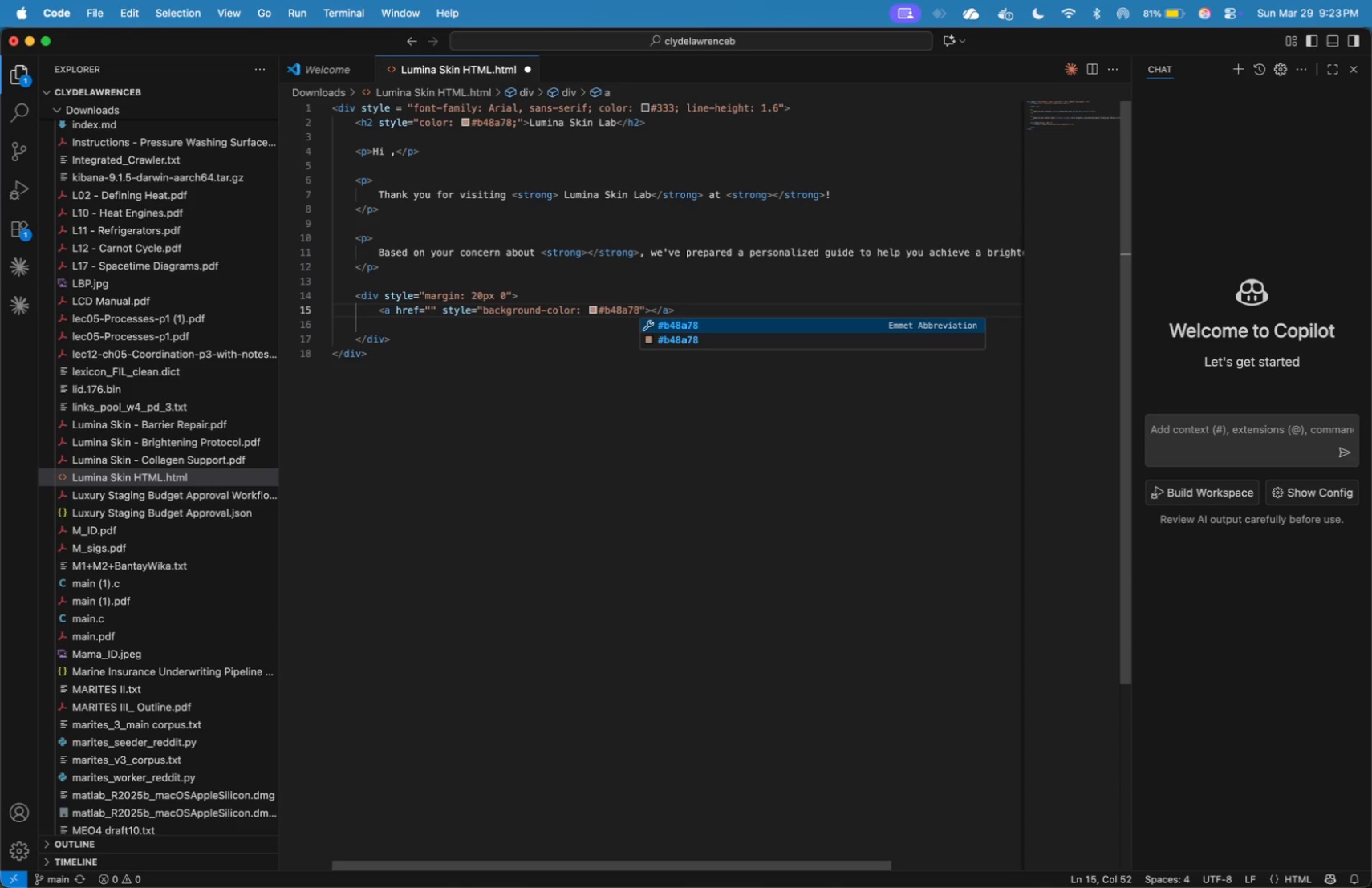 
key(ArrowRight)
 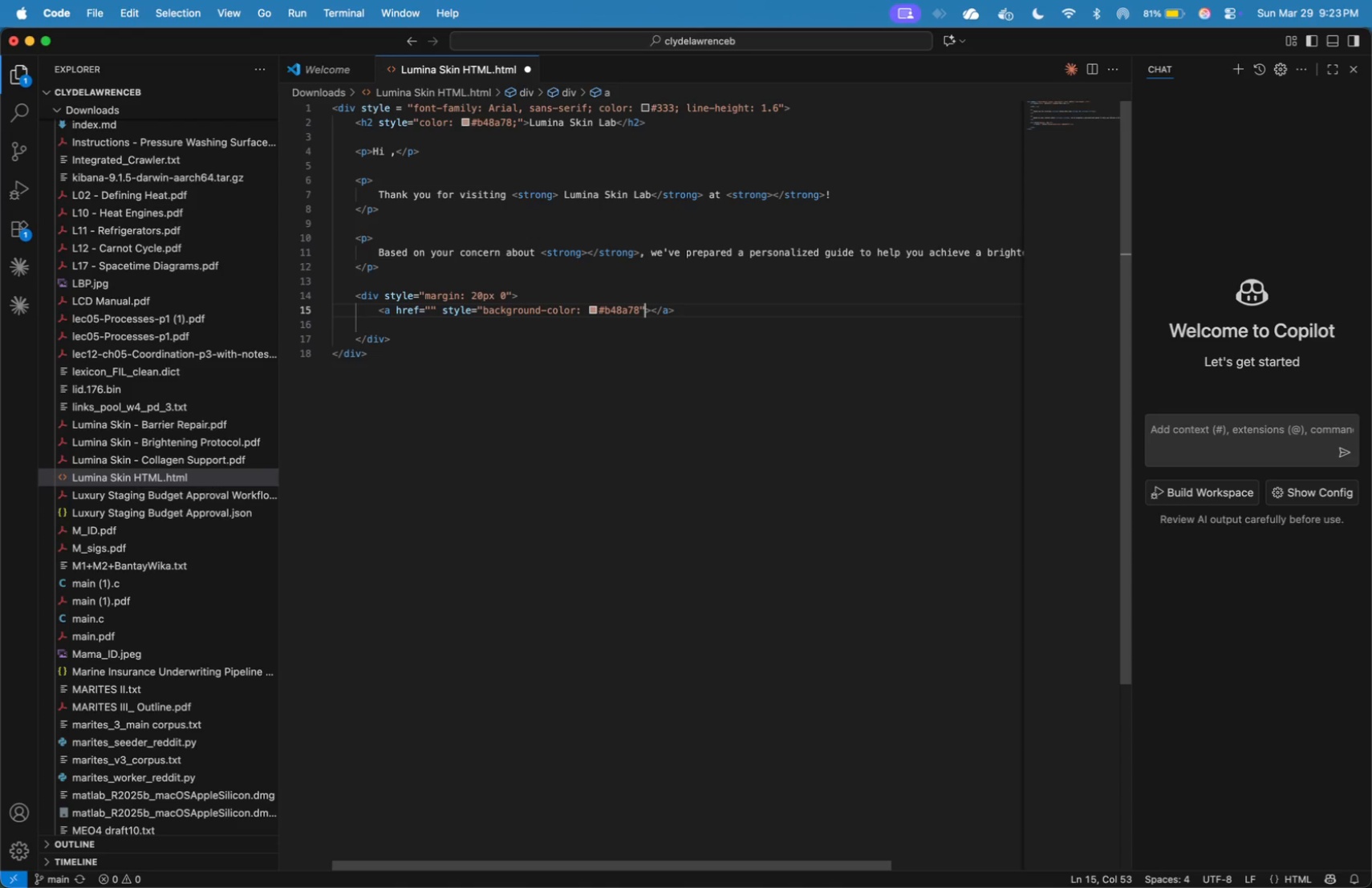 
key(ArrowLeft)
 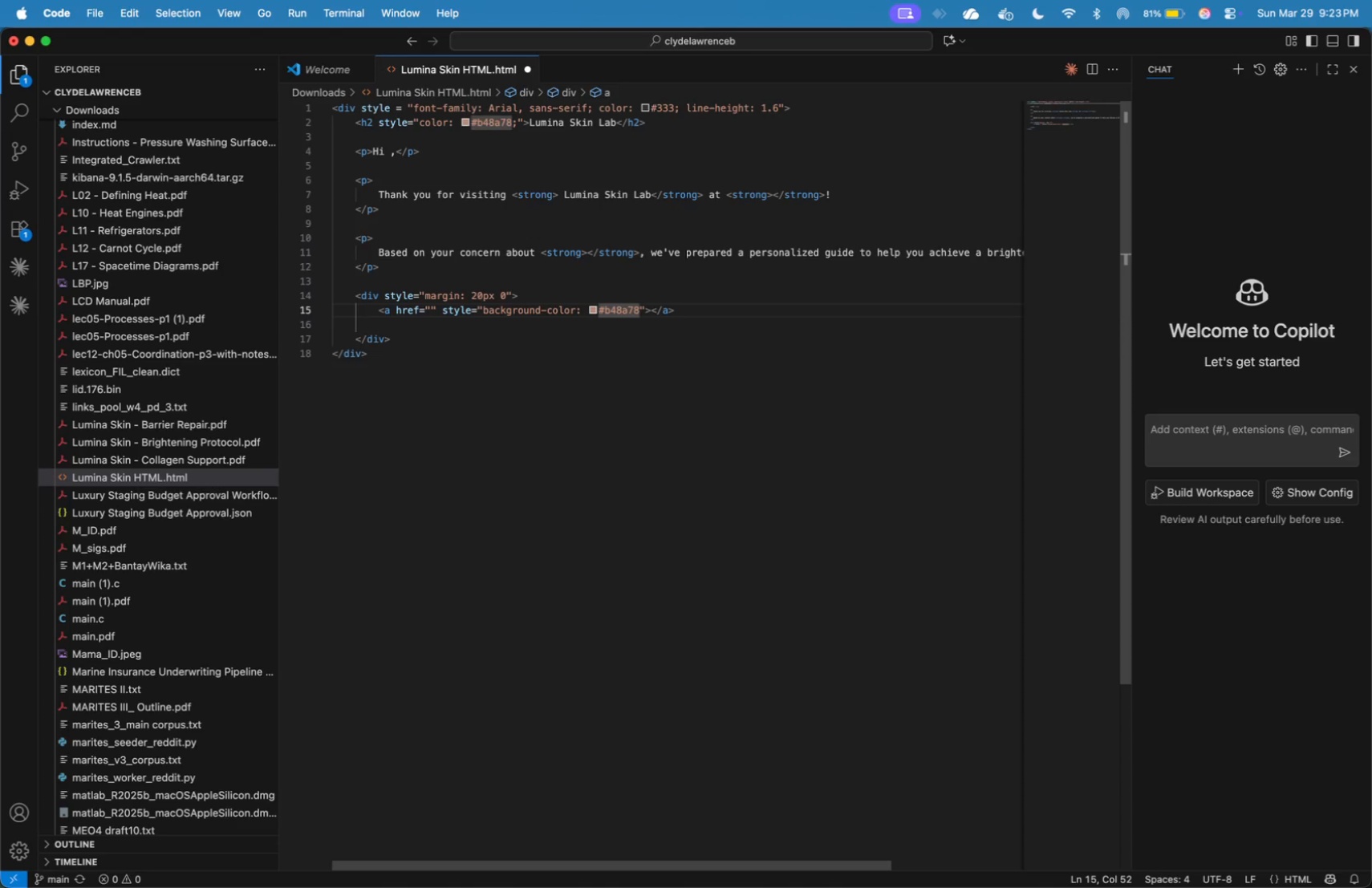 
type(; color: white:)
key(Backspace)
type(; padding )
key(Backspace)
type(: 12px 20px)
 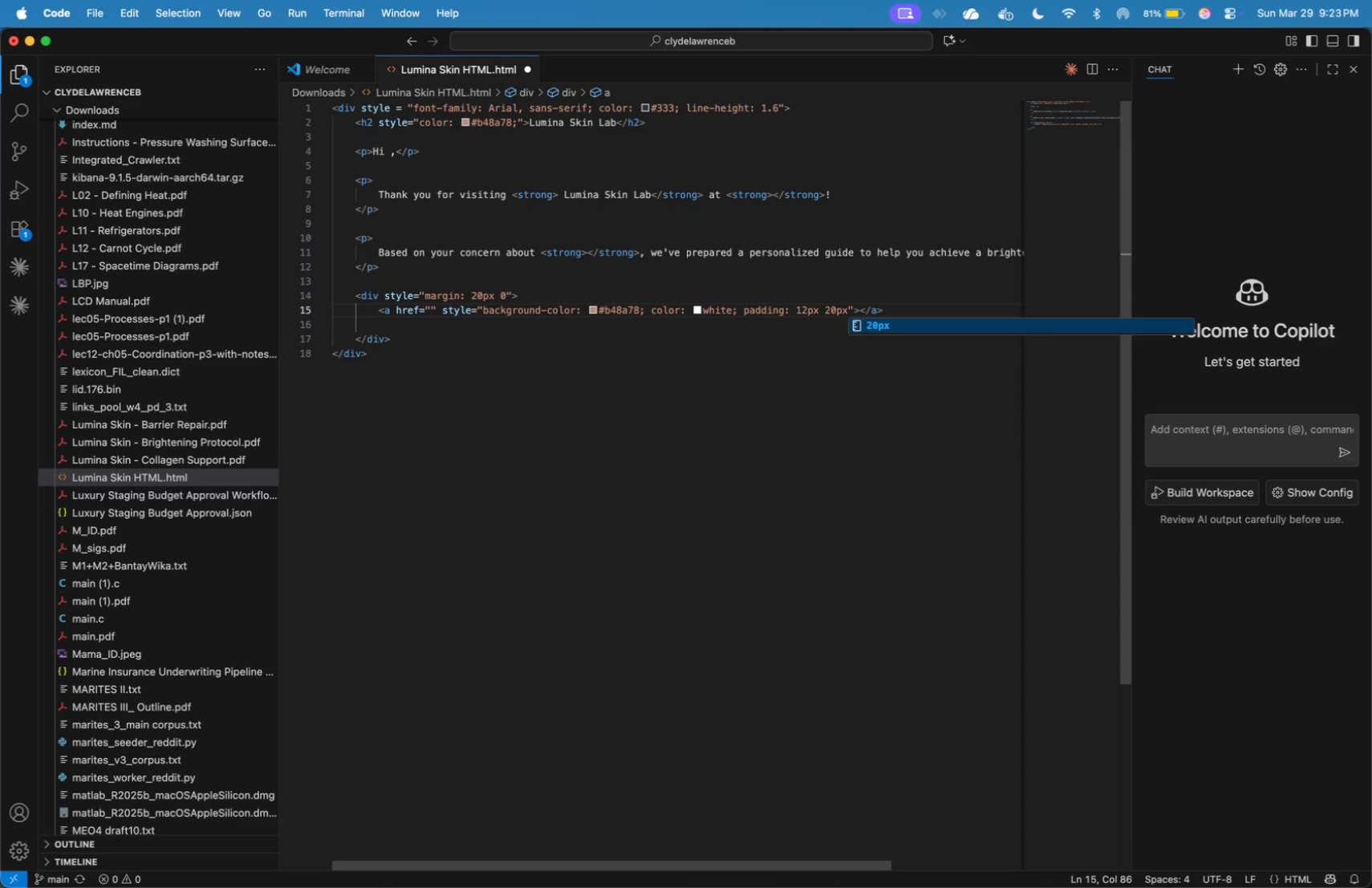 
type(; text-de)
key(Tab)
 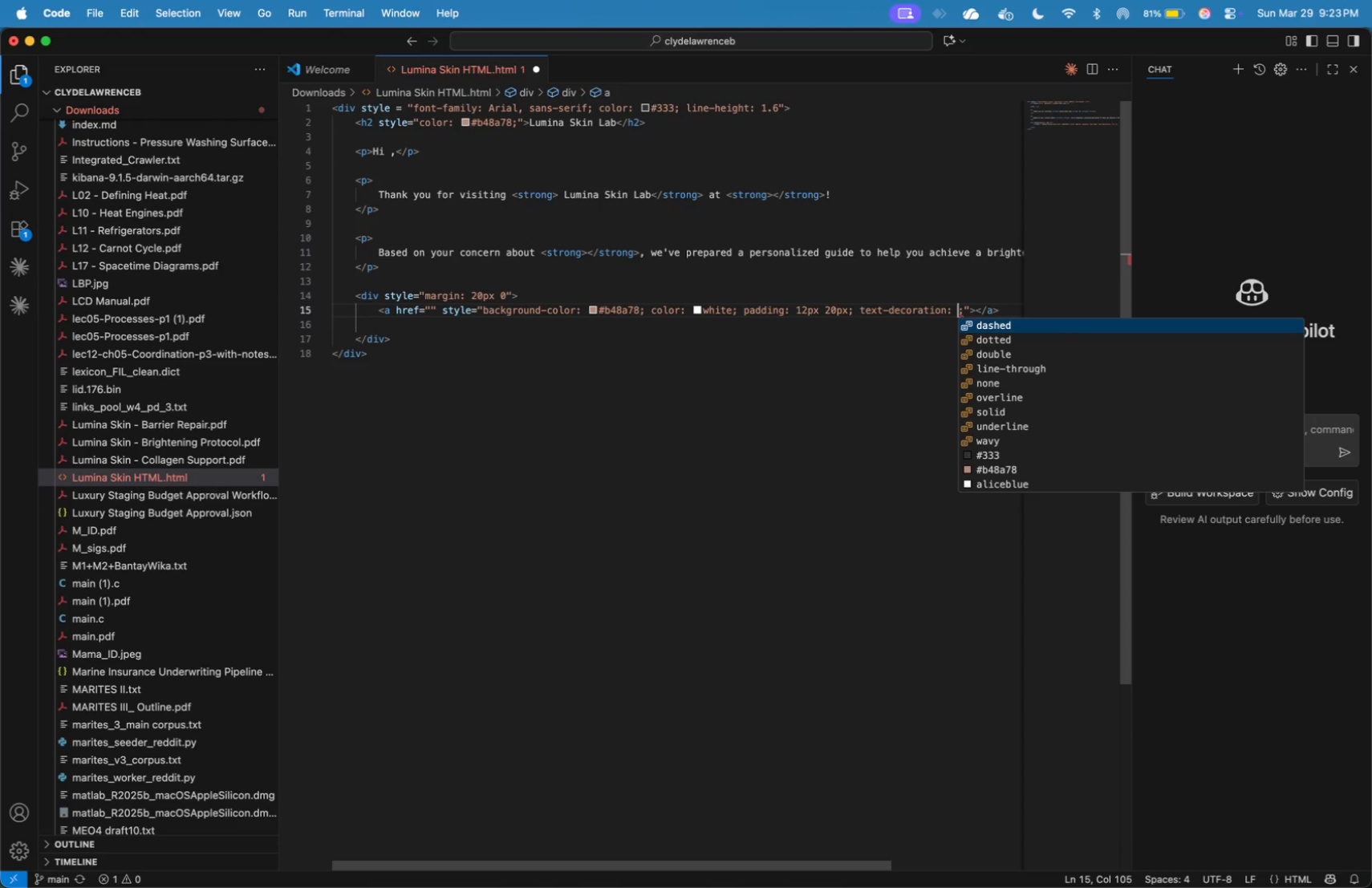 
type(none)
 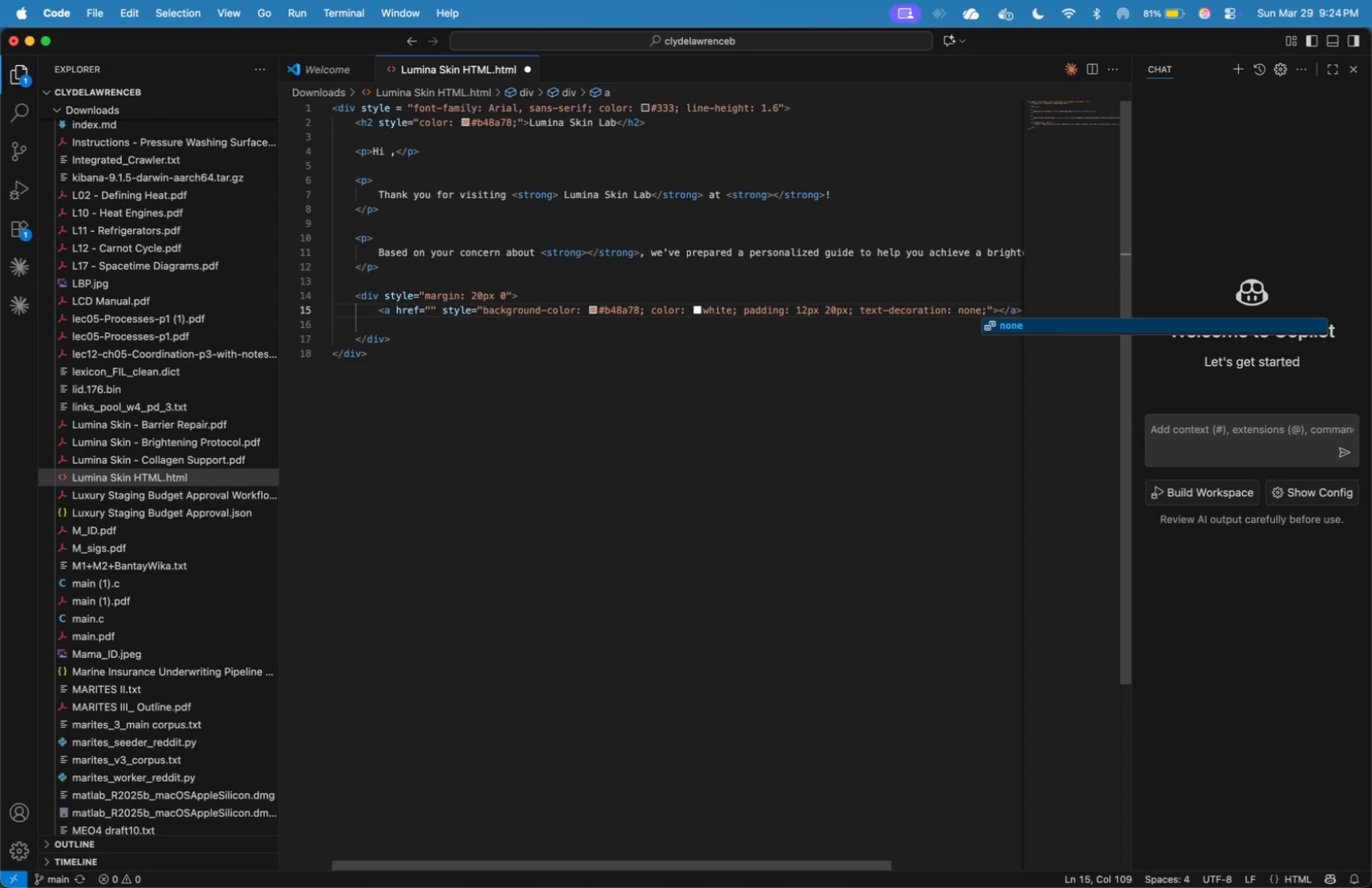 
key(ArrowRight)
 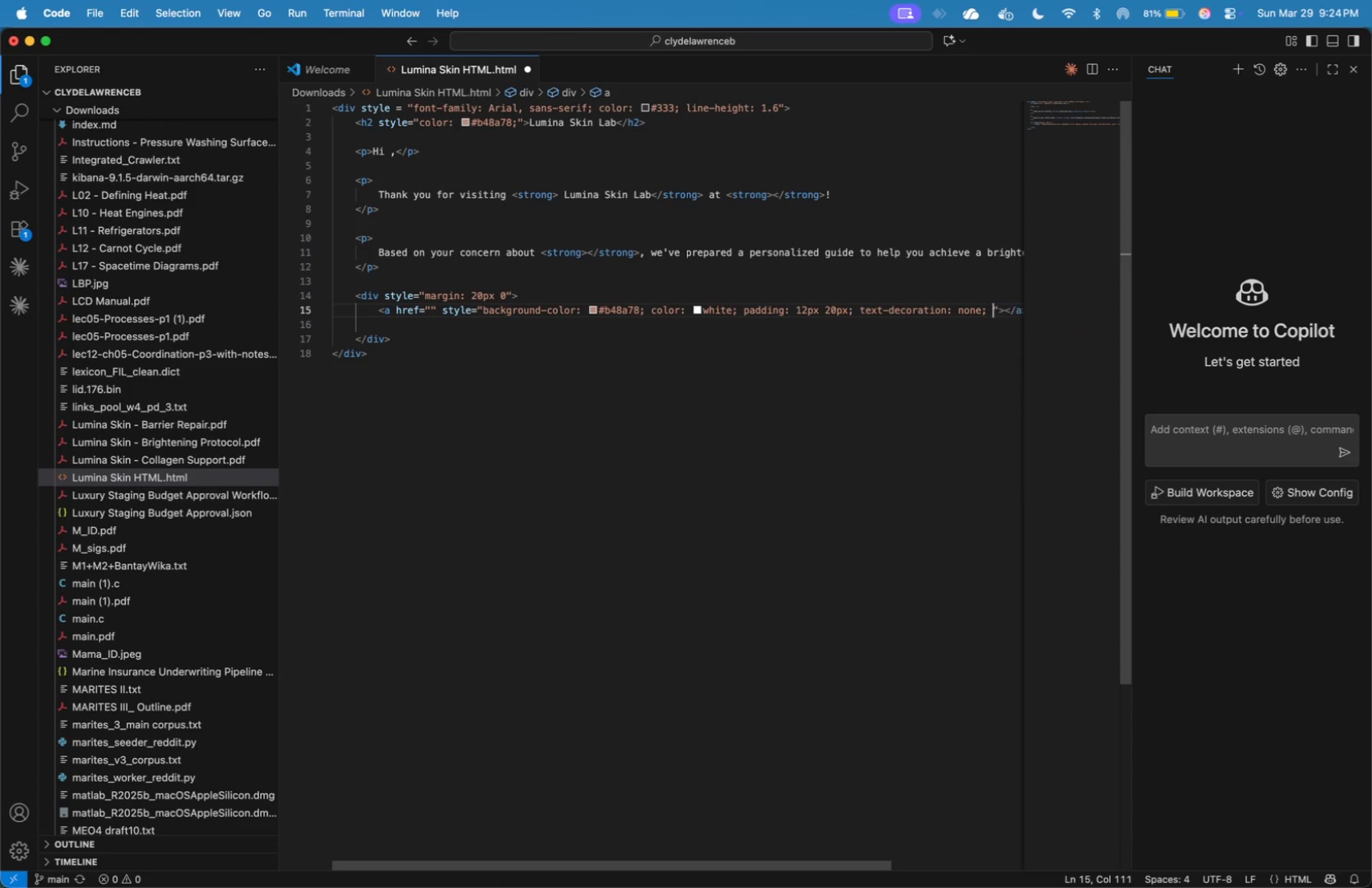 
key(Space)
 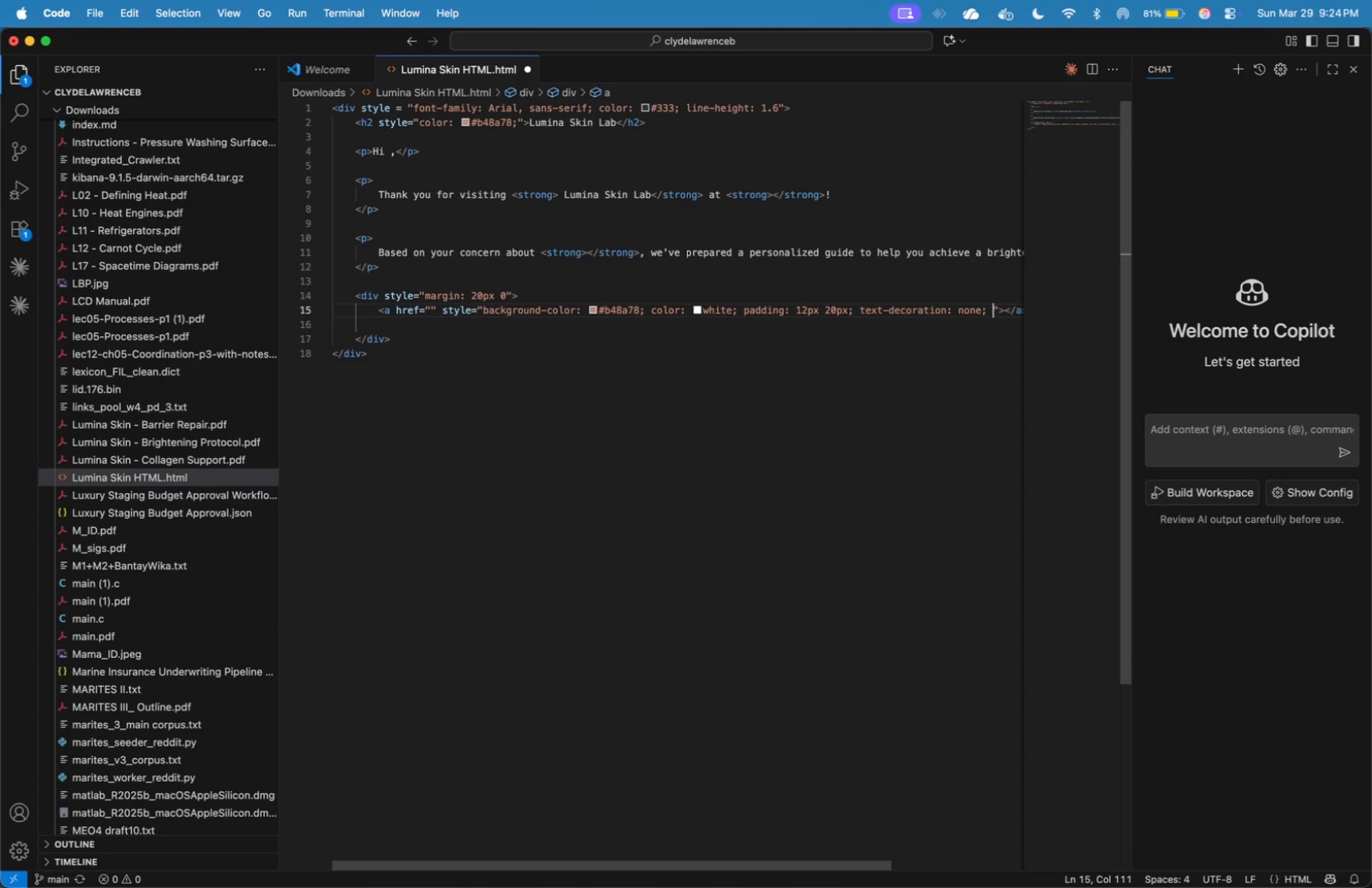 
key(Enter)
 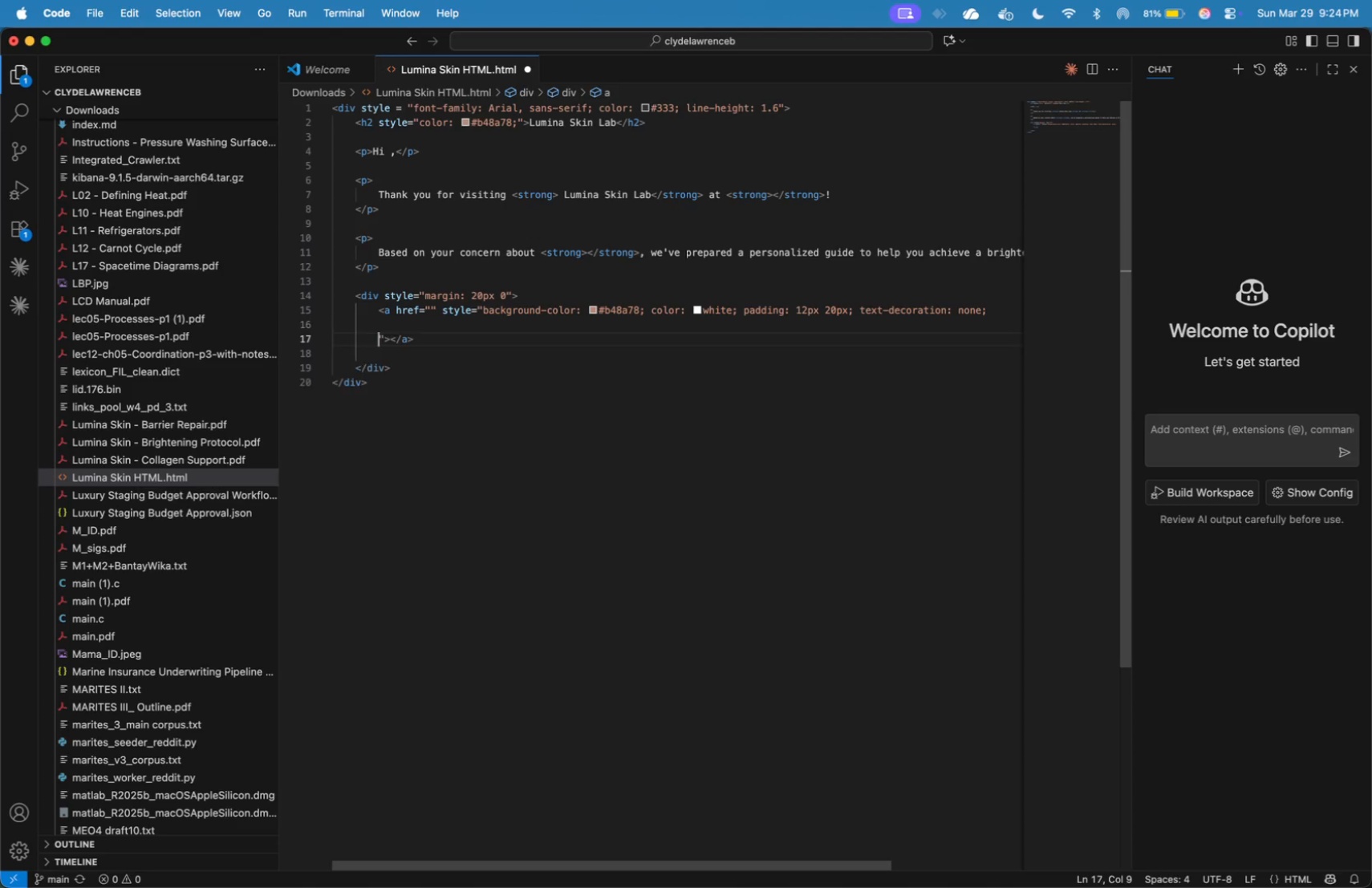 
key(Enter)
 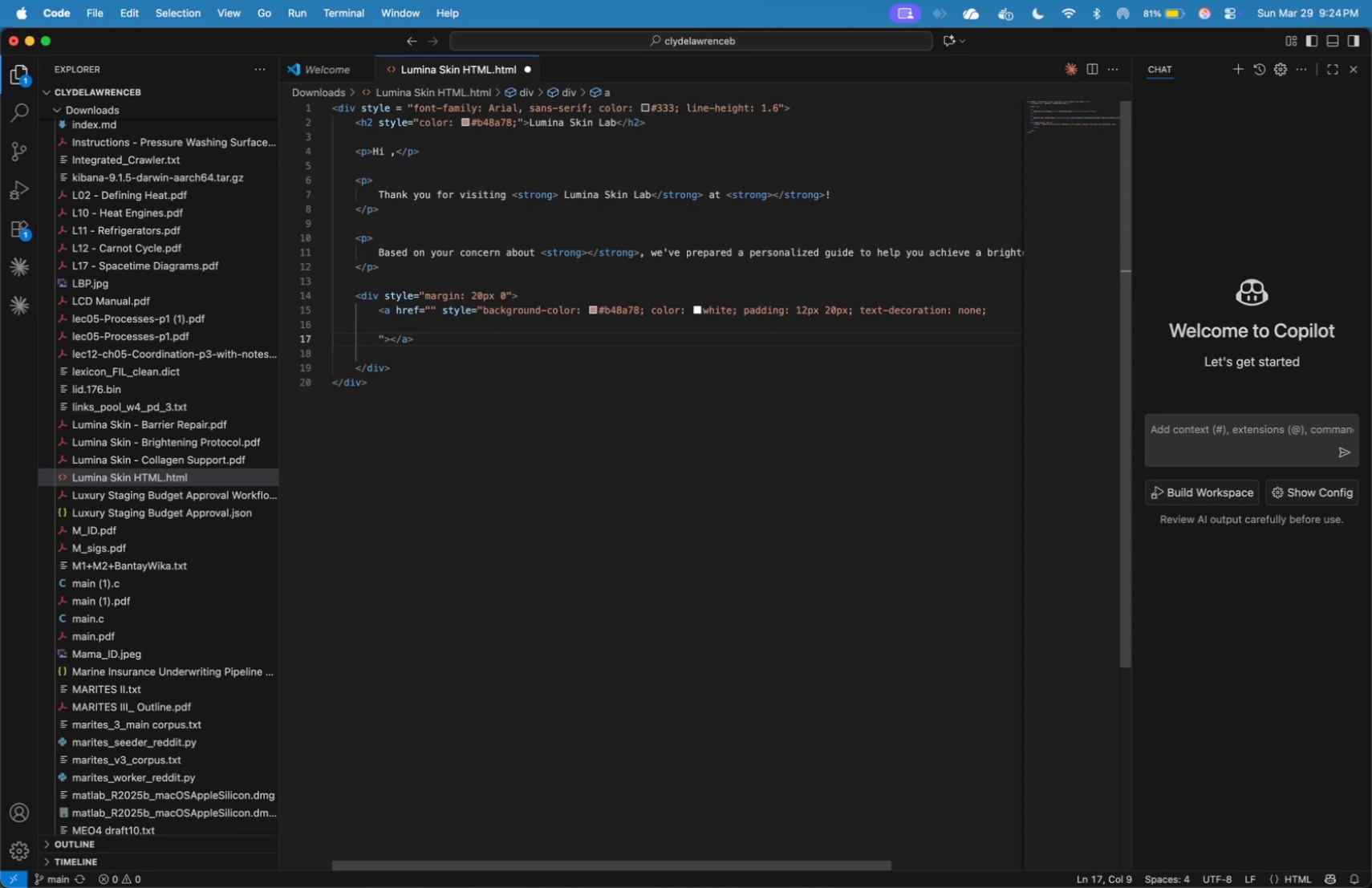 
key(ArrowUp)
 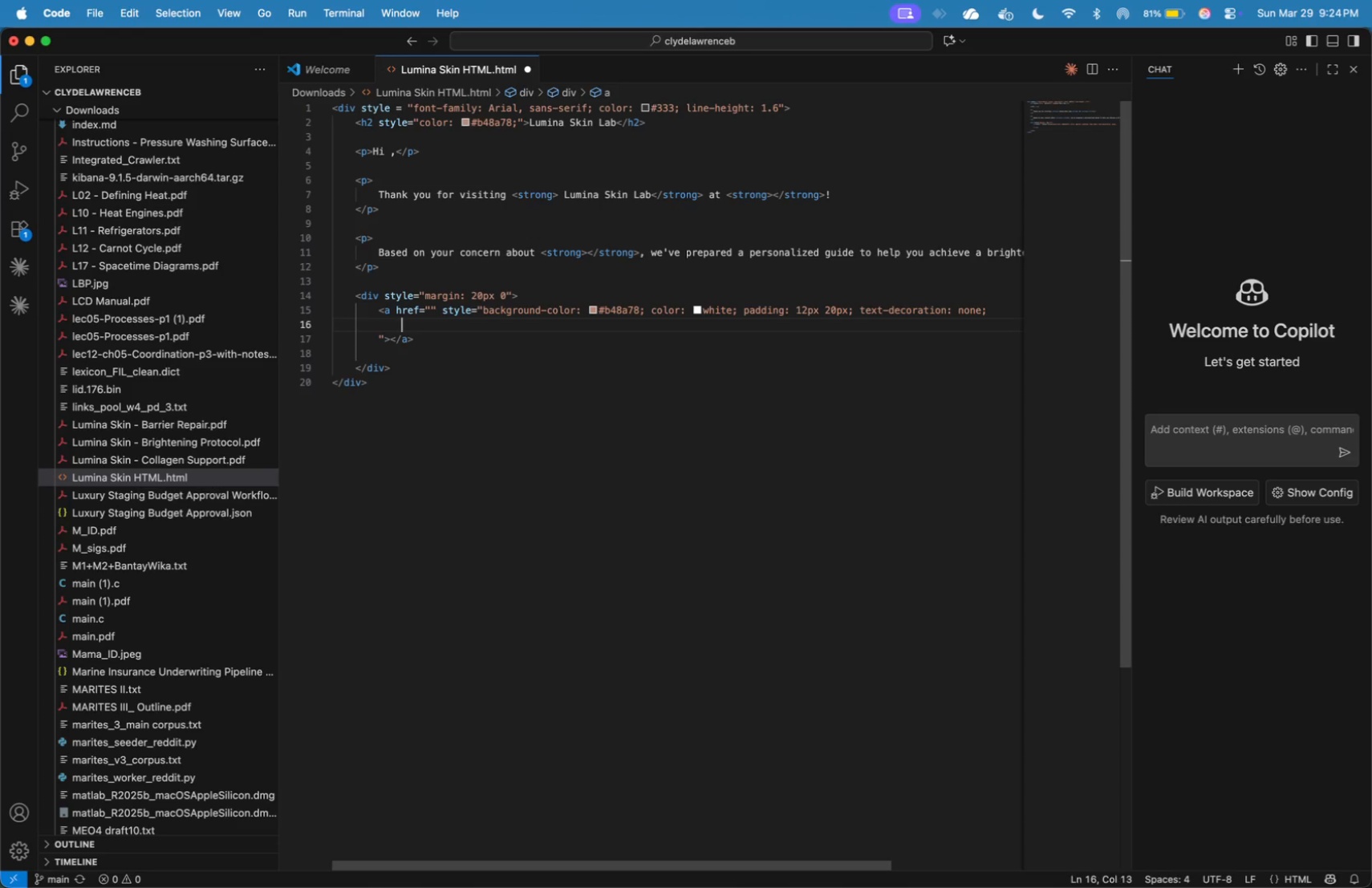 
key(Tab)
key(Tab)
type(b)
key(Backspace)
key(Tab)
key(Tab)
key(Tab)
type(border-radius: 6px;)
 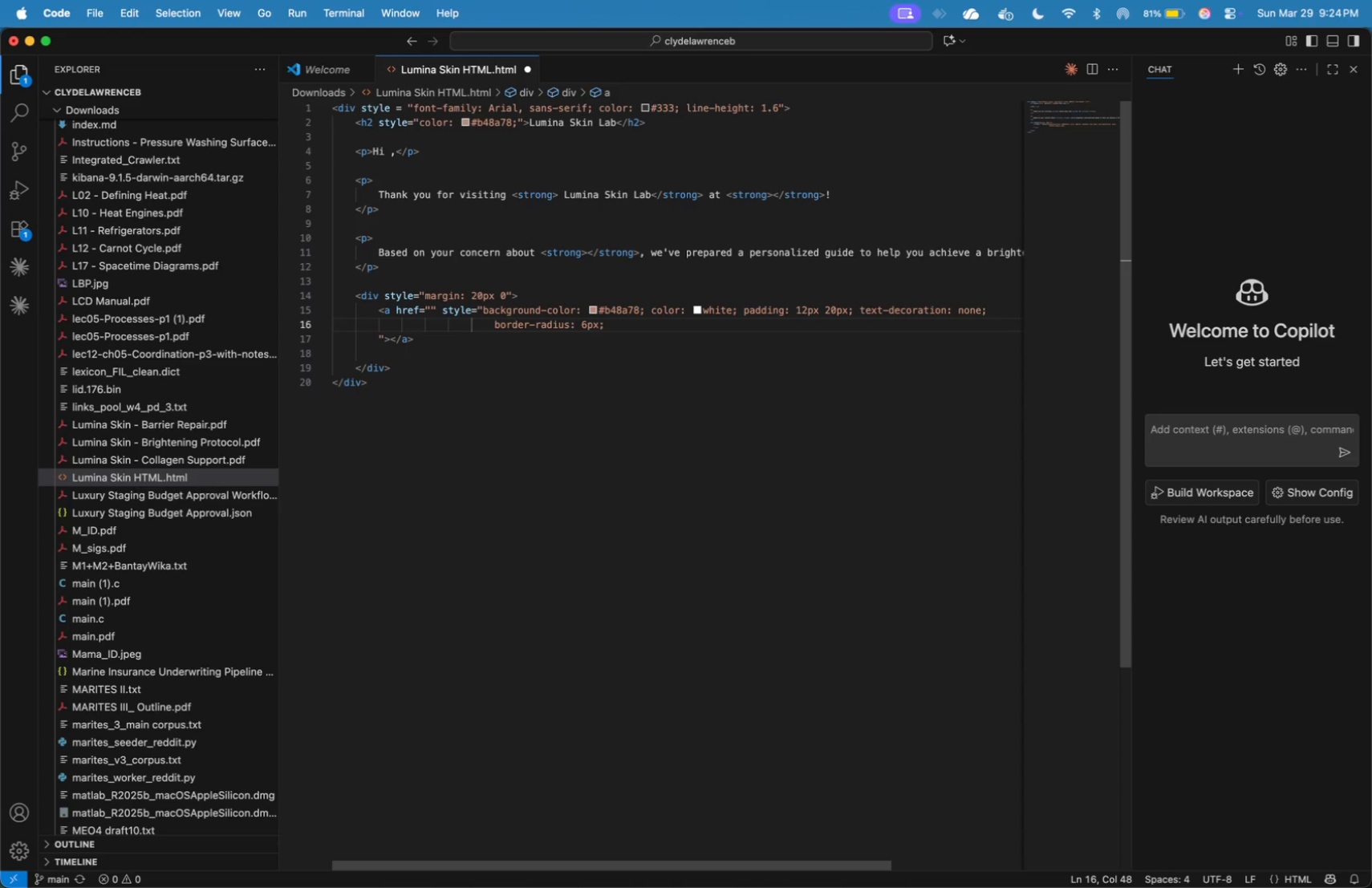 
key(ArrowRight)
 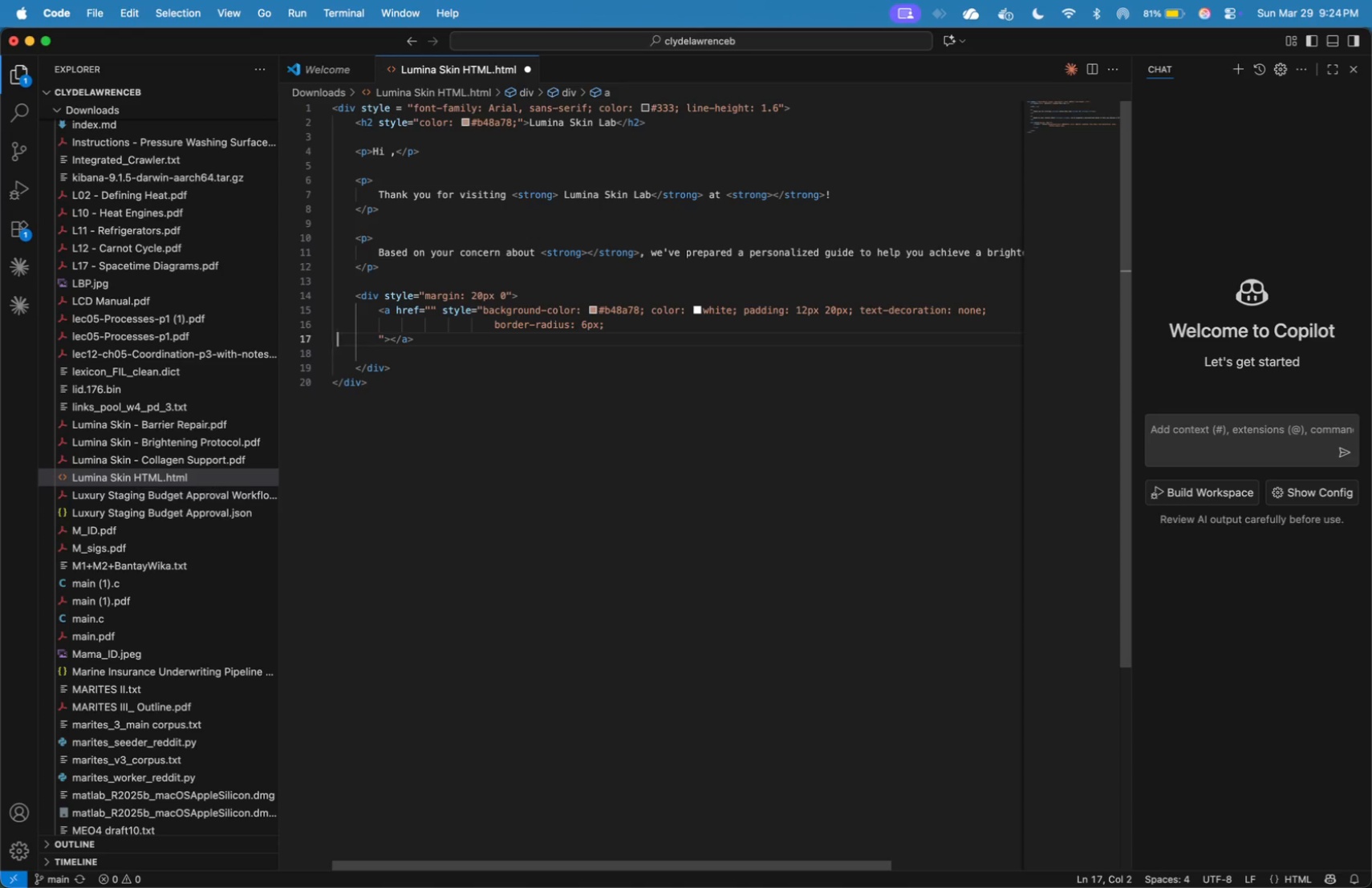 
key(ArrowRight)
 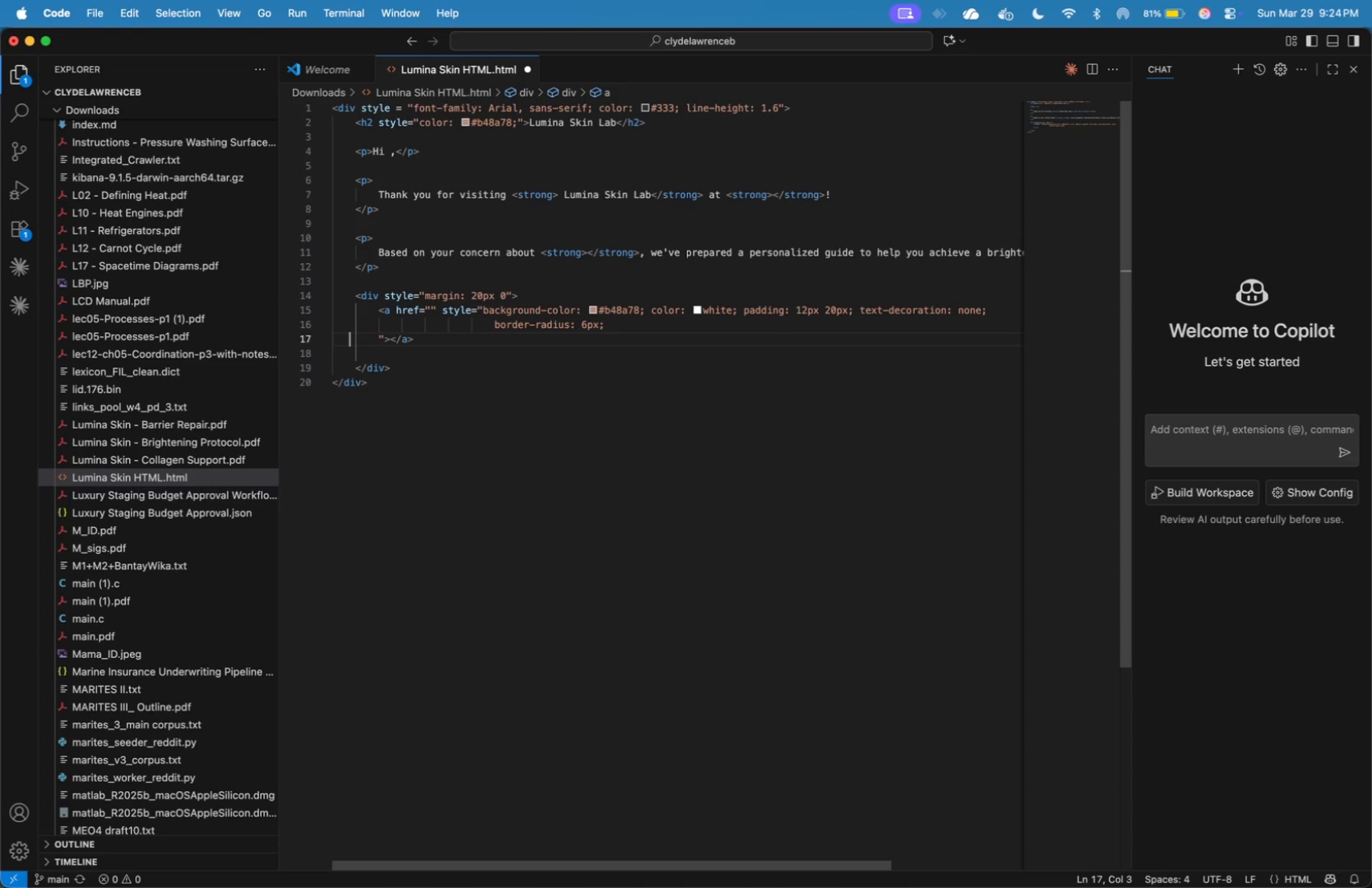 
key(ArrowRight)
 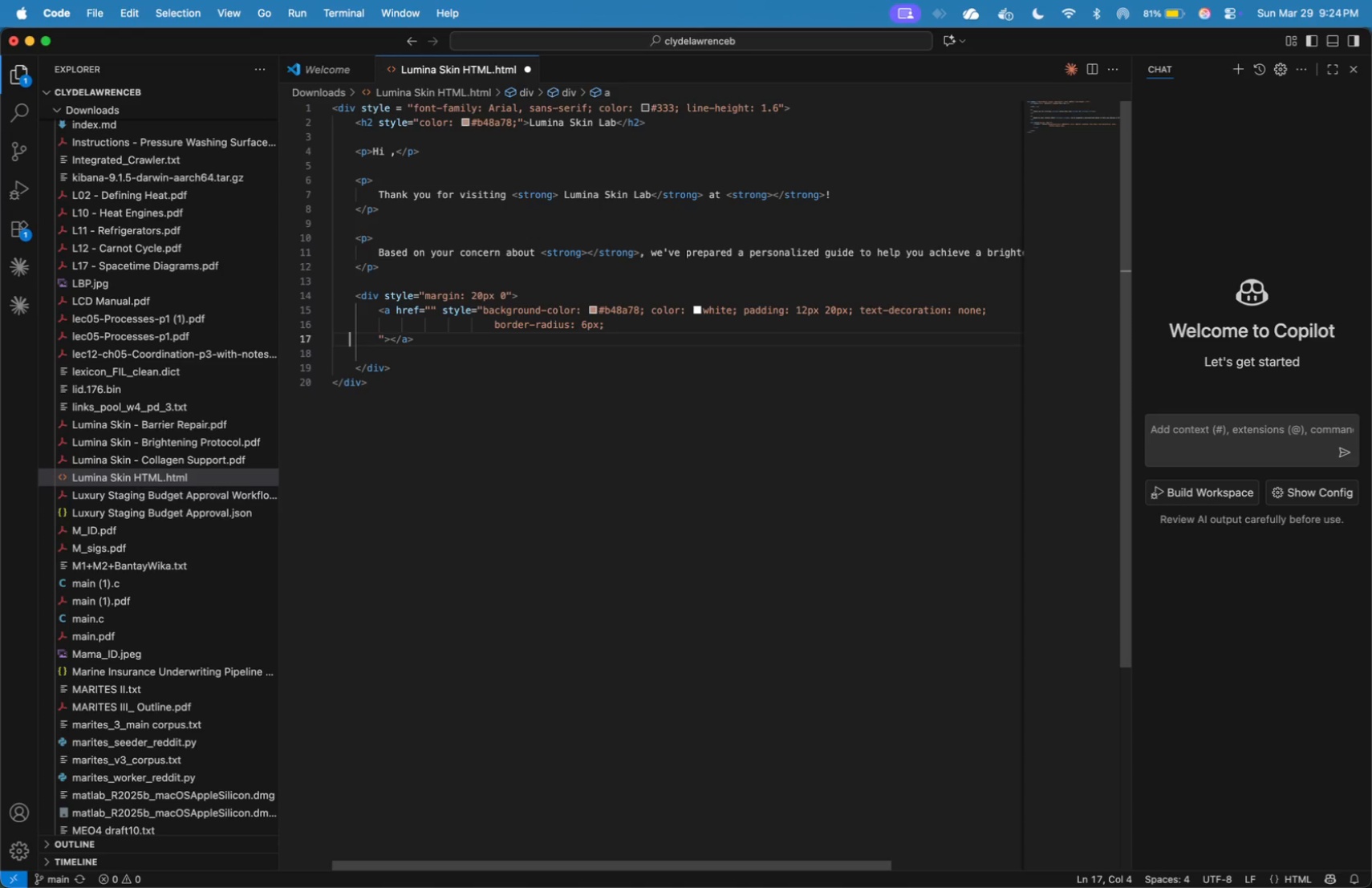 
key(ArrowRight)
 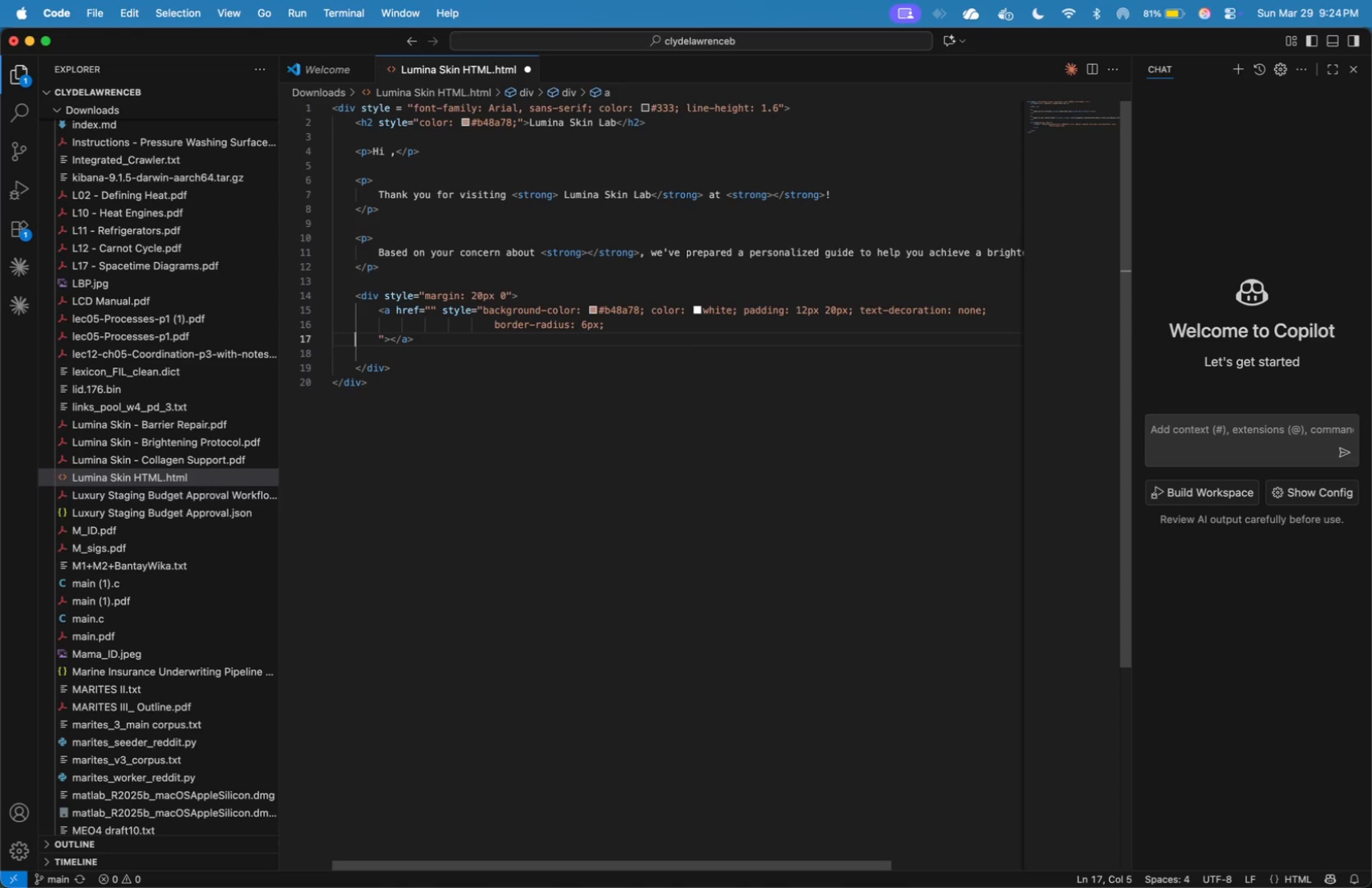 
hold_key(key=ArrowRight, duration=0.55)
 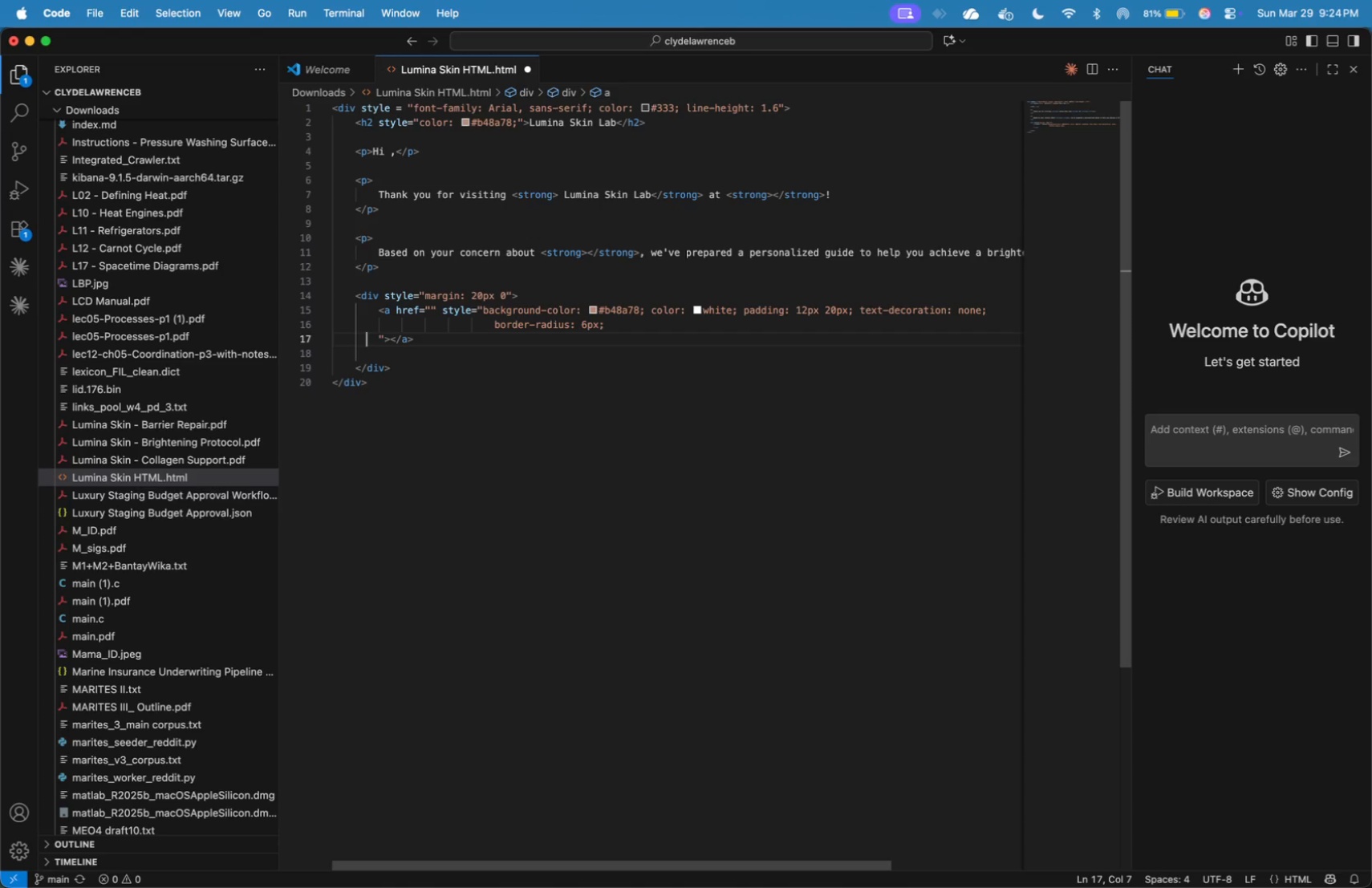 
key(ArrowRight)
 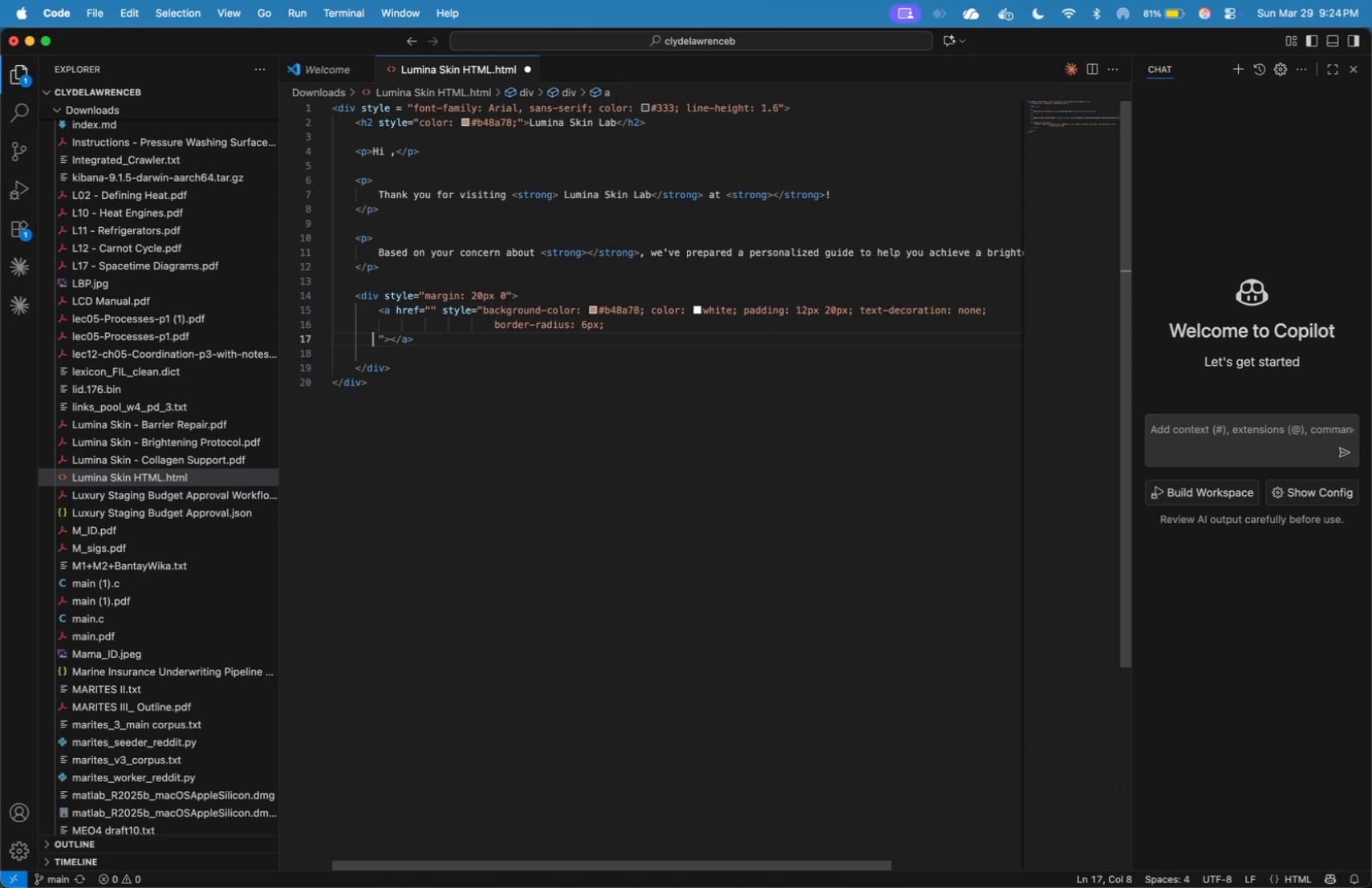 
key(ArrowRight)
 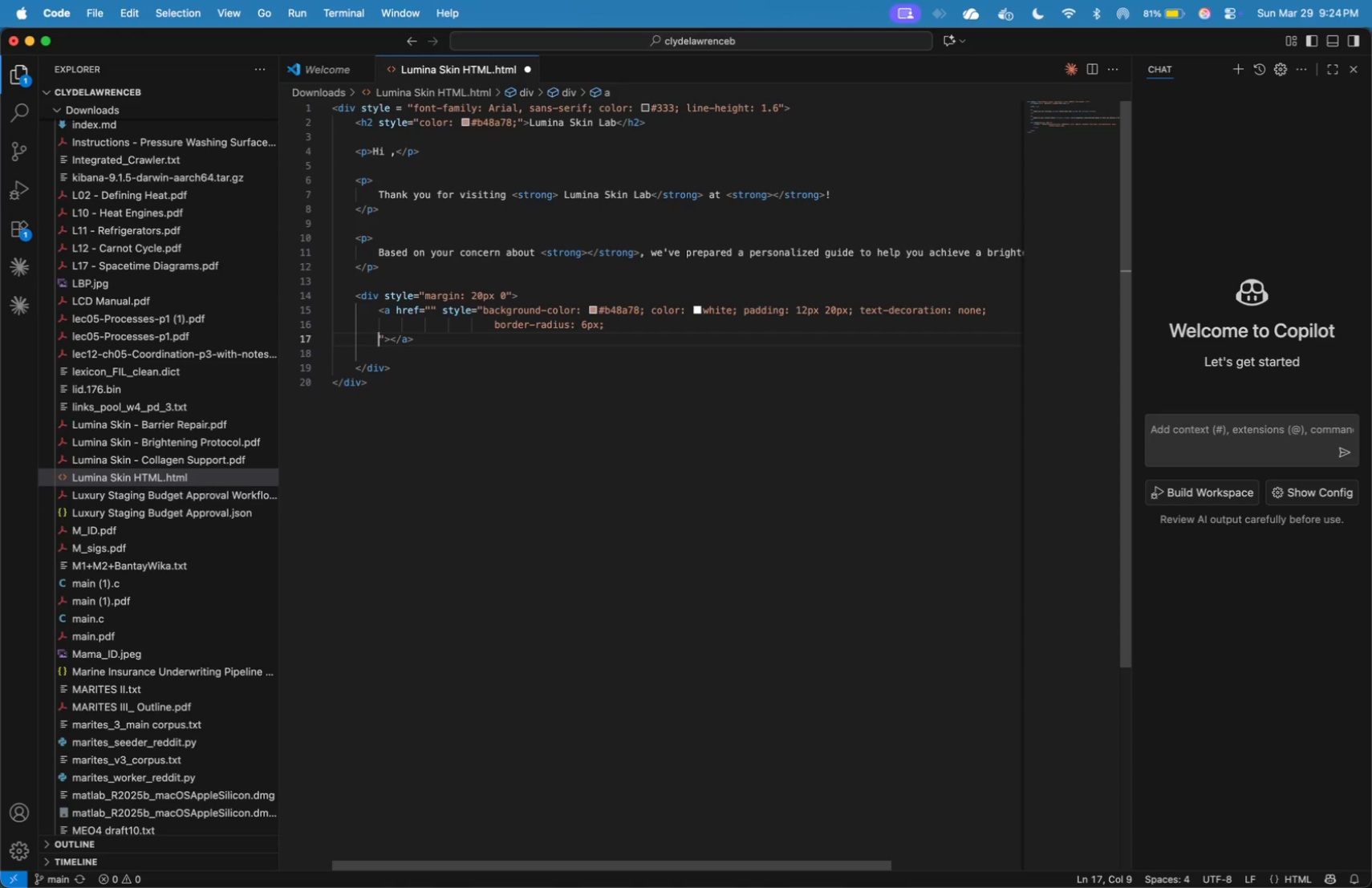 
key(ArrowRight)
 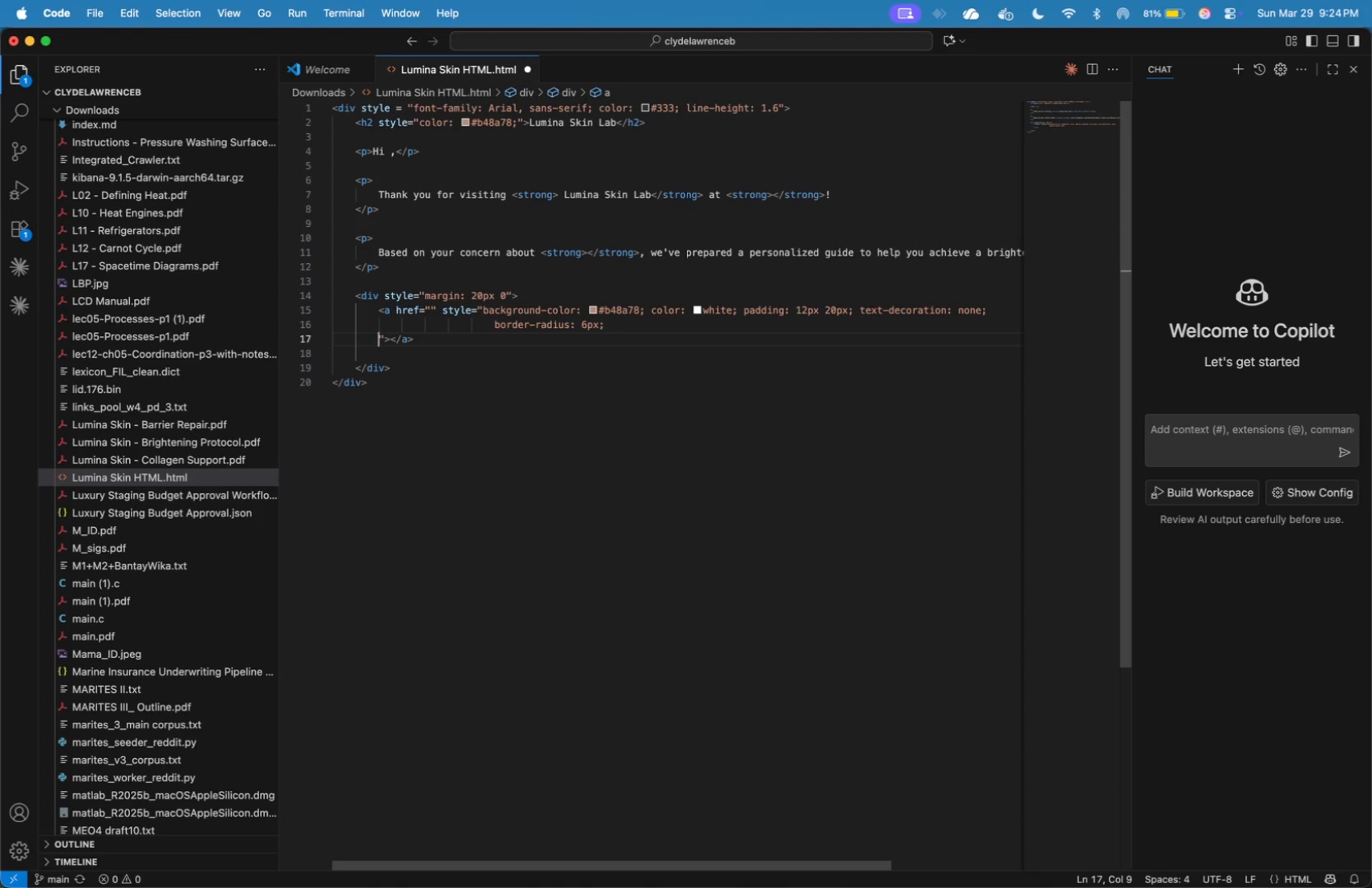 
key(Backspace)
 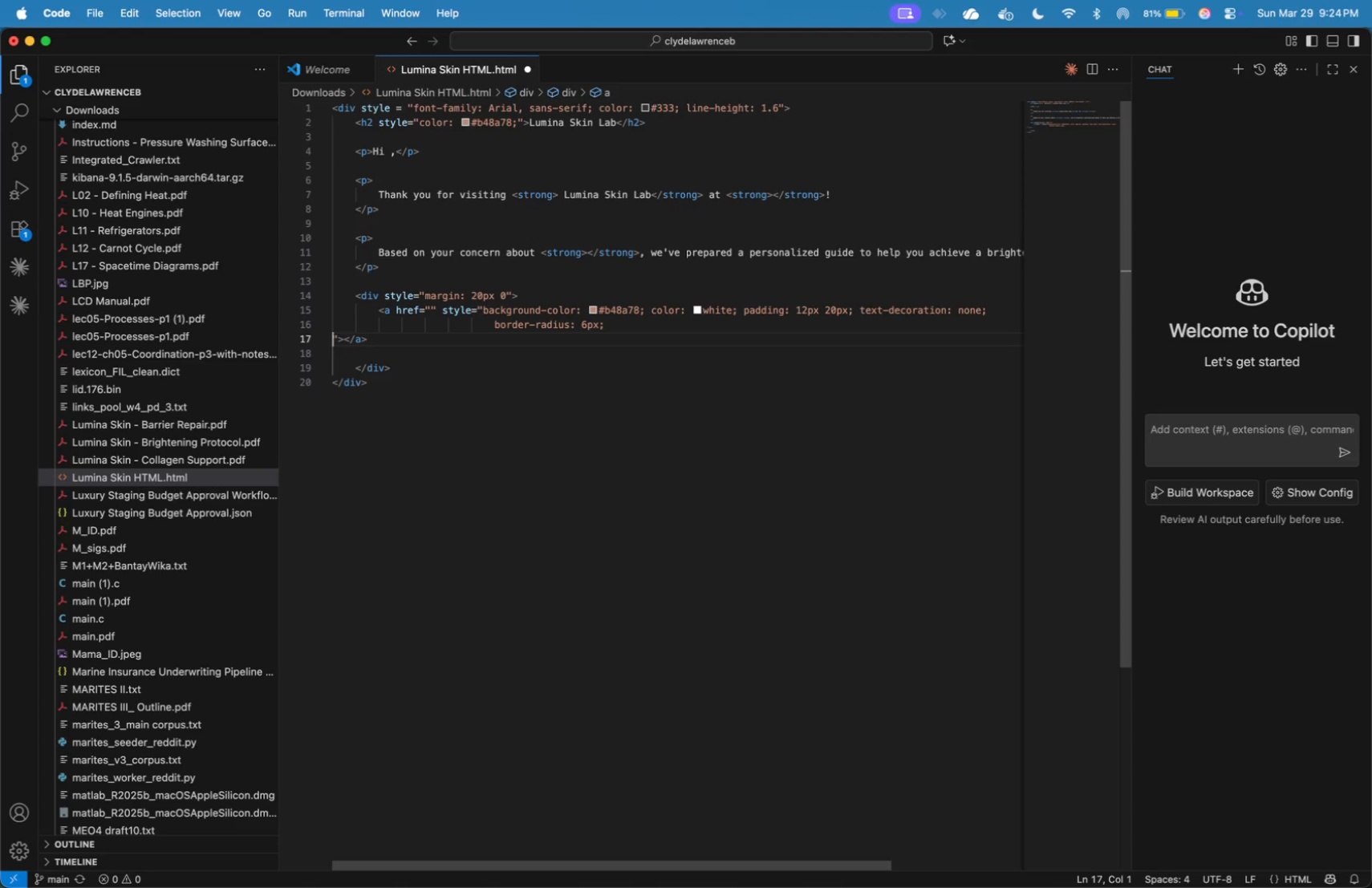 
key(Backspace)
 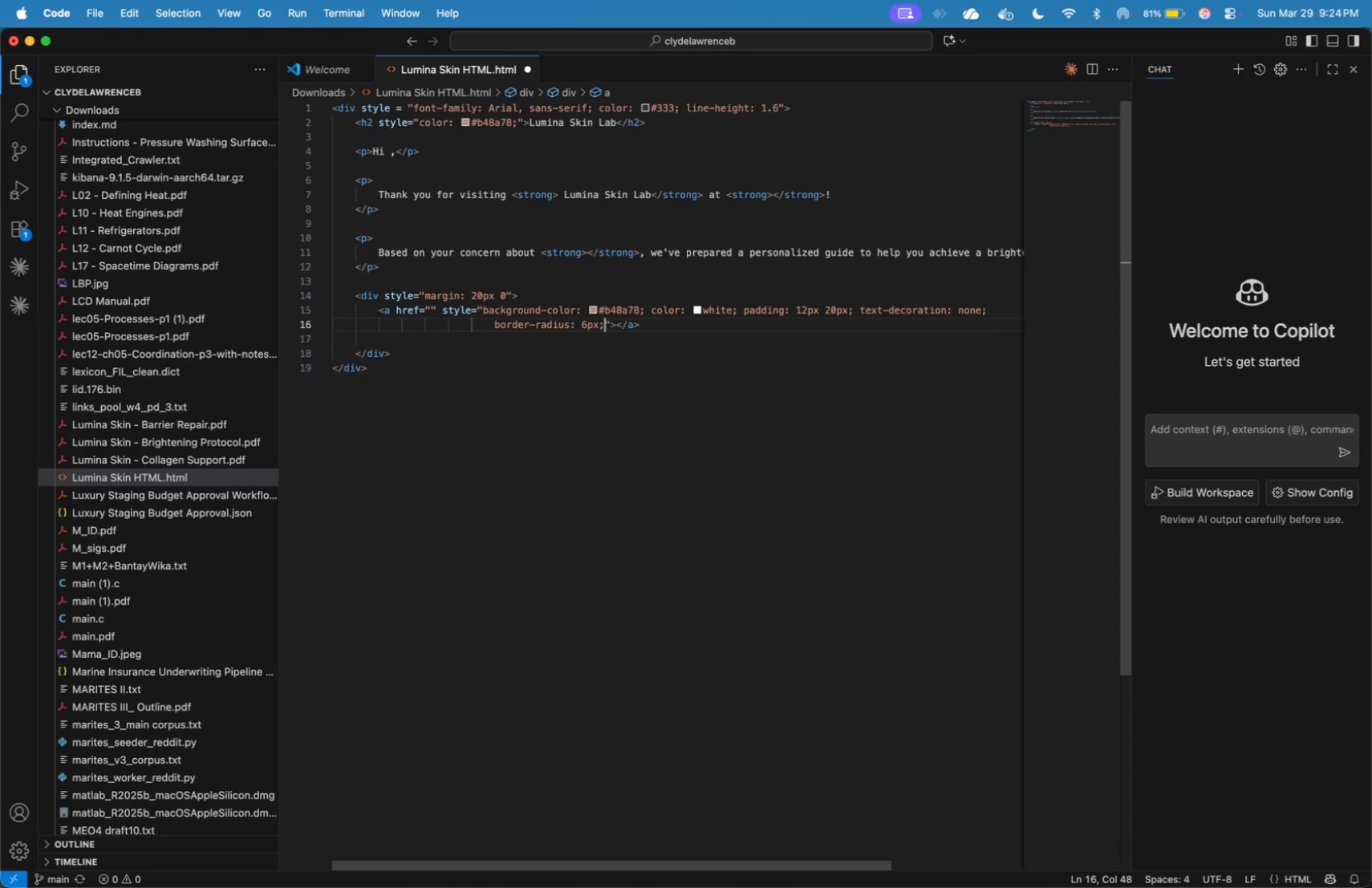 
key(Backspace)
 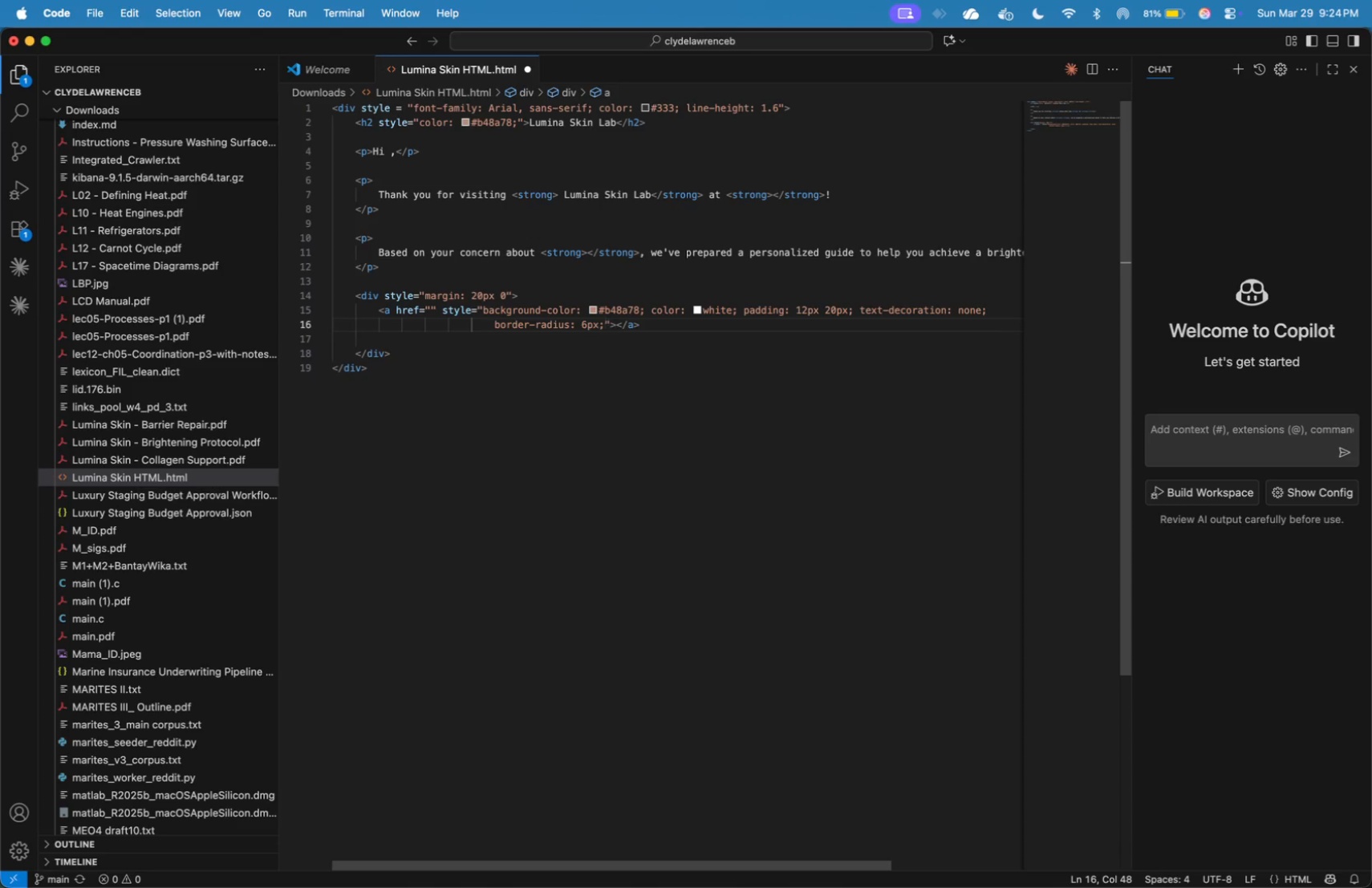 
key(ArrowRight)
 